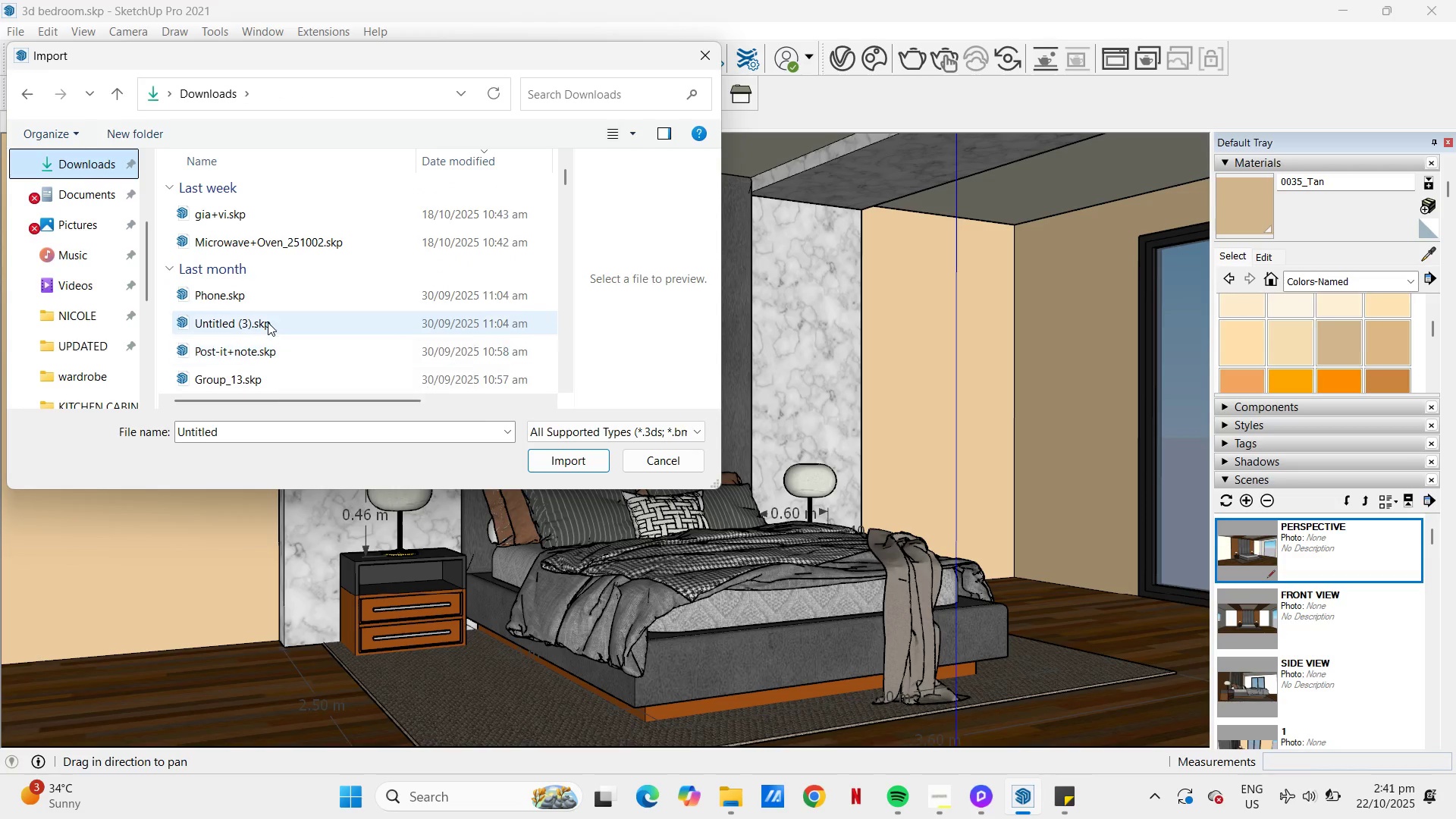 
left_click([268, 322])
 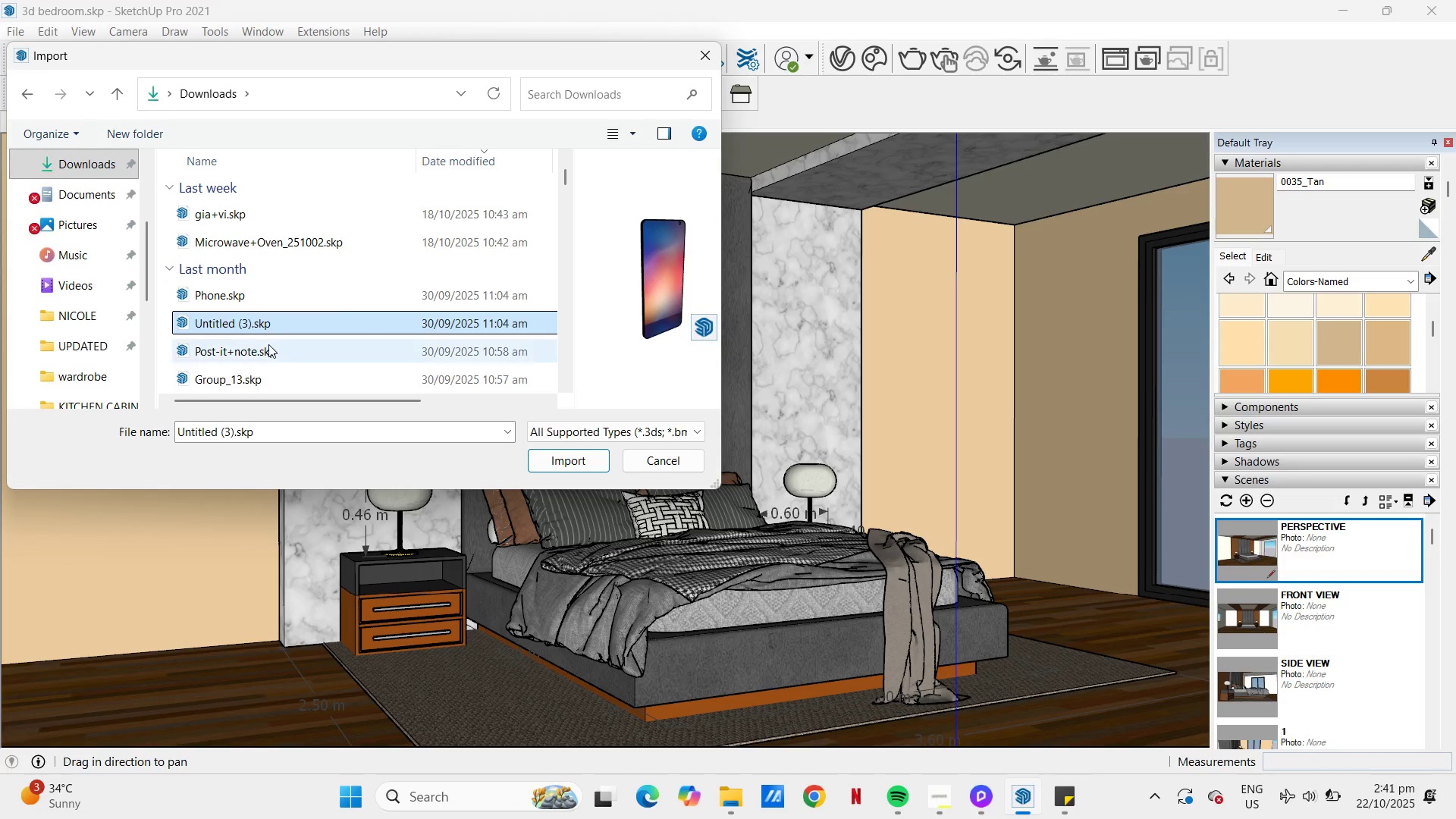 
scroll: coordinate [250, 341], scroll_direction: down, amount: 7.0
 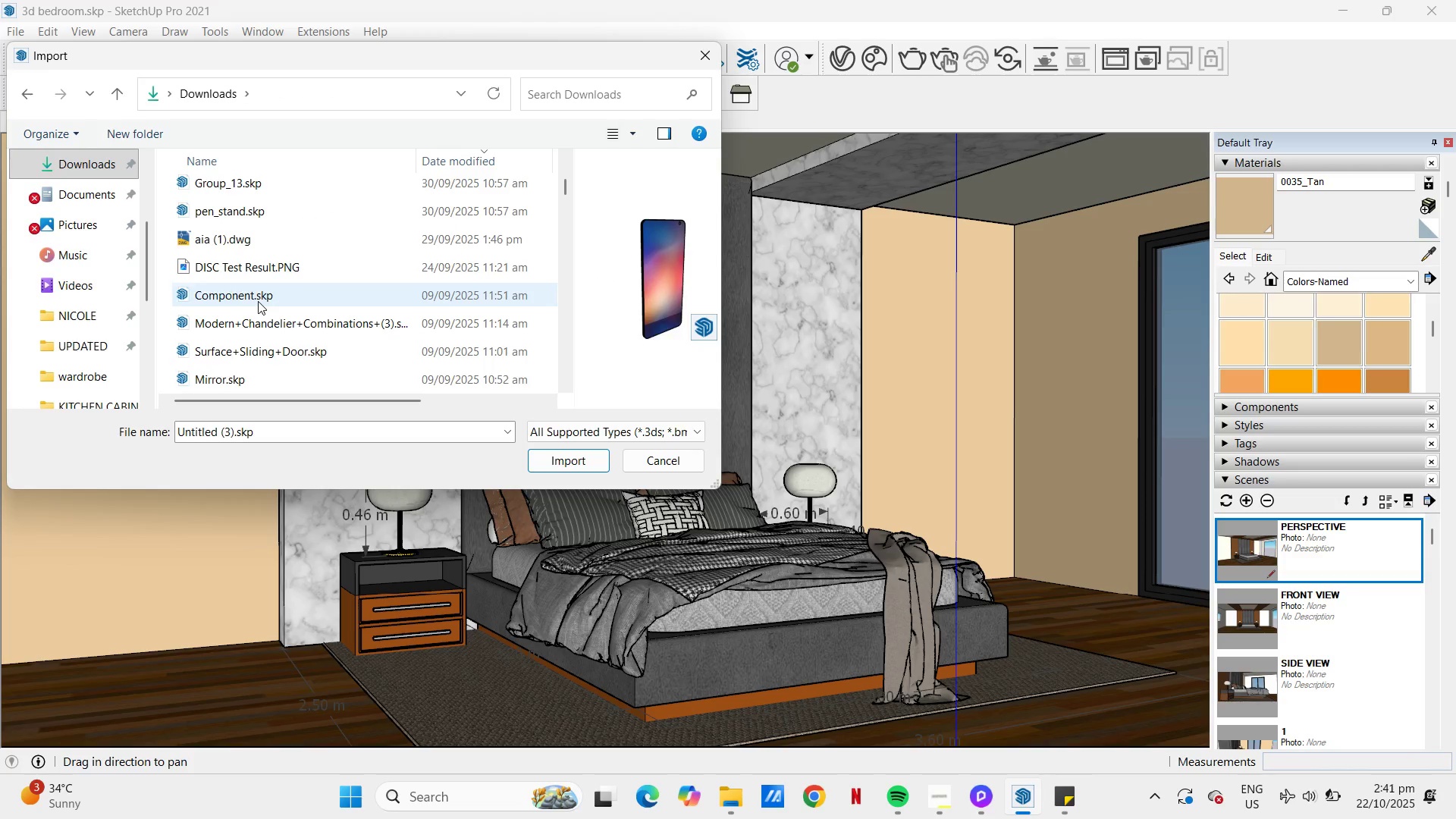 
left_click([258, 301])
 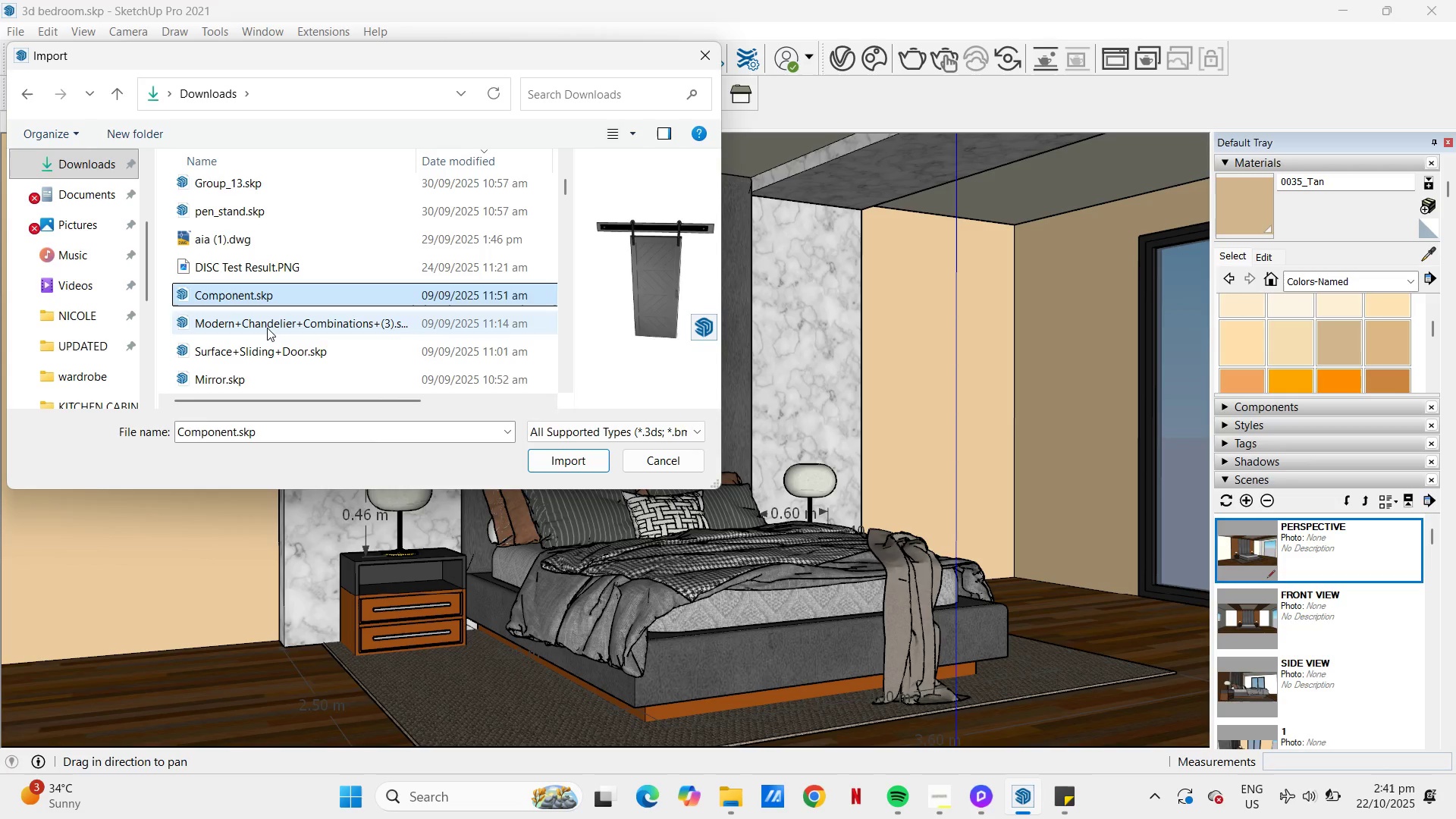 
left_click([267, 328])
 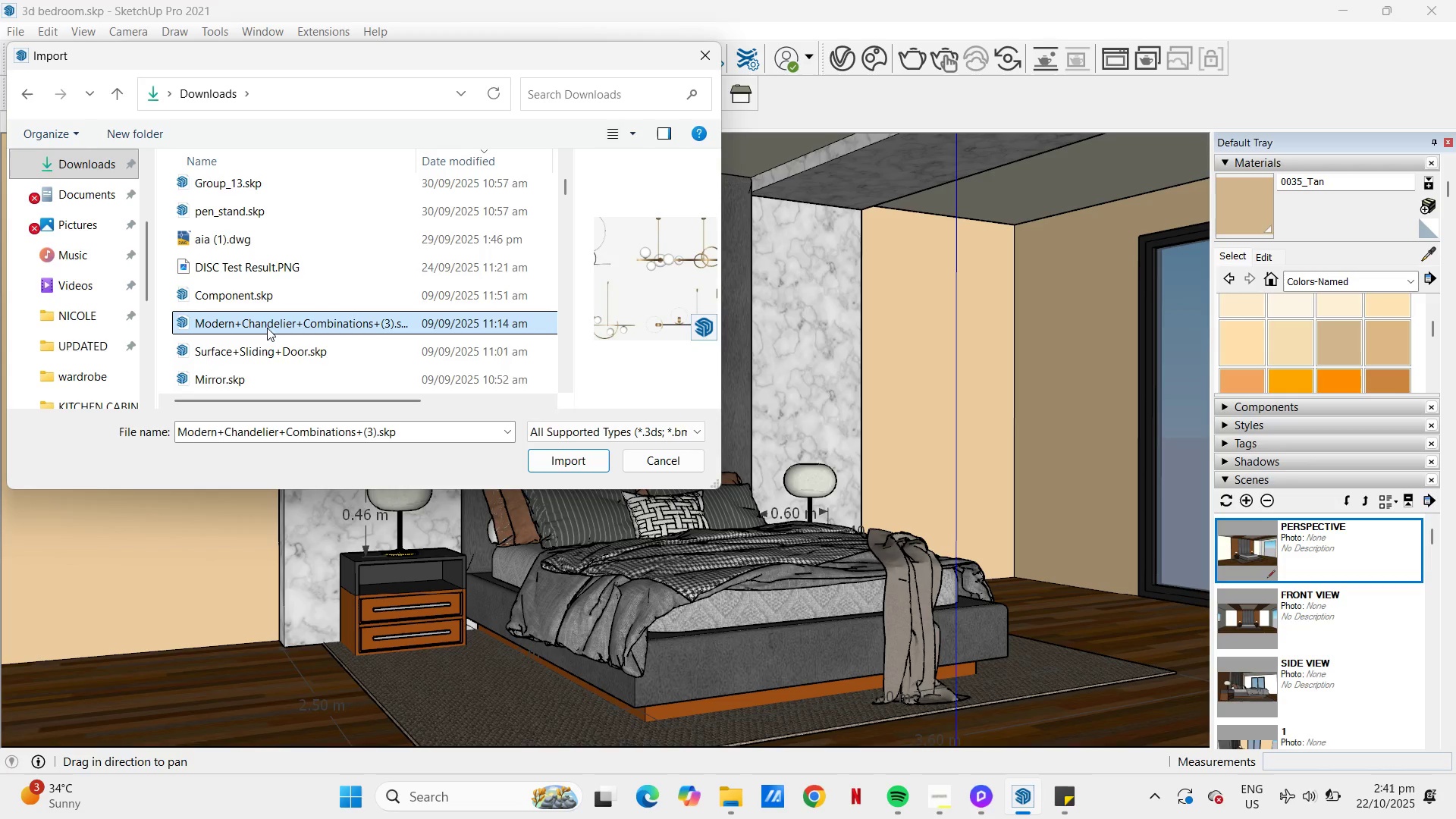 
mouse_move([267, 353])
 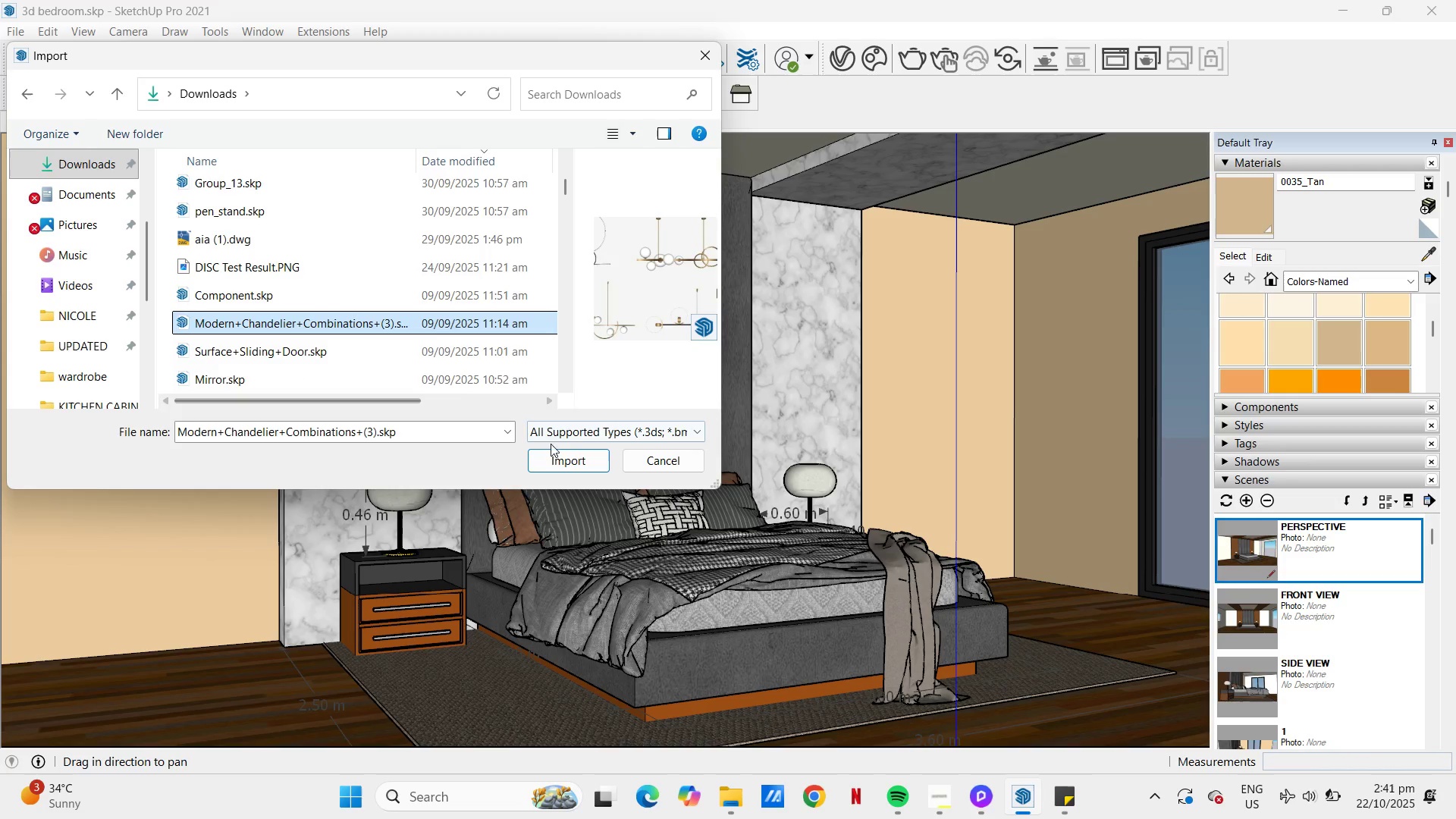 
left_click([570, 464])
 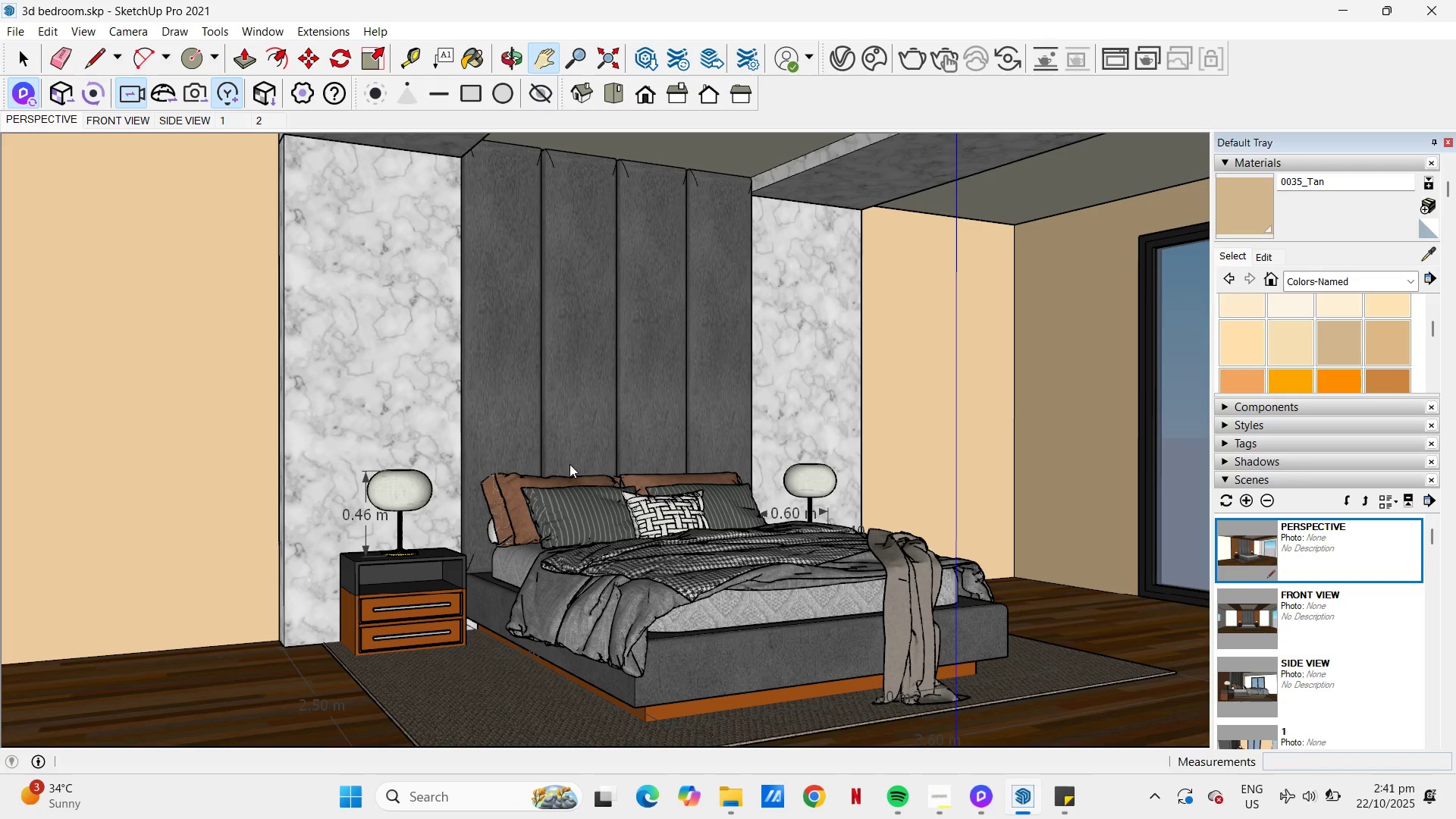 
wait(9.24)
 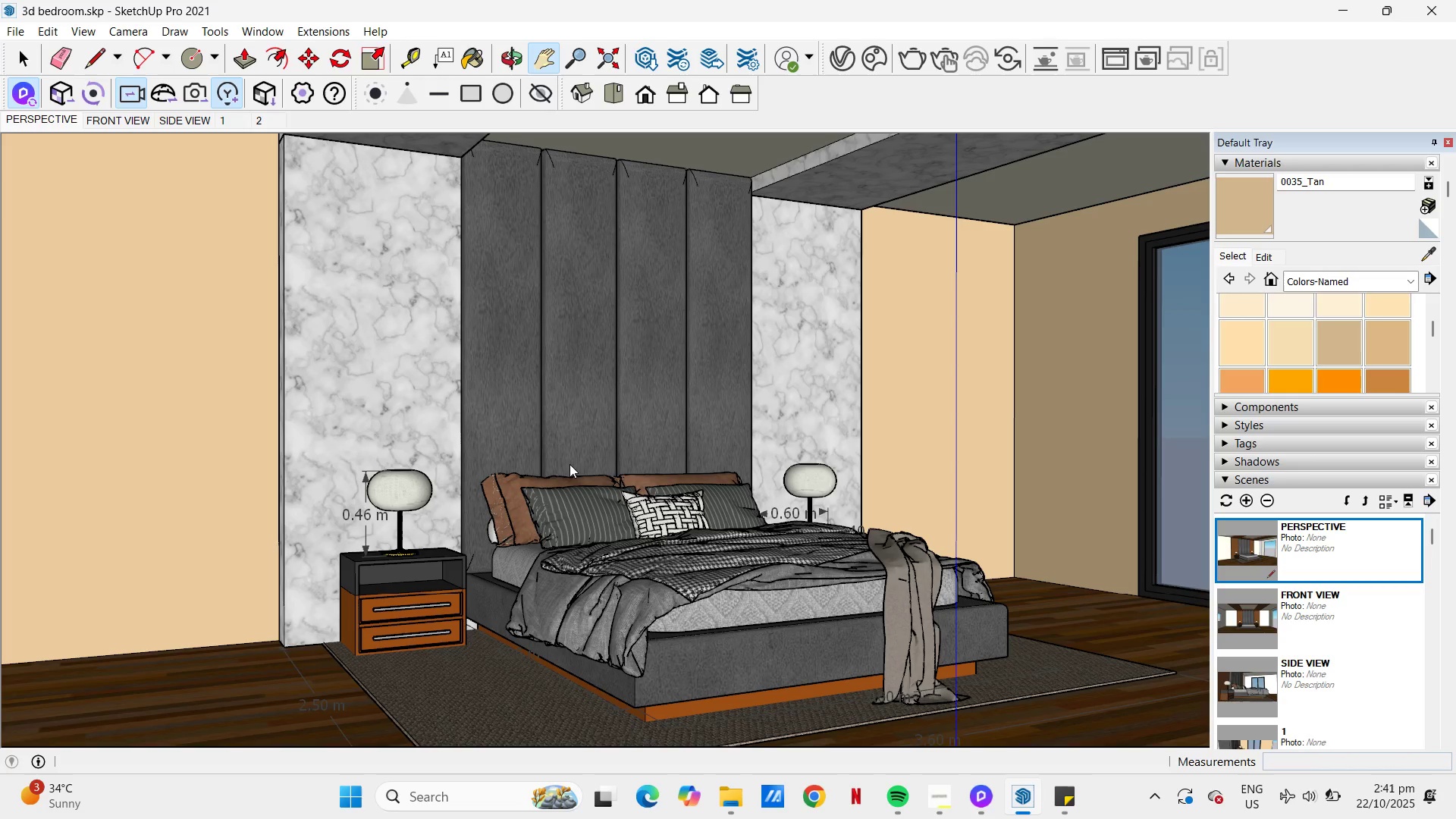 
scroll: coordinate [538, 480], scroll_direction: down, amount: 14.0
 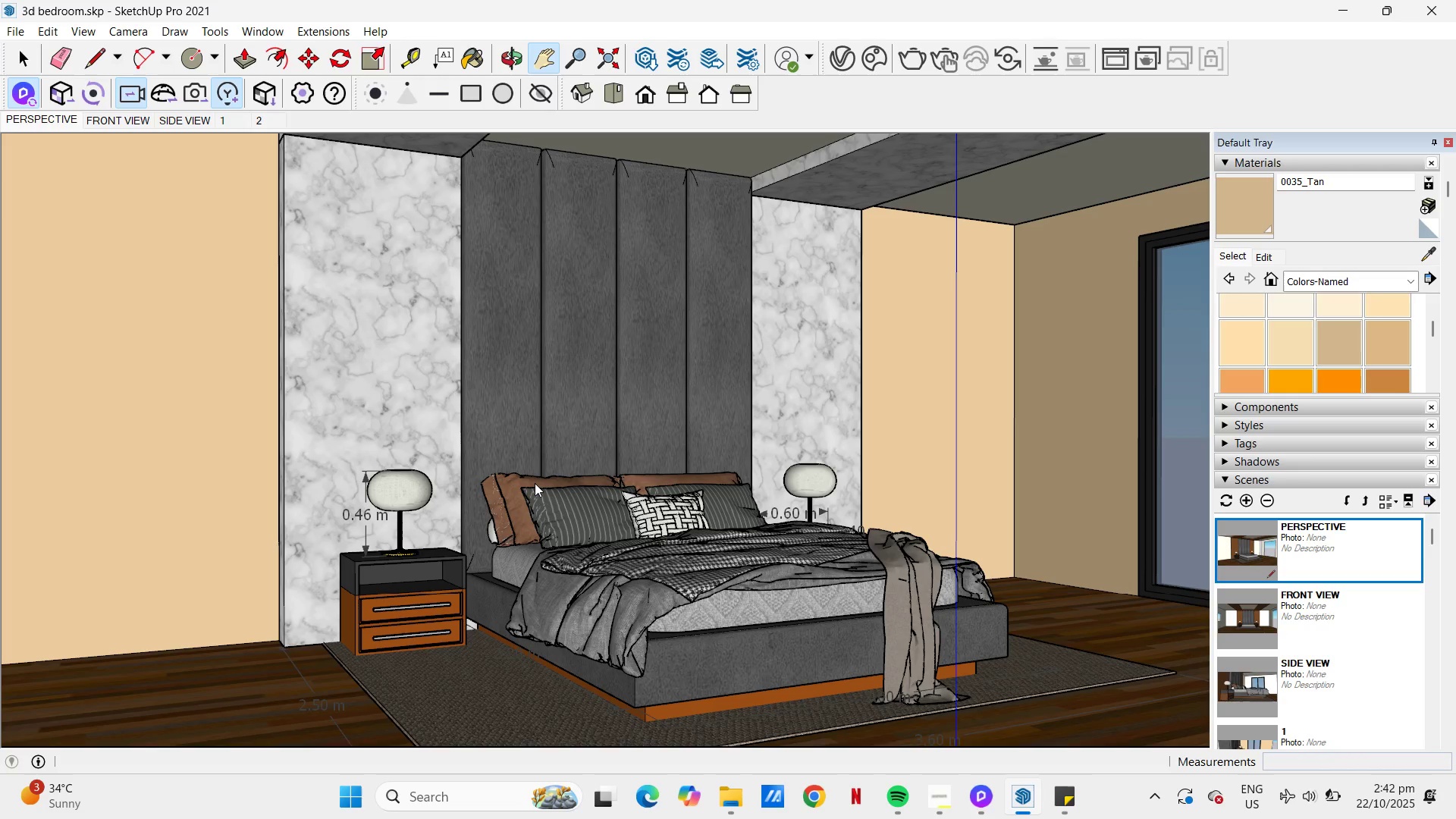 
scroll: coordinate [535, 483], scroll_direction: up, amount: 2.0
 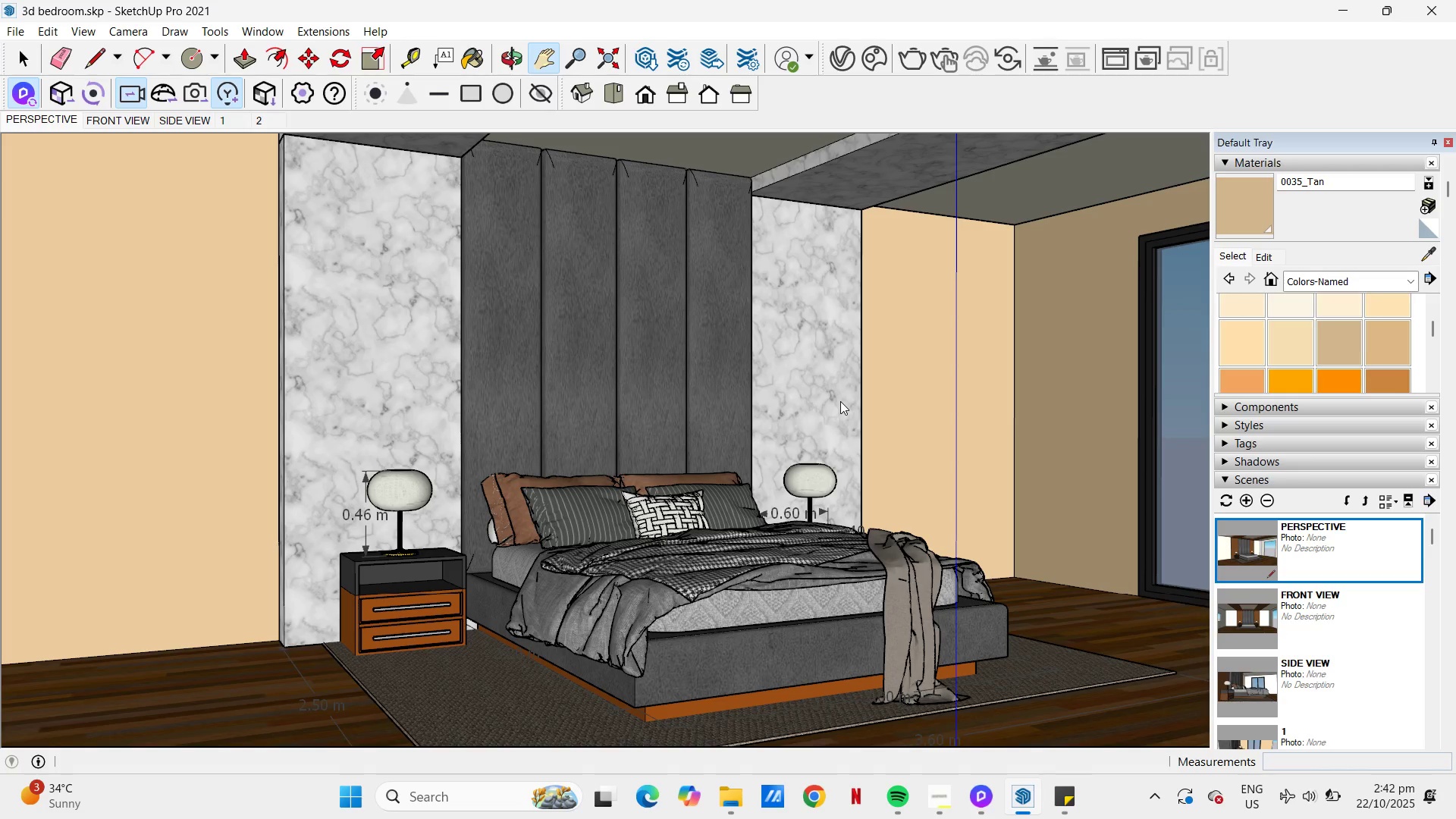 
right_click([833, 407])
 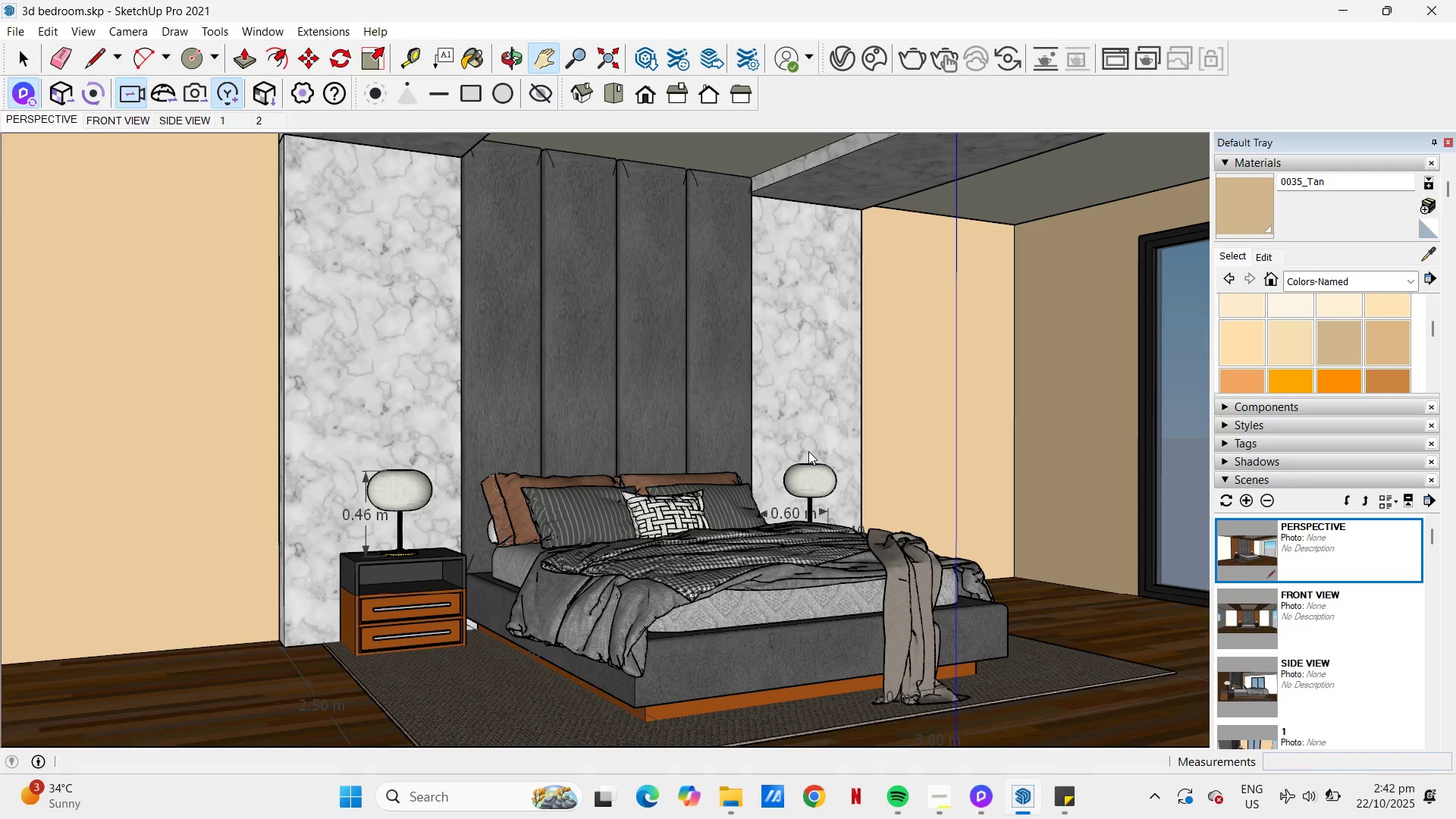 
scroll: coordinate [754, 513], scroll_direction: down, amount: 11.0
 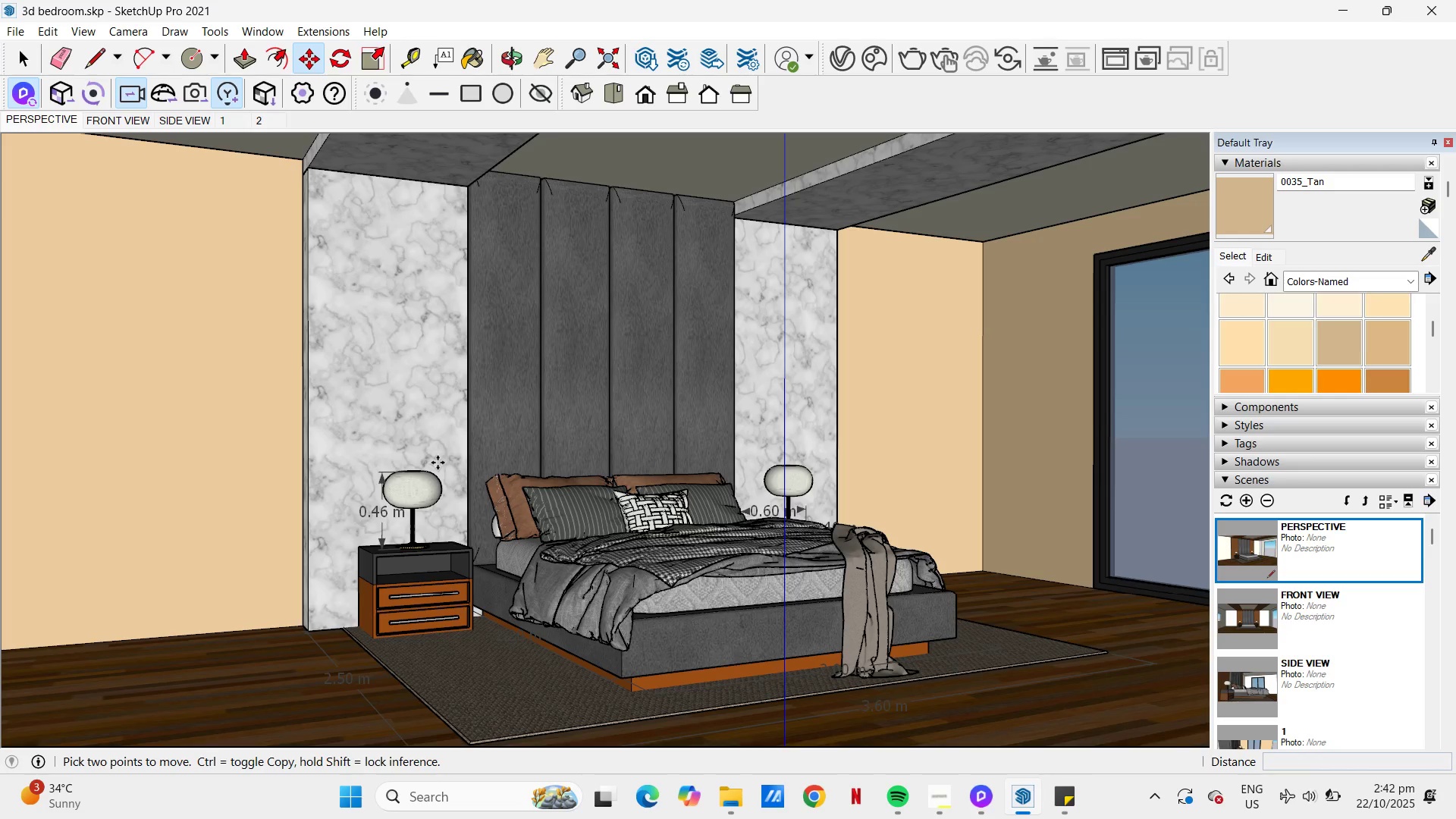 
wait(56.63)
 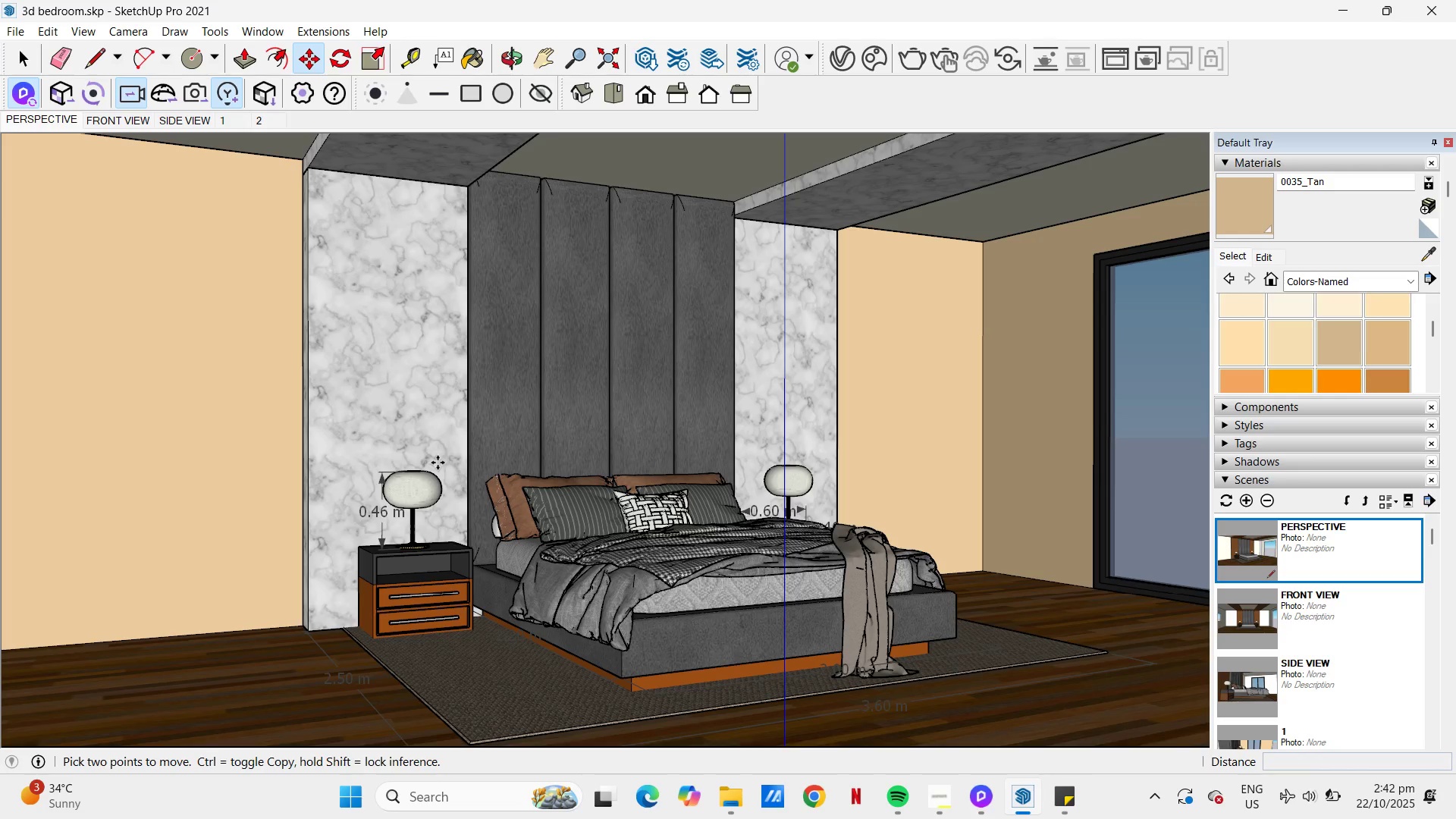 
scroll: coordinate [723, 522], scroll_direction: down, amount: 16.0
 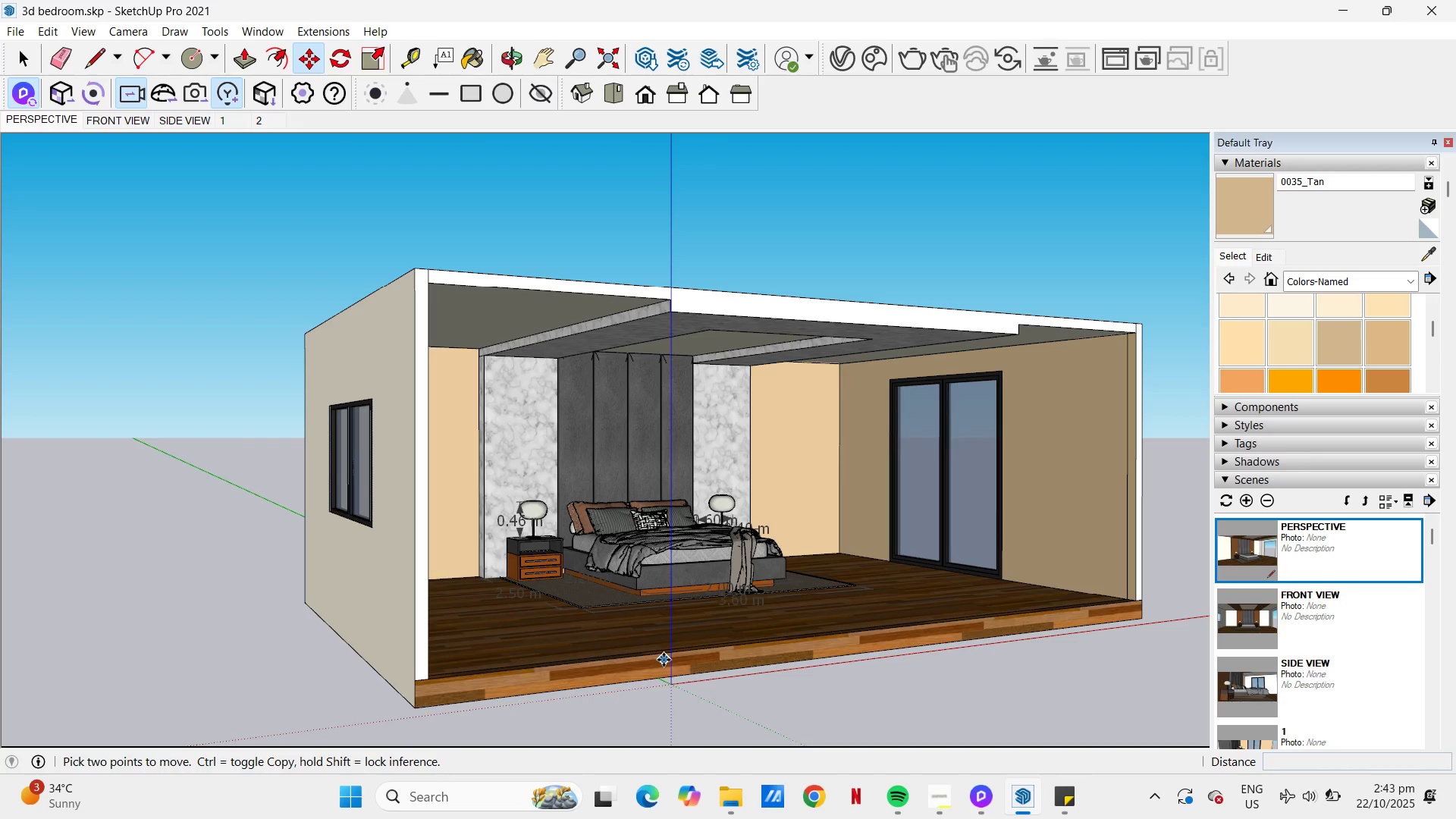 
left_click([661, 659])
 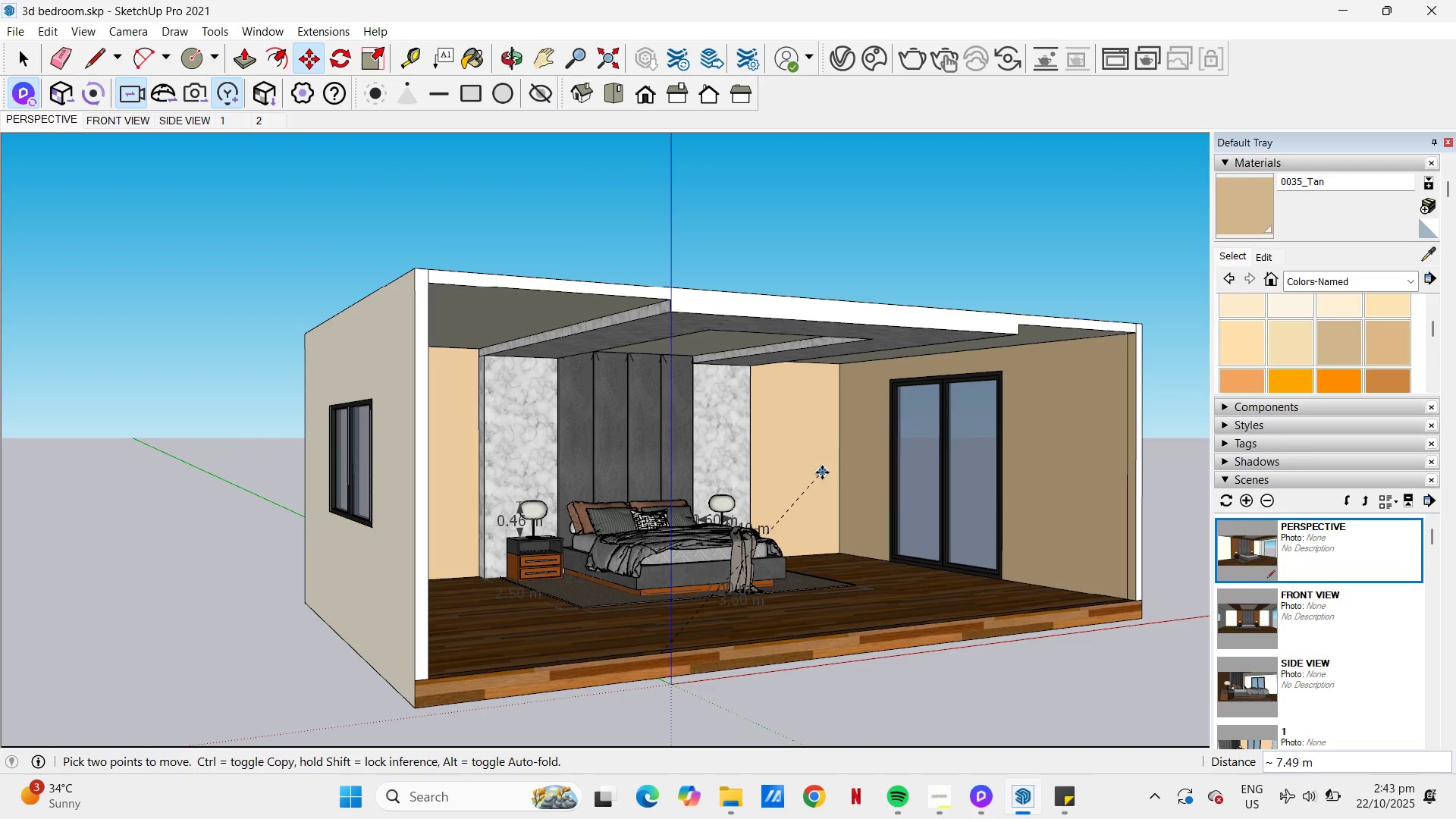 
key(Escape)
 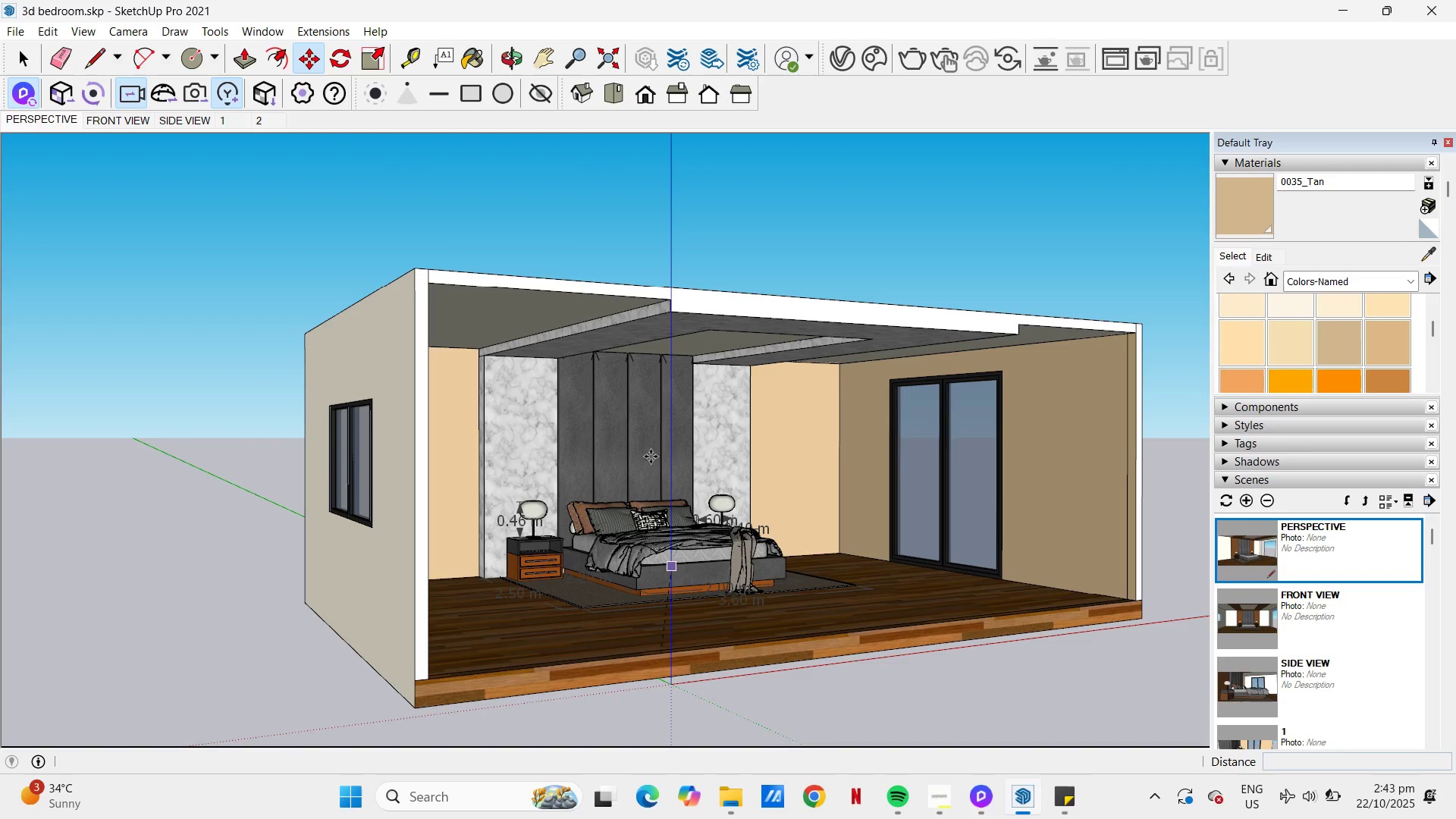 
scroll: coordinate [799, 444], scroll_direction: down, amount: 11.0
 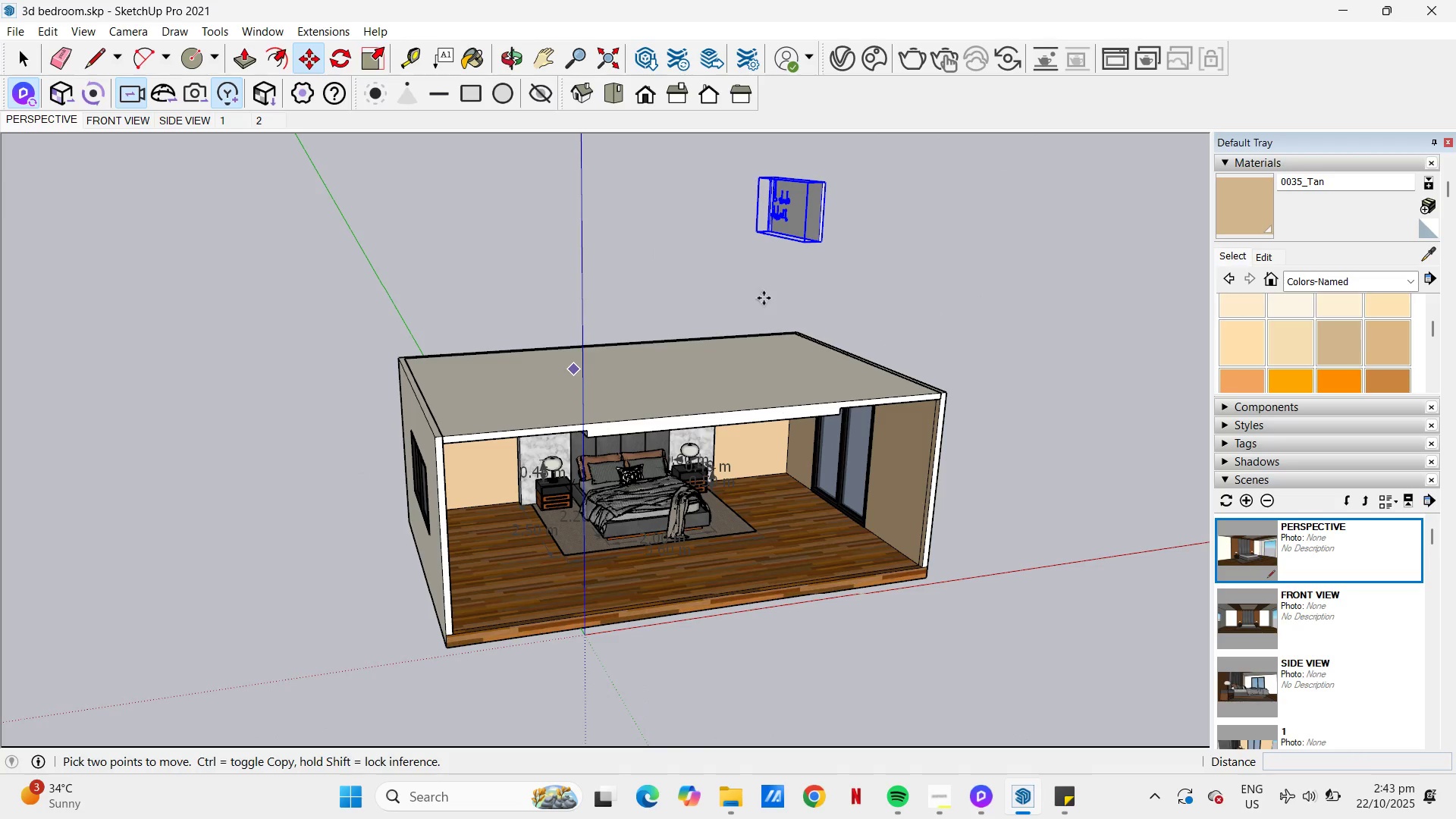 
key(Space)
 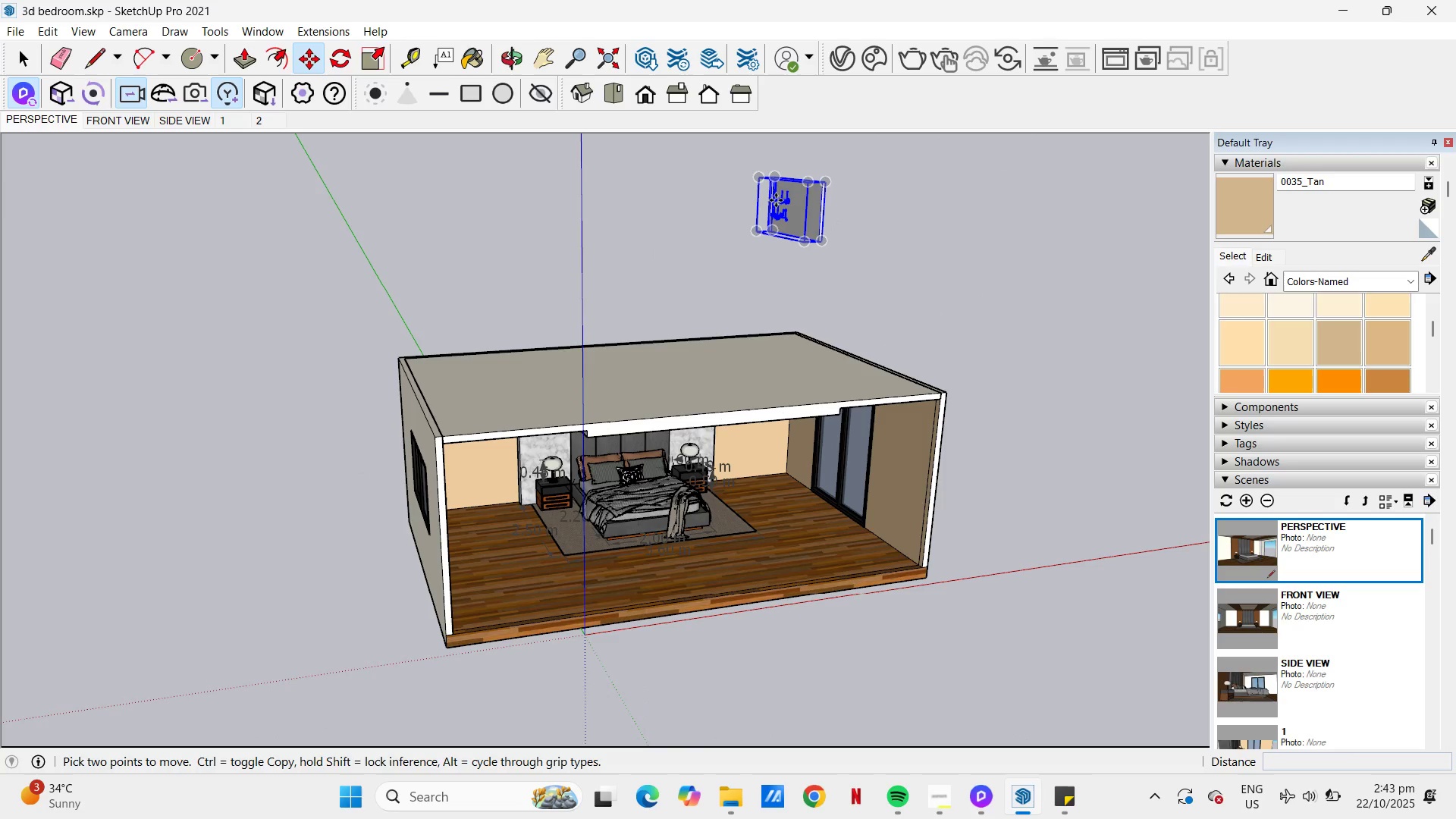 
scroll: coordinate [776, 198], scroll_direction: up, amount: 15.0
 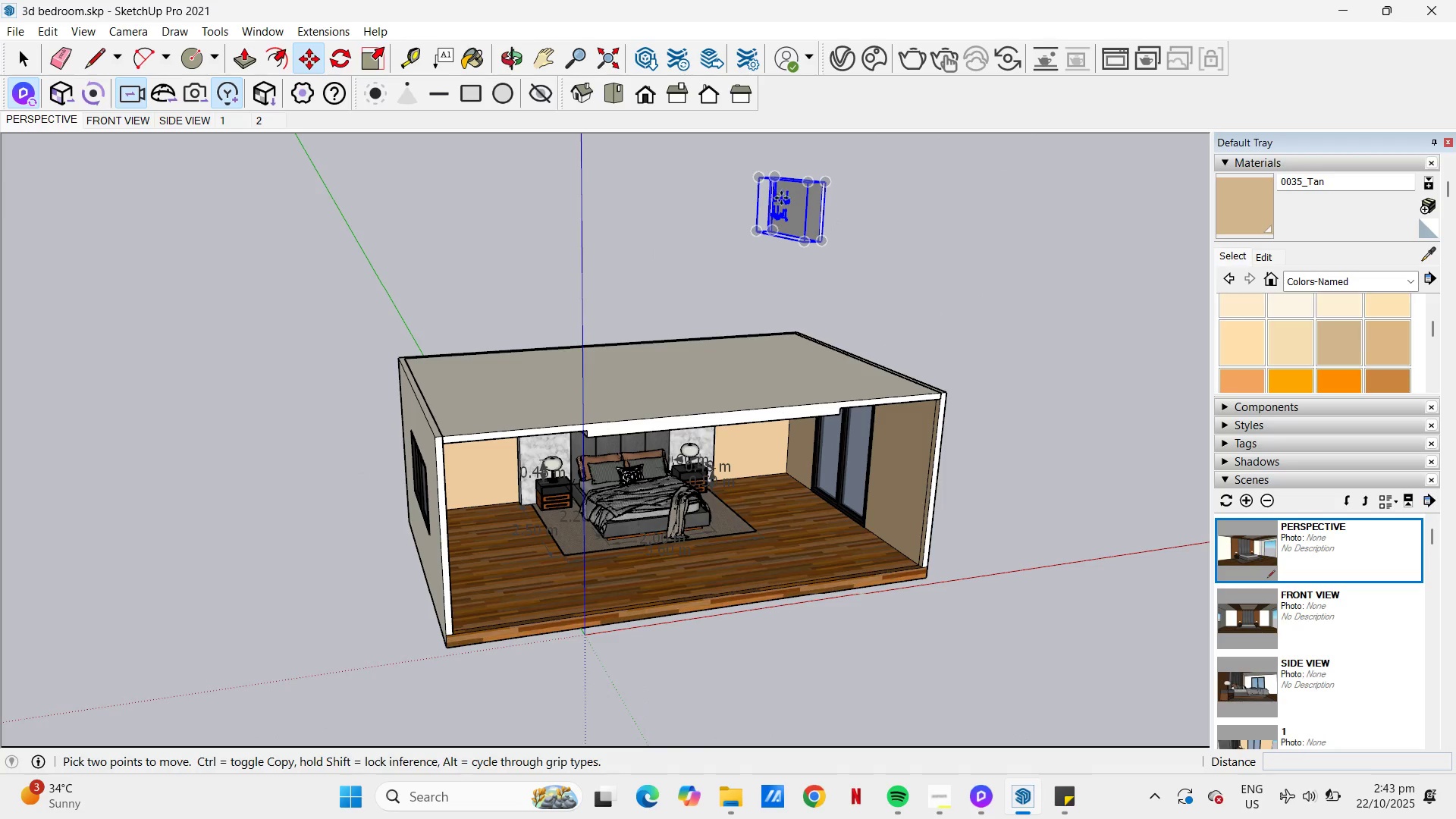 
key(H)
 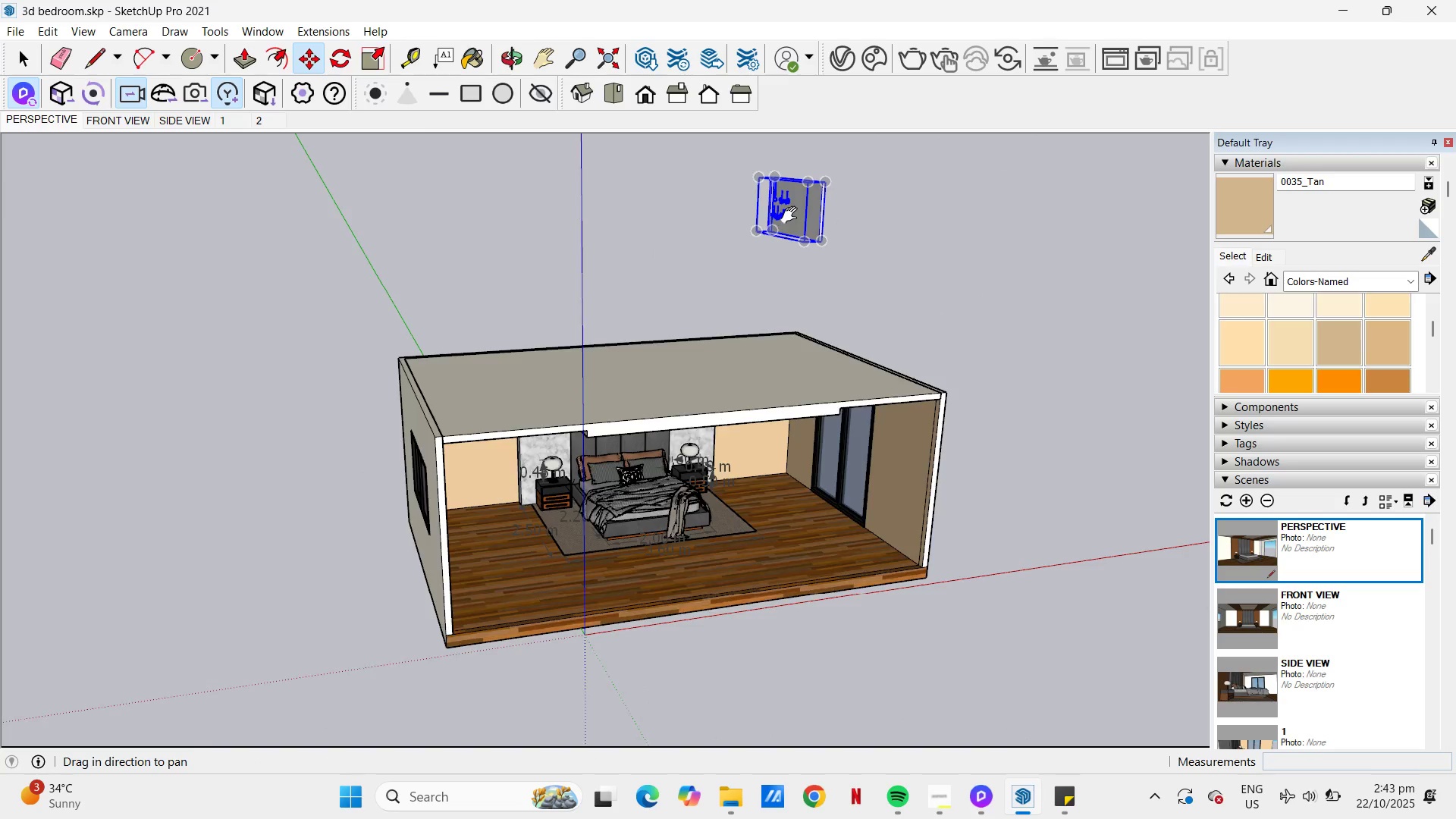 
left_click_drag(start_coordinate=[788, 224], to_coordinate=[749, 346])
 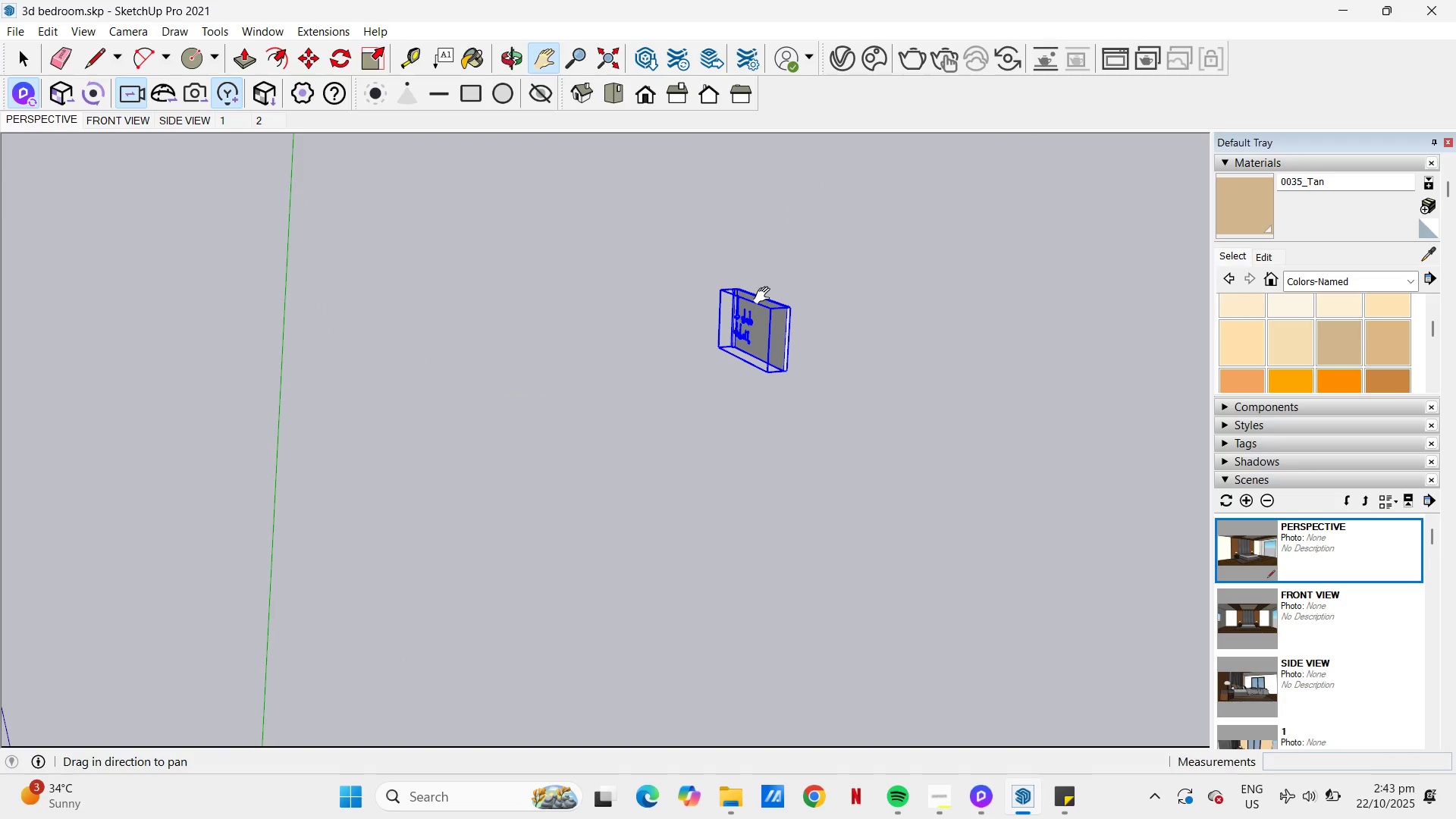 
scroll: coordinate [751, 306], scroll_direction: up, amount: 40.0
 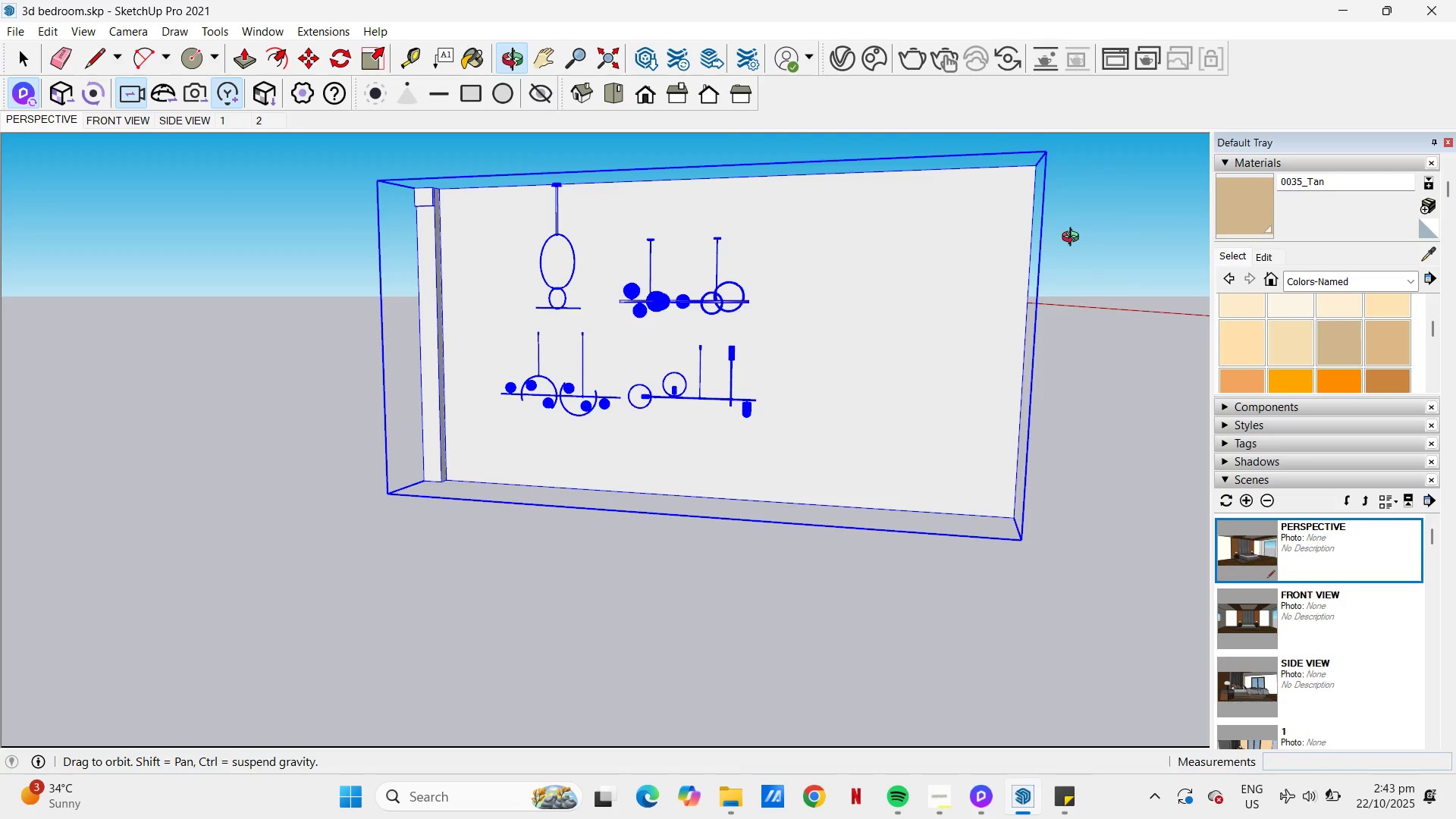 
key(Space)
 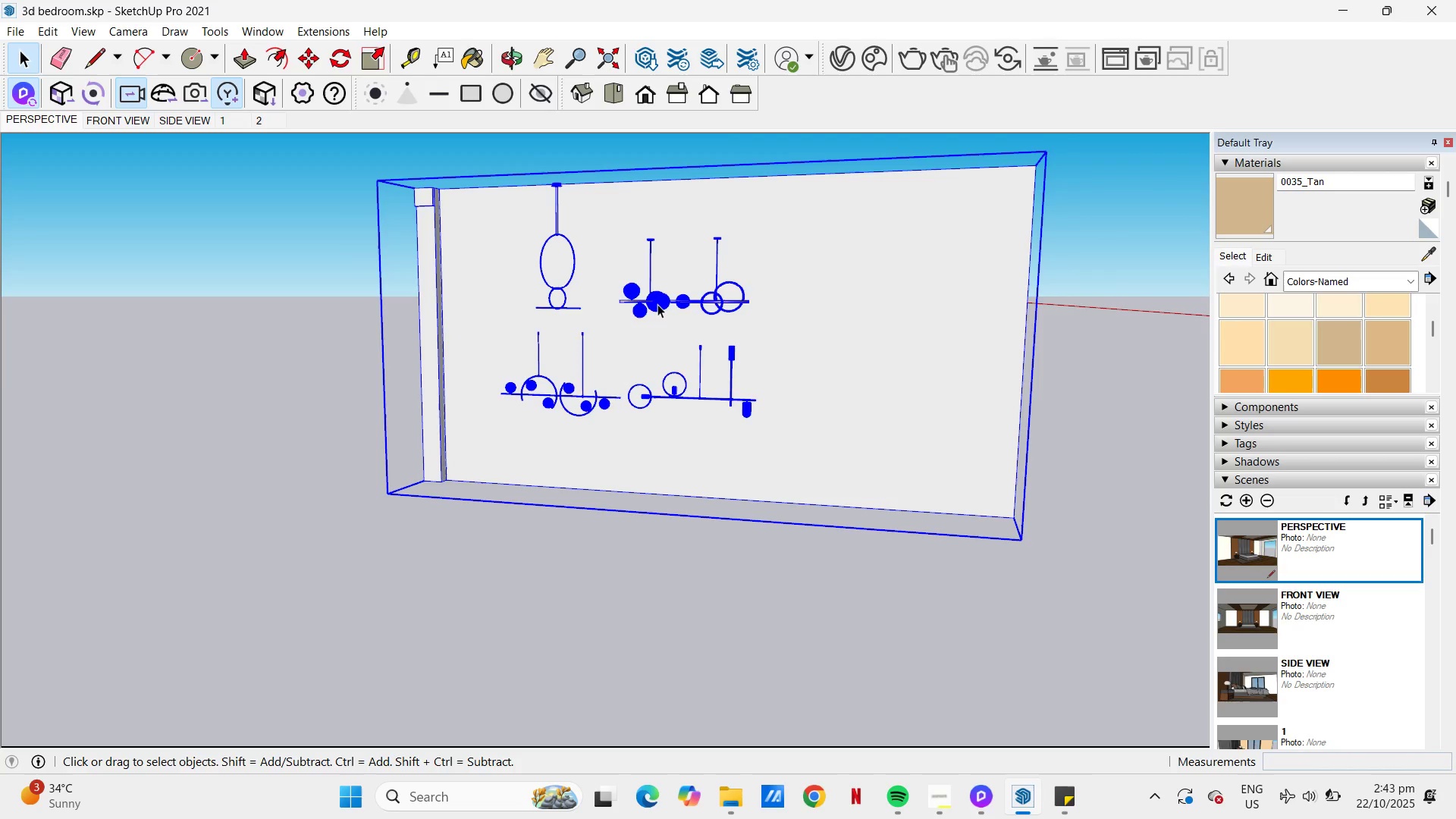 
double_click([657, 304])
 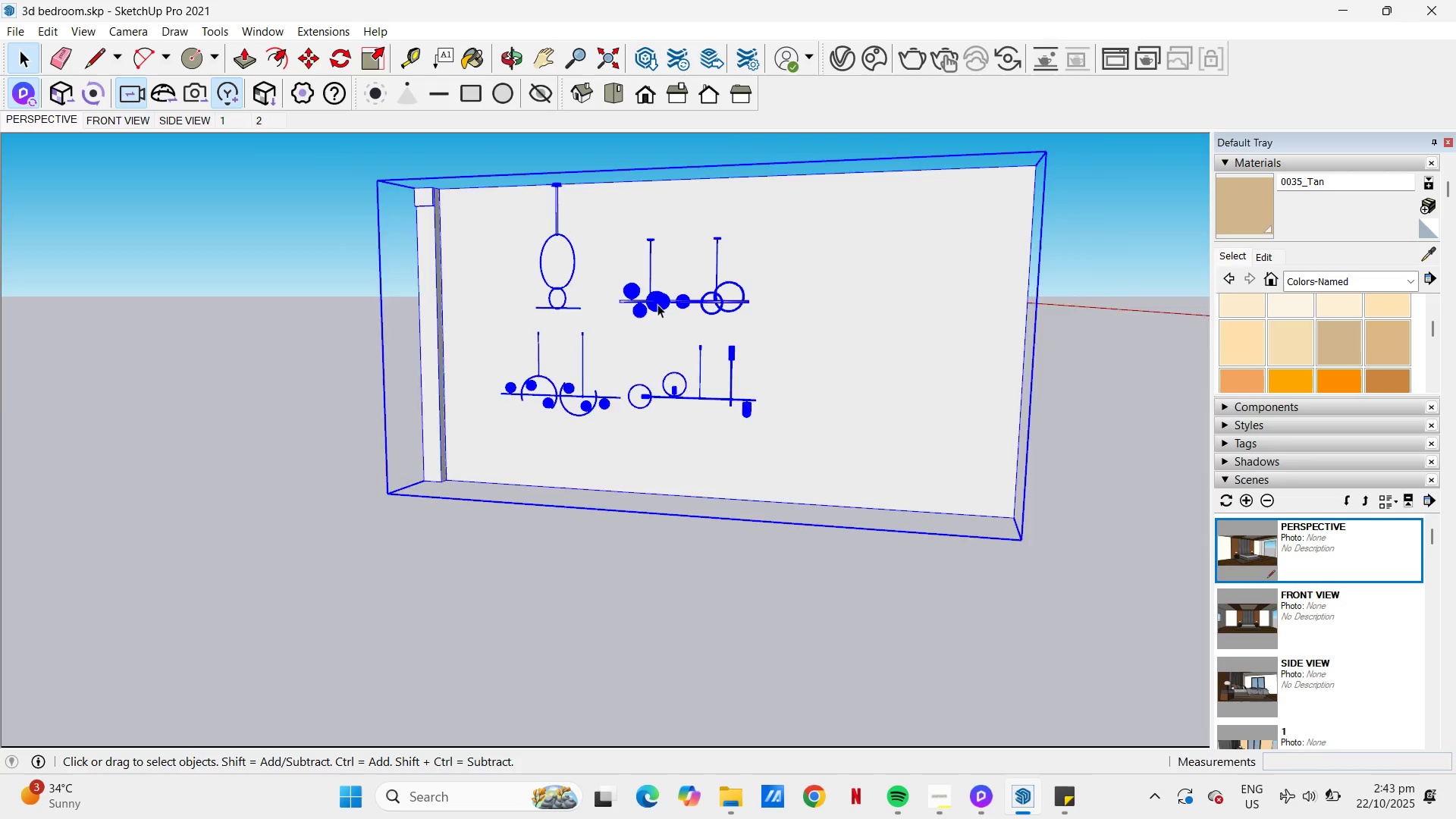 
left_click([657, 304])
 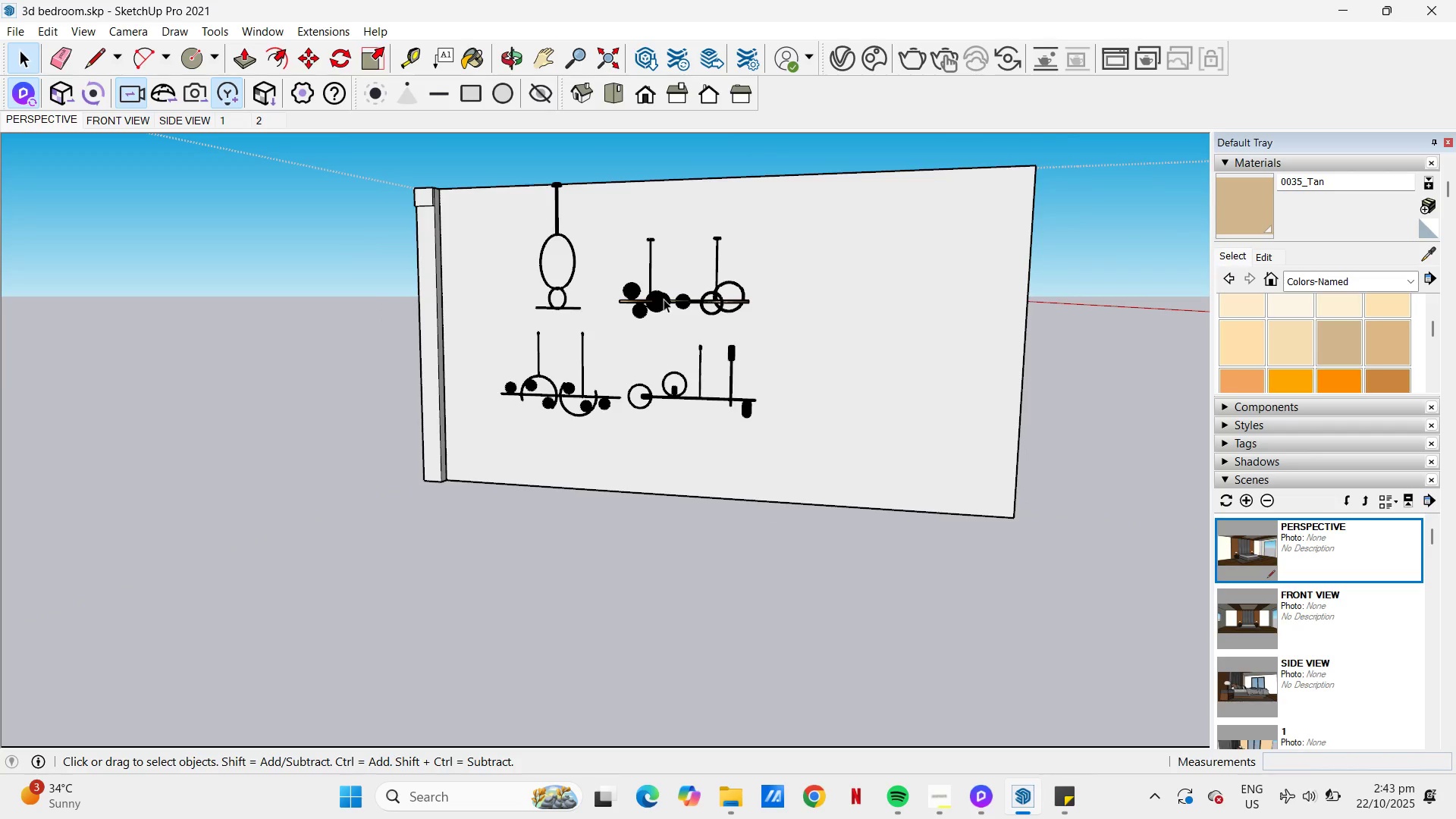 
left_click([664, 299])
 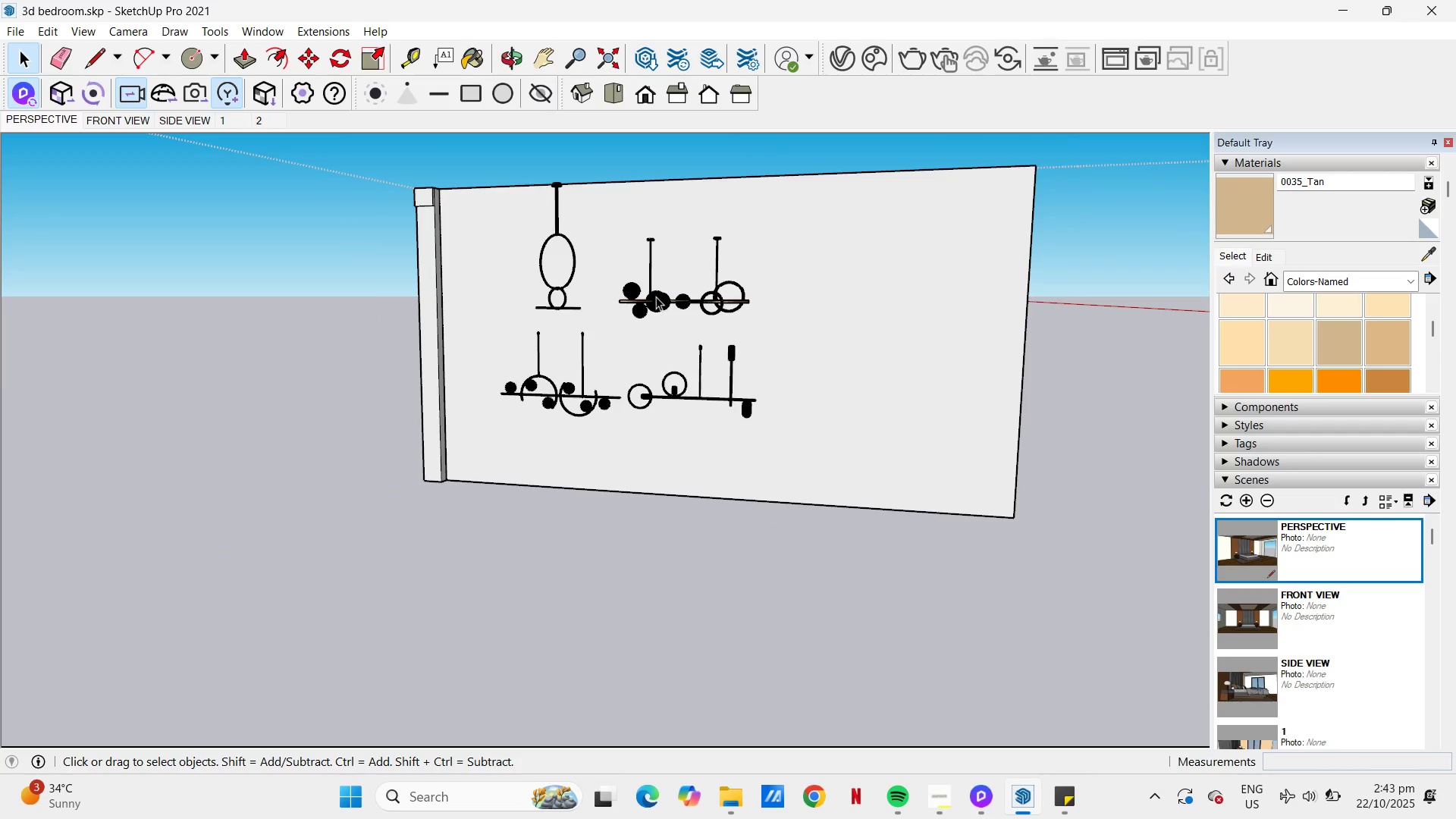 
left_click([654, 294])
 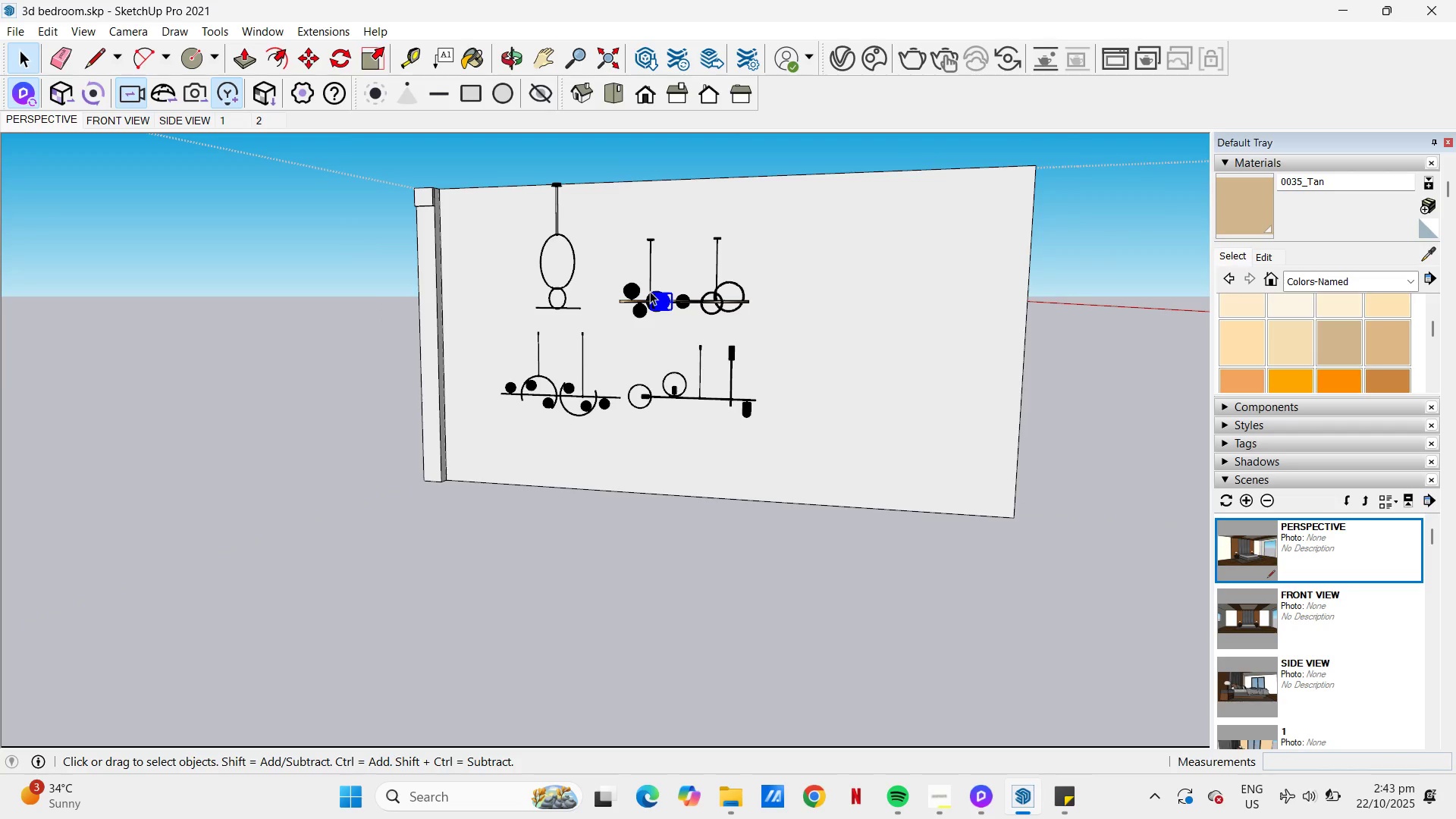 
key(Escape)
 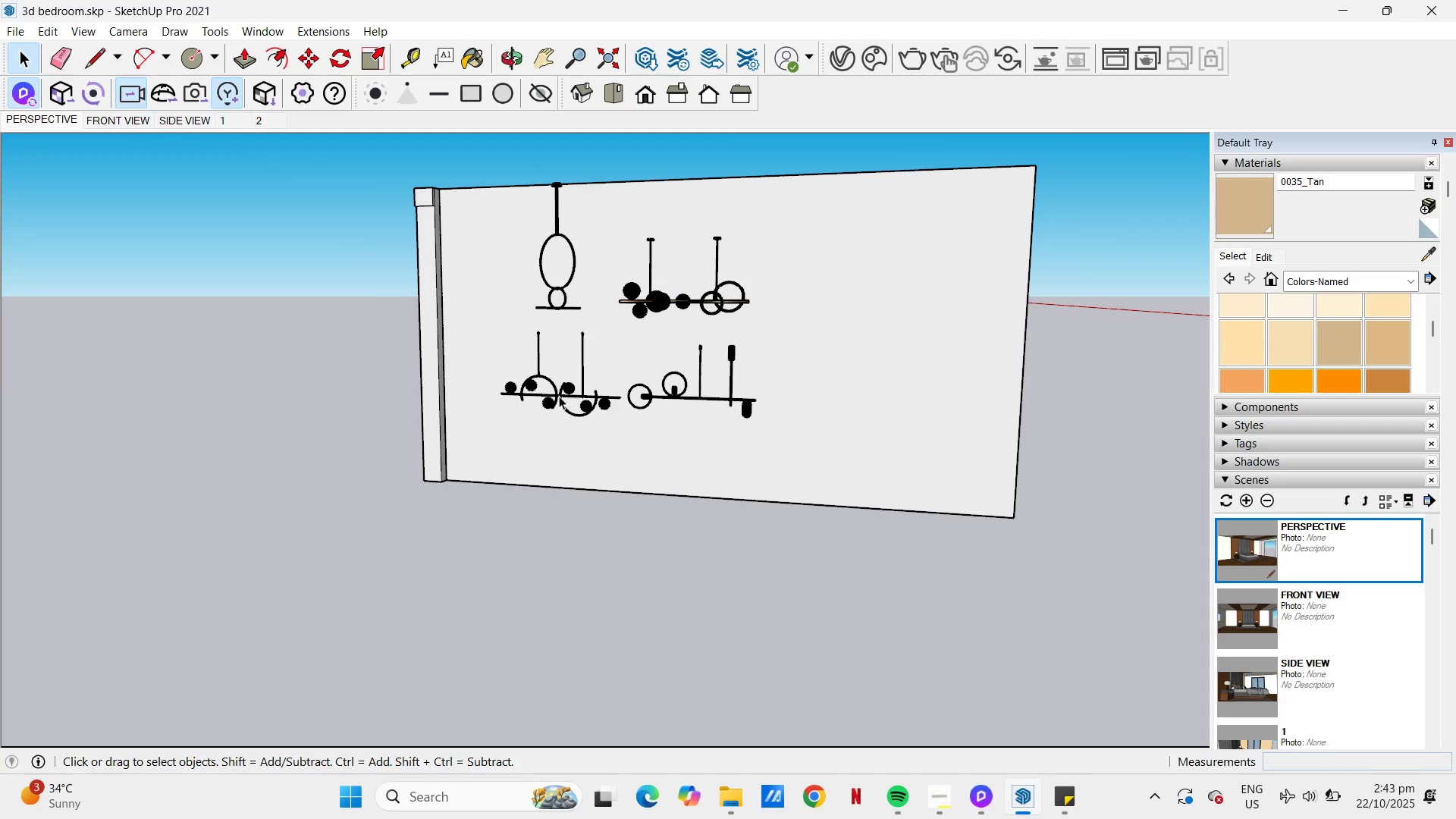 
left_click([557, 396])
 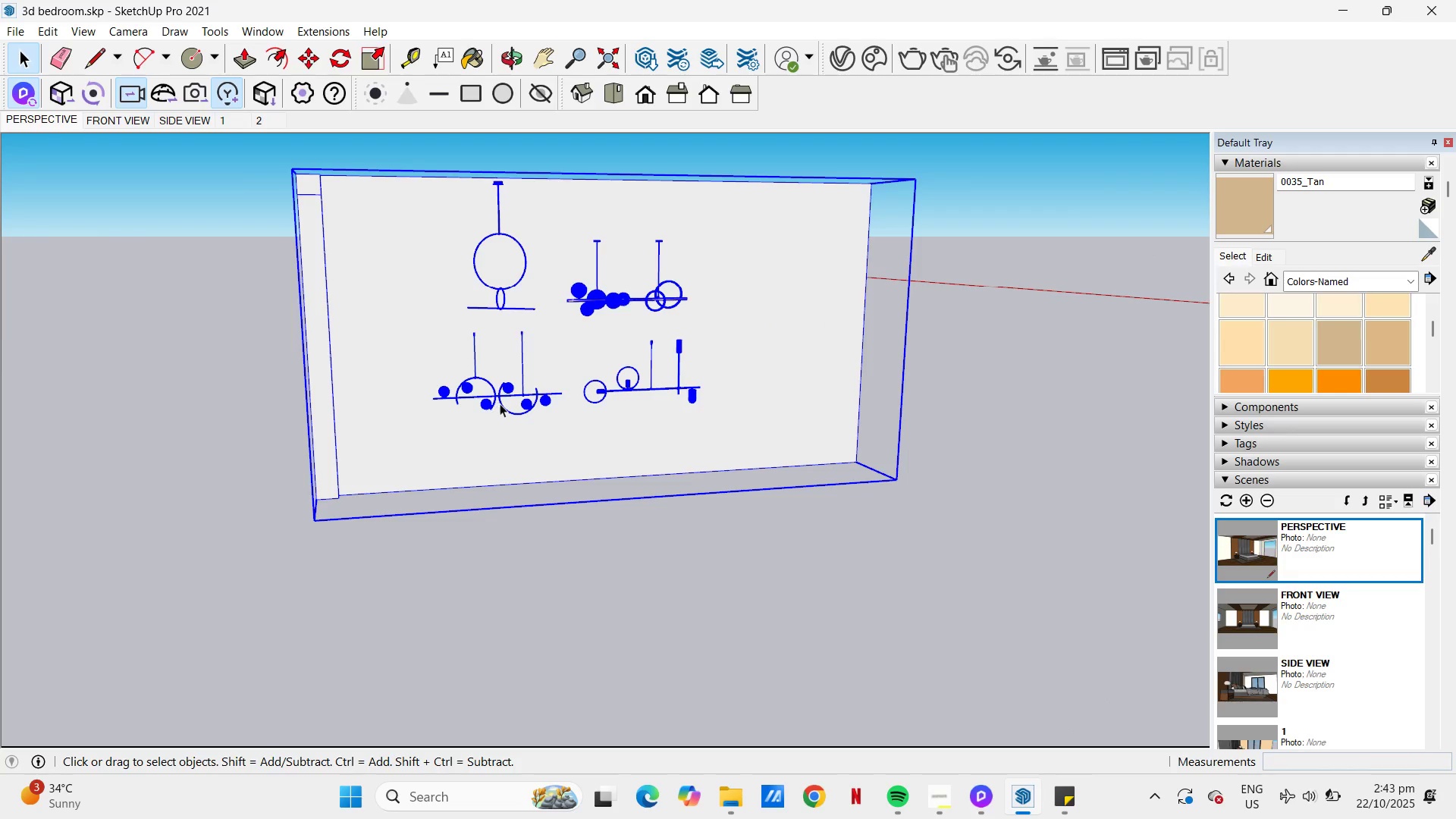 
wait(6.53)
 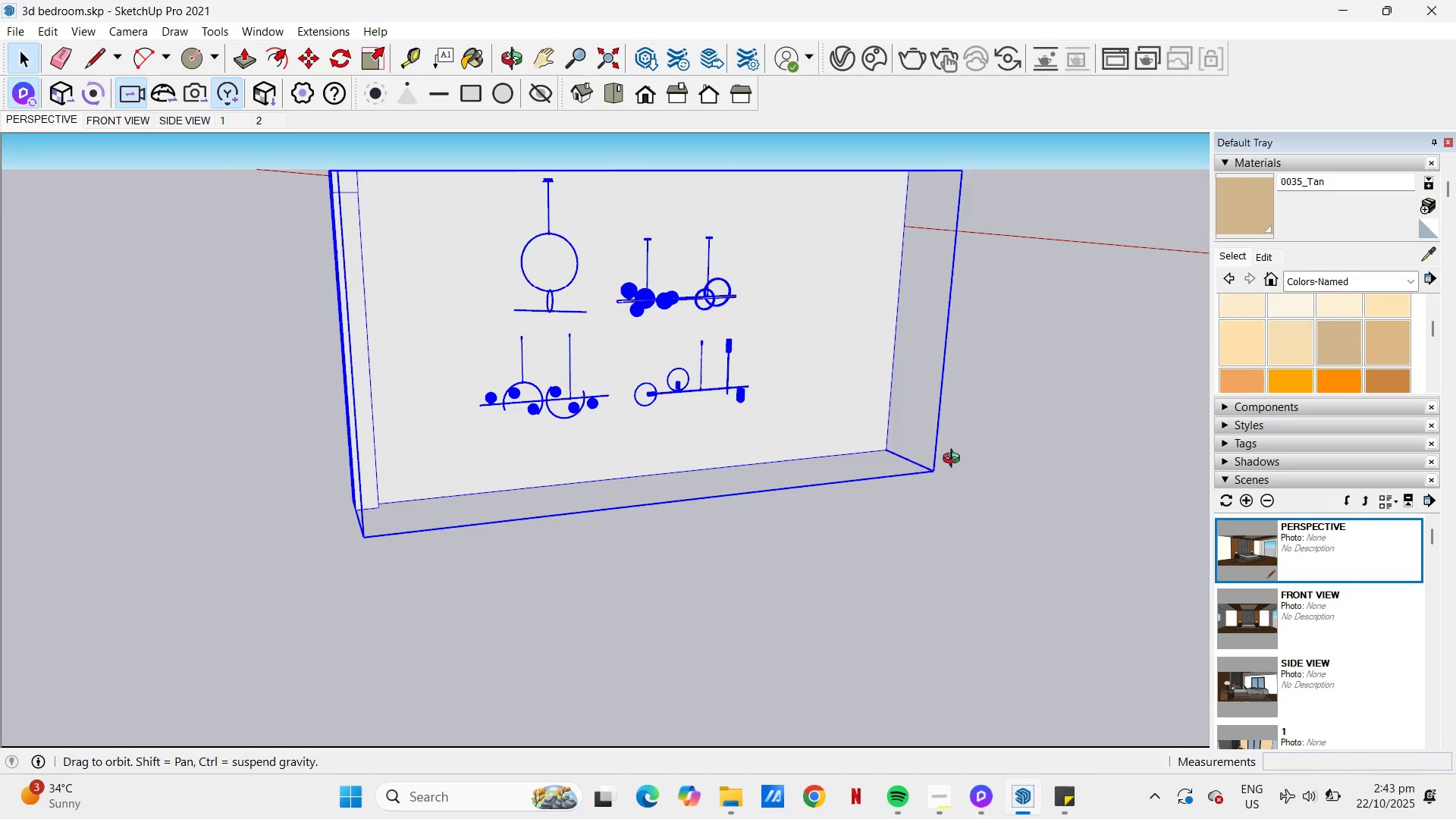 
scroll: coordinate [665, 267], scroll_direction: up, amount: 6.0
 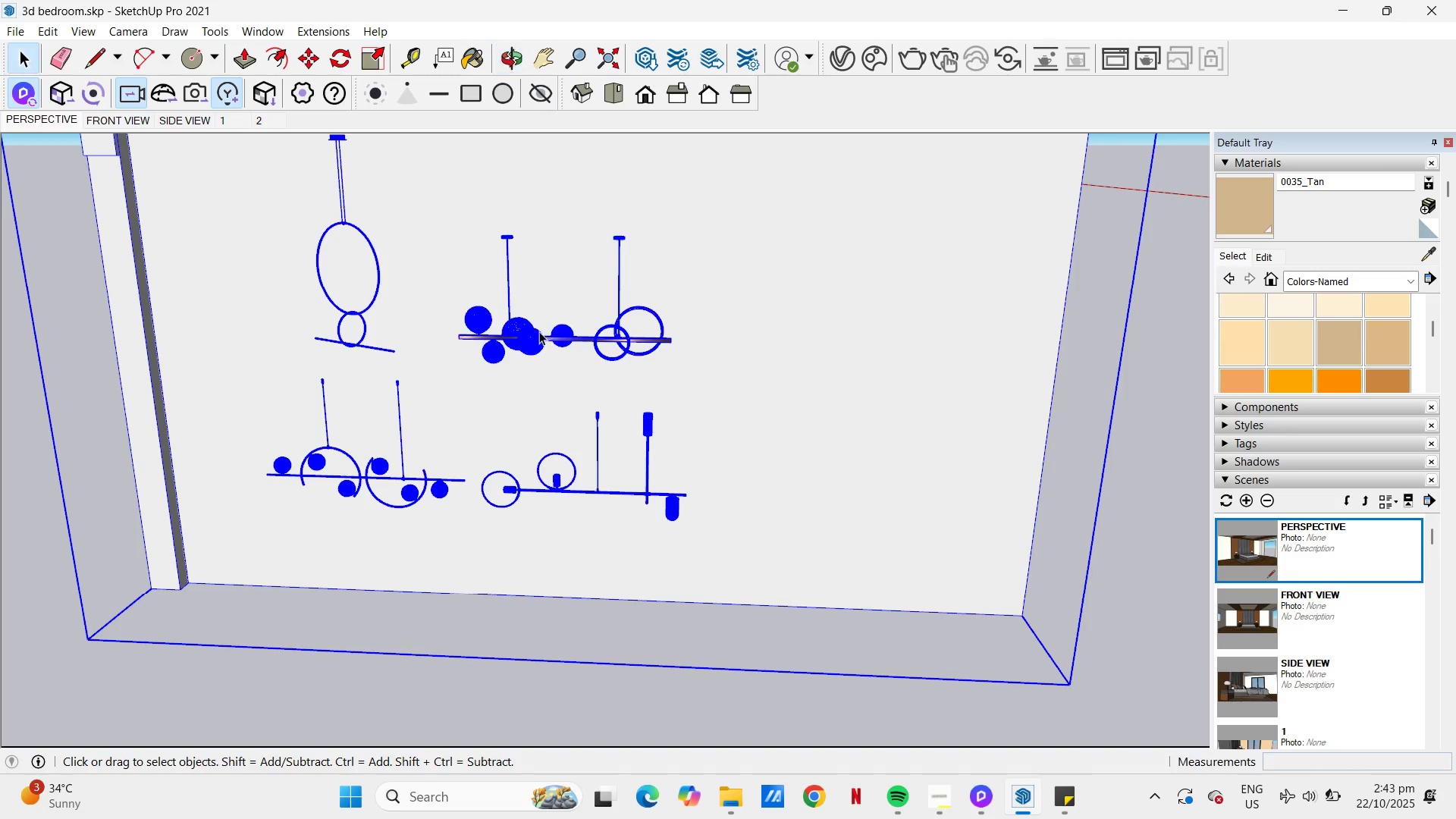 
double_click([539, 331])
 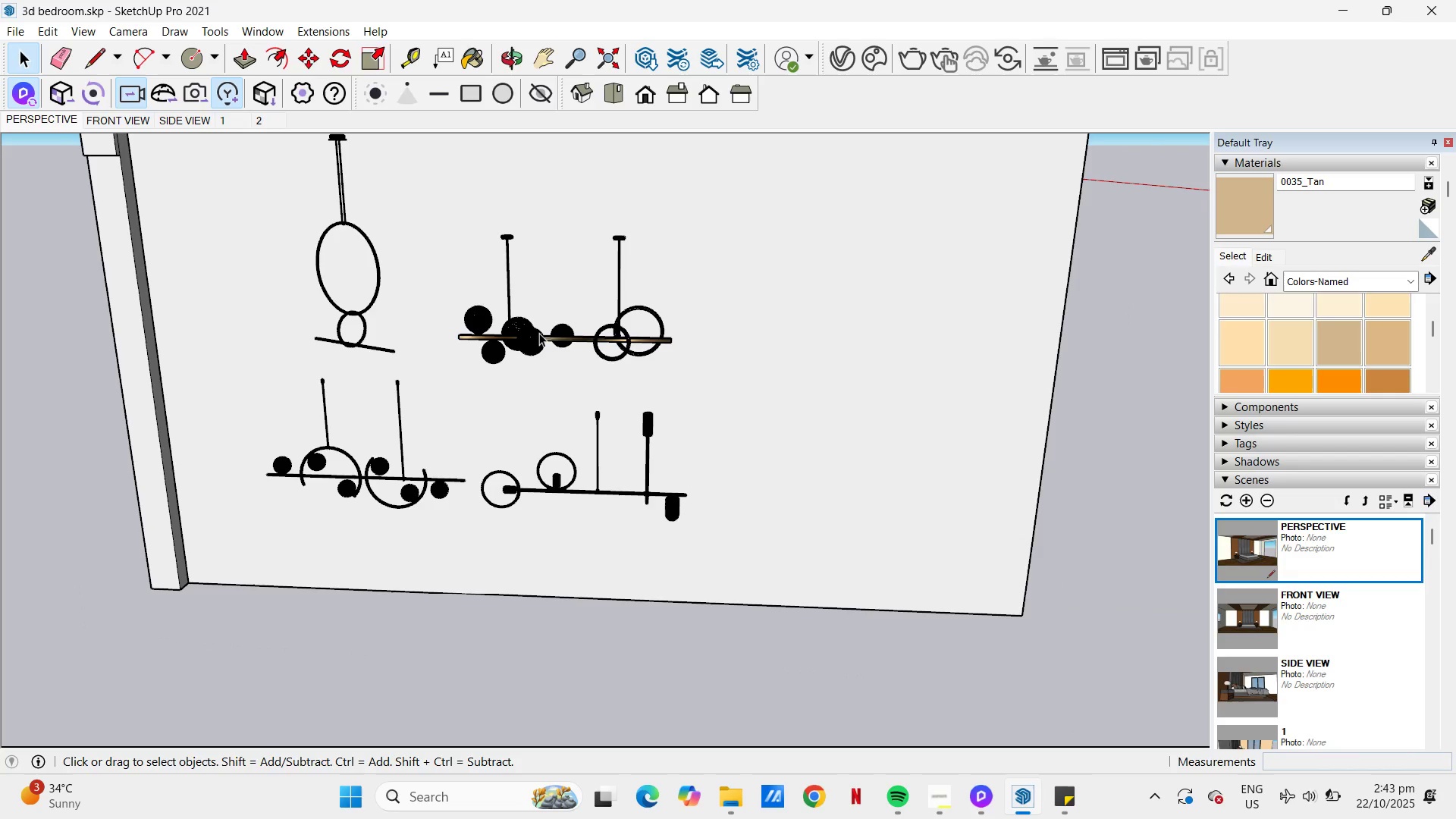 
left_click([539, 333])
 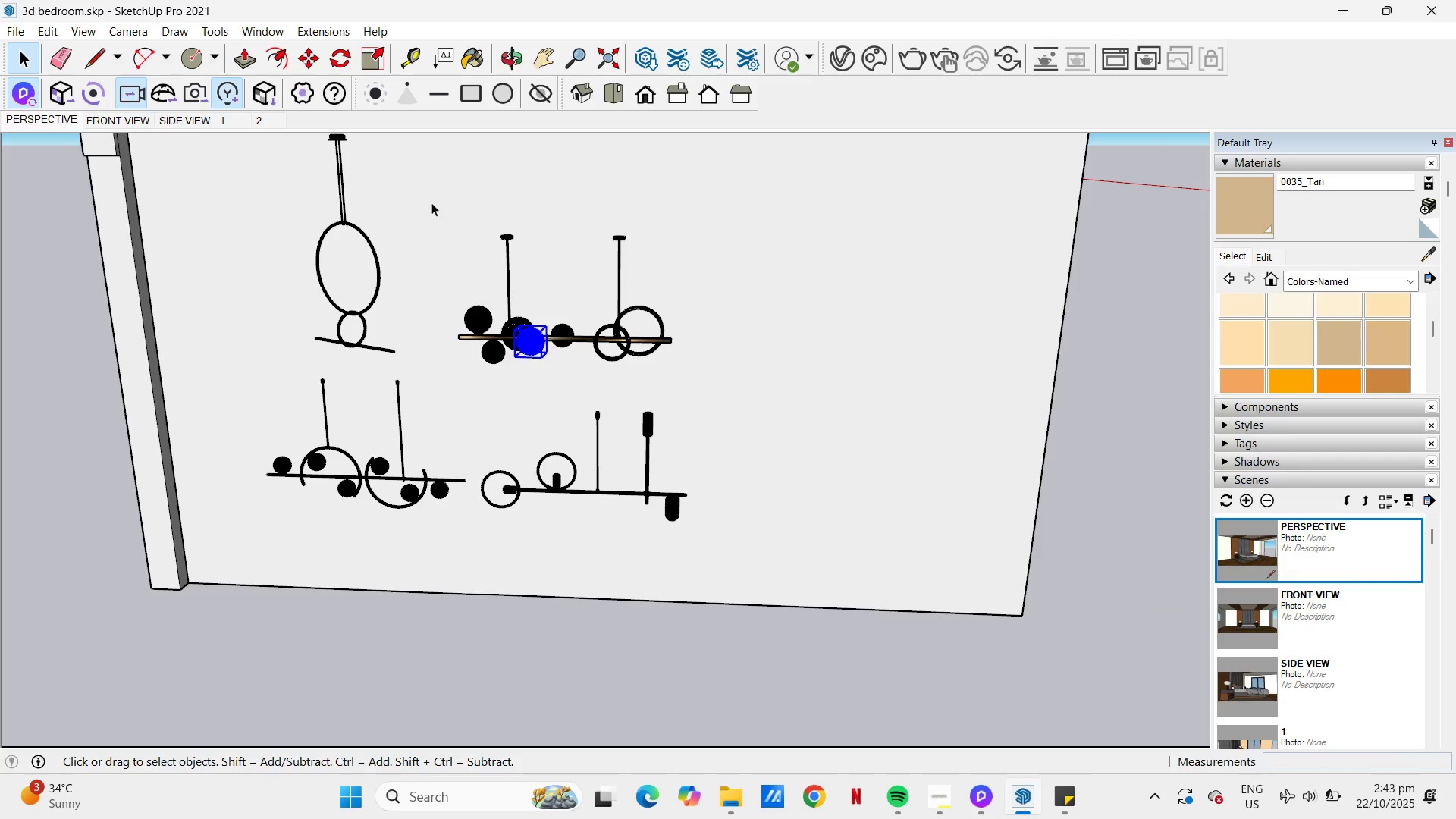 
left_click_drag(start_coordinate=[424, 196], to_coordinate=[723, 385])
 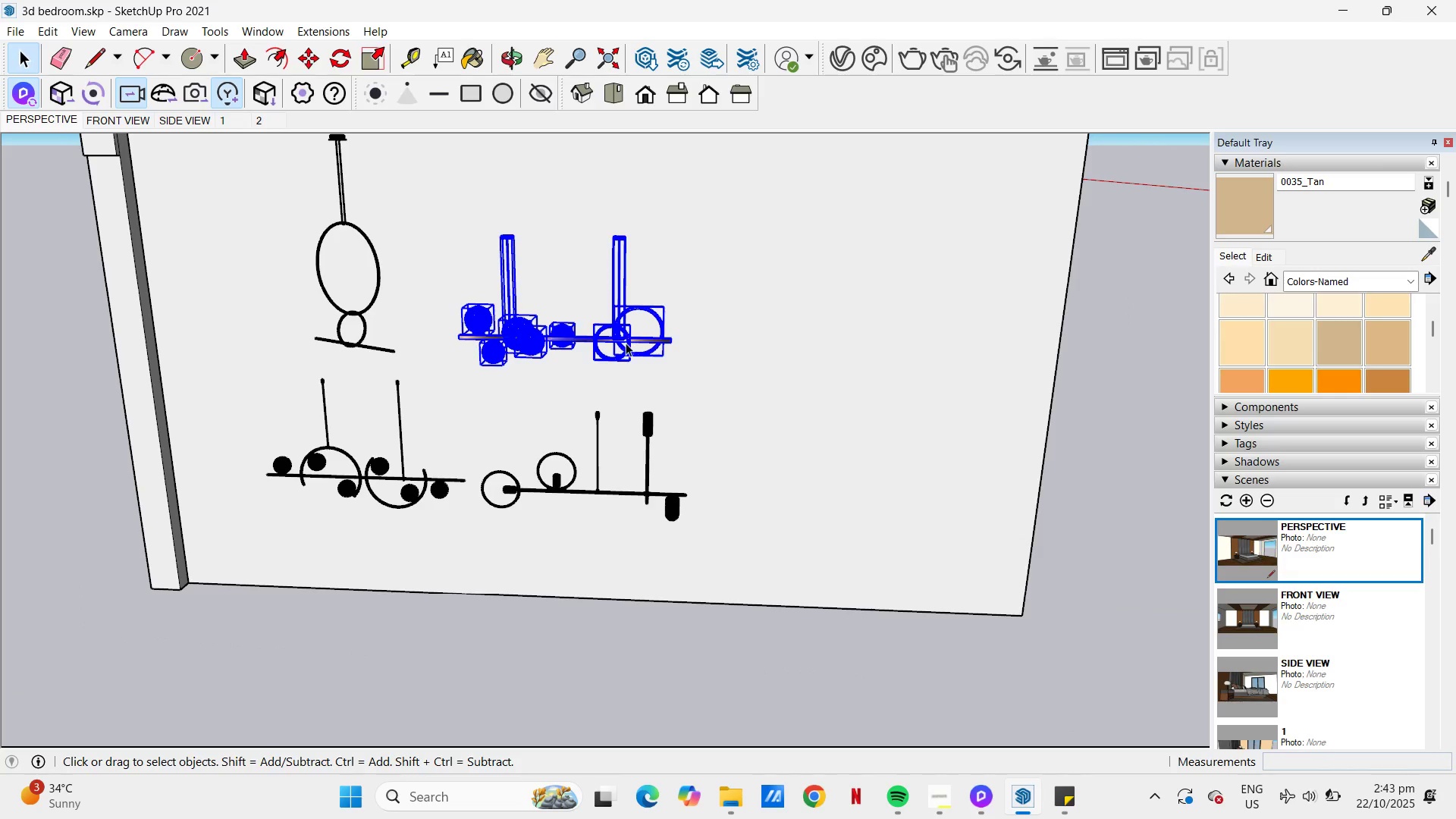 
right_click([626, 343])
 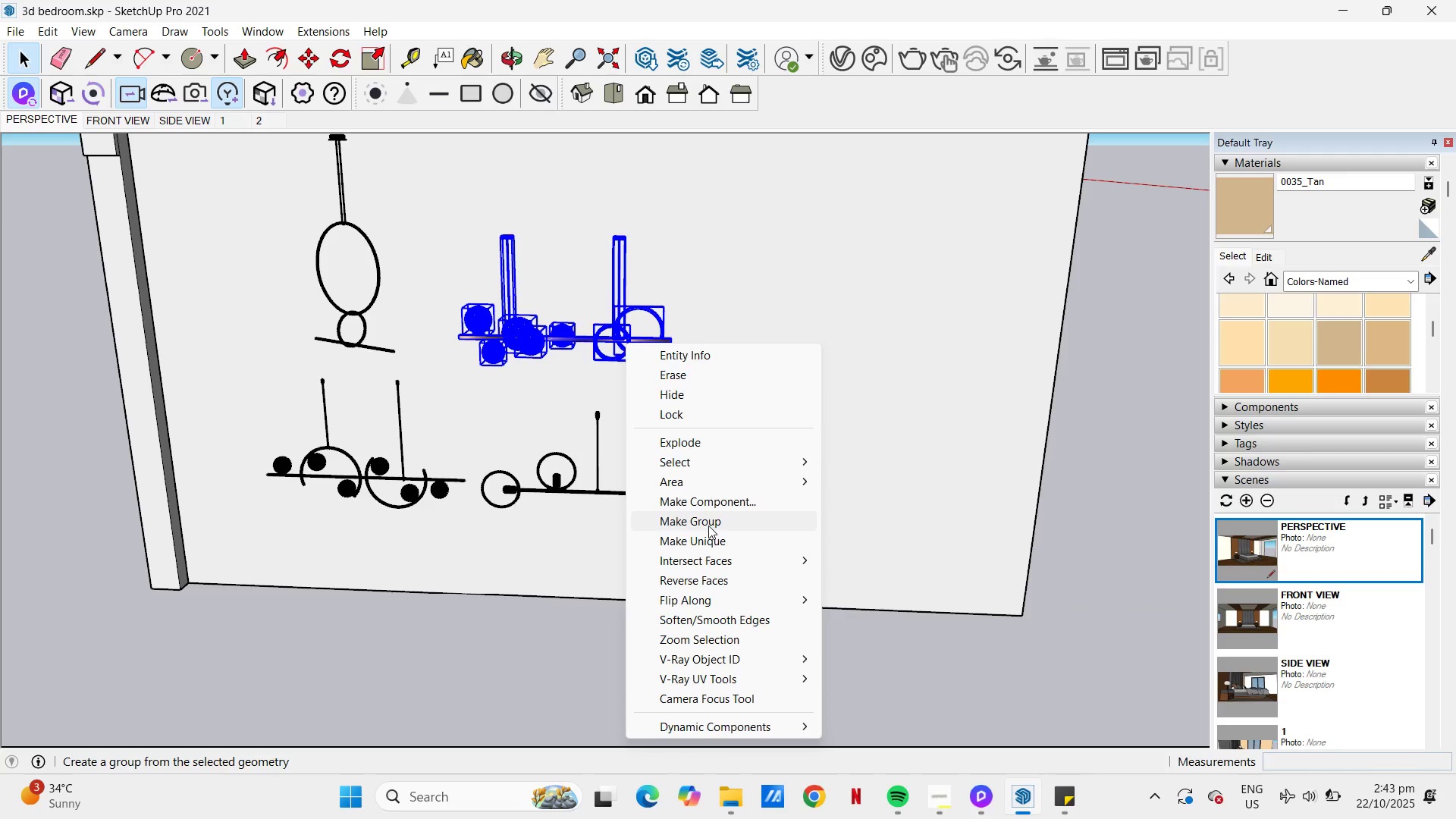 
left_click([708, 526])
 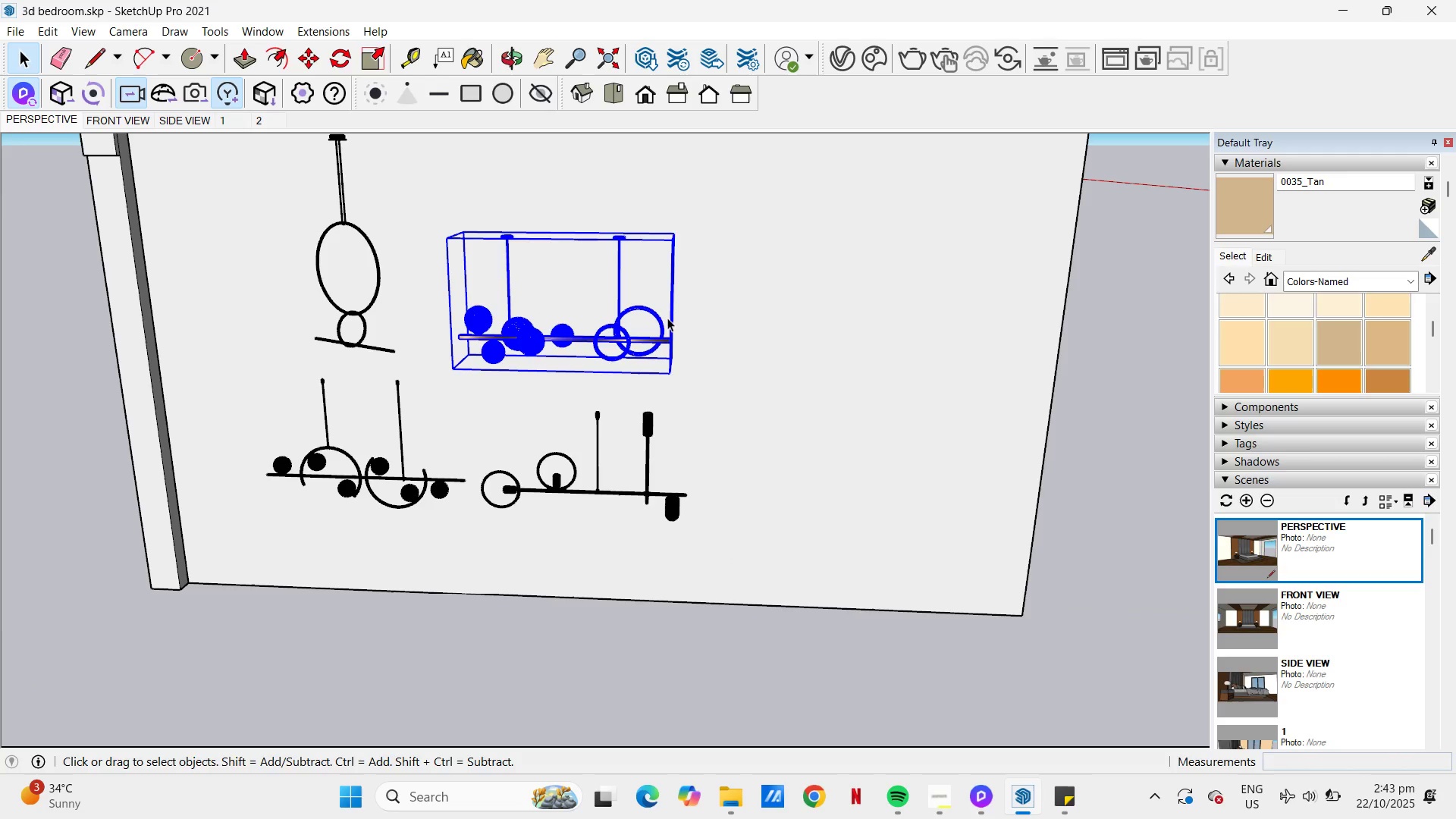 
hold_key(key=ControlLeft, duration=0.81)
 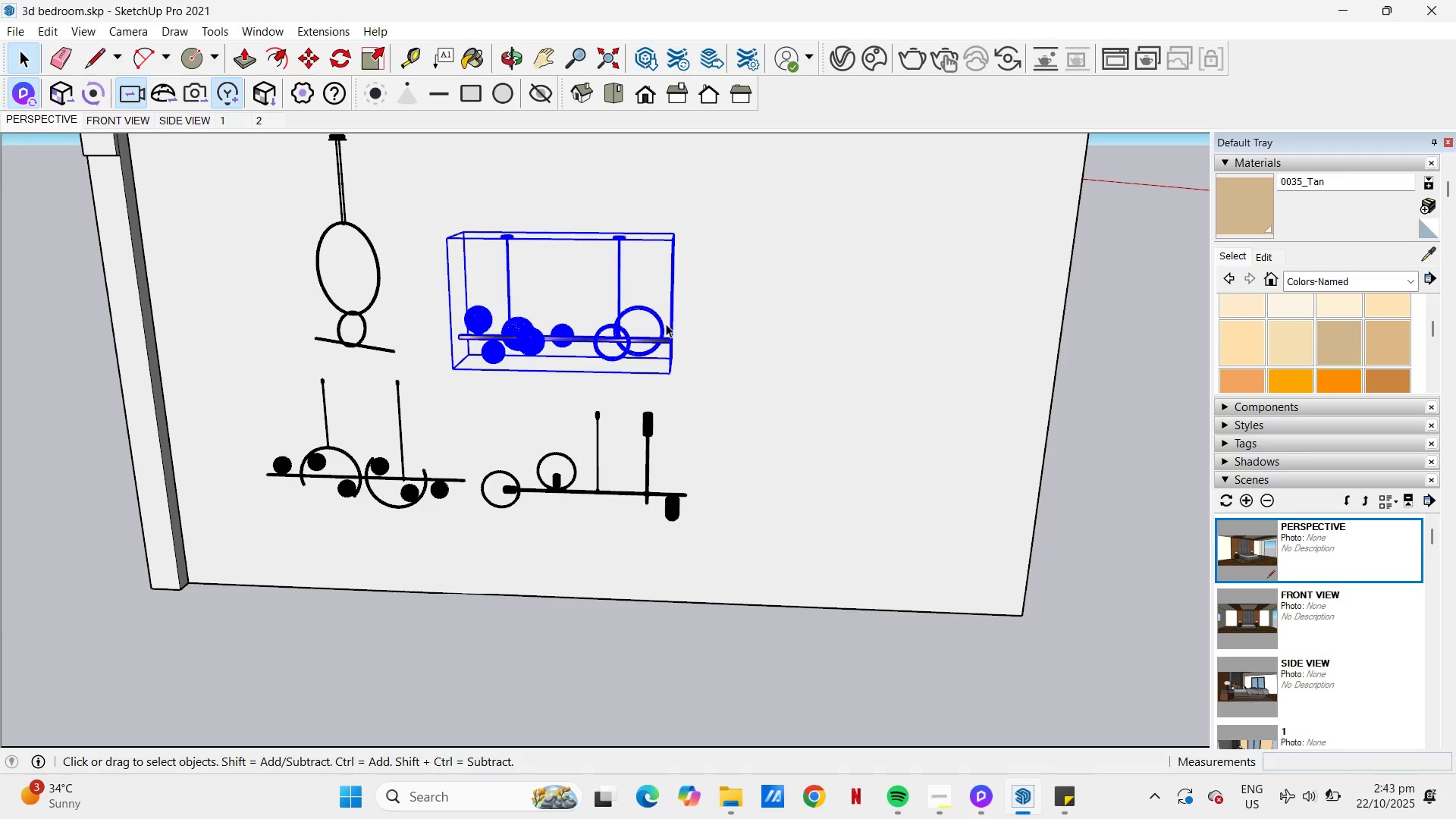 
hold_key(key=C, duration=0.3)
 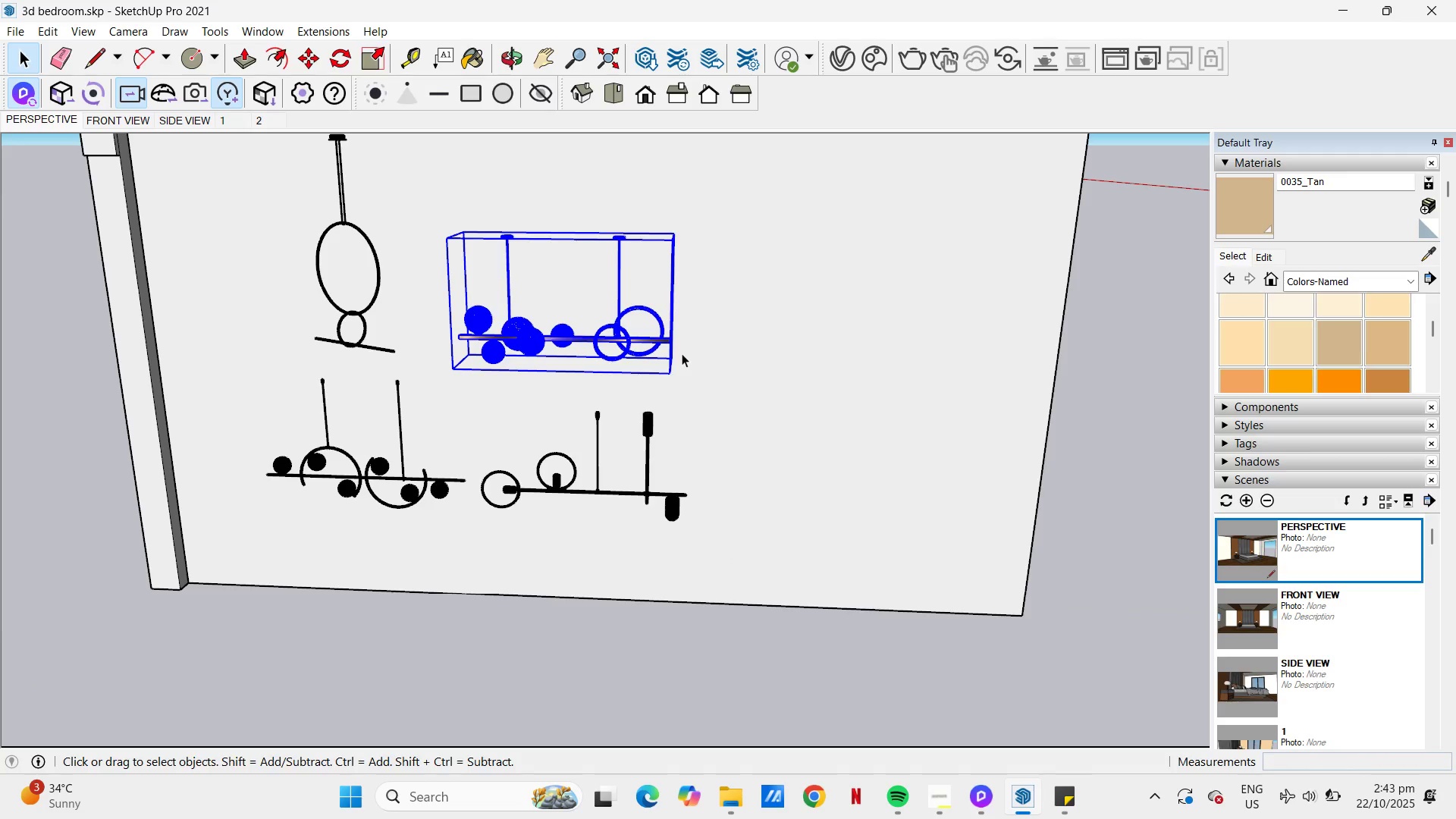 
key(Escape)
 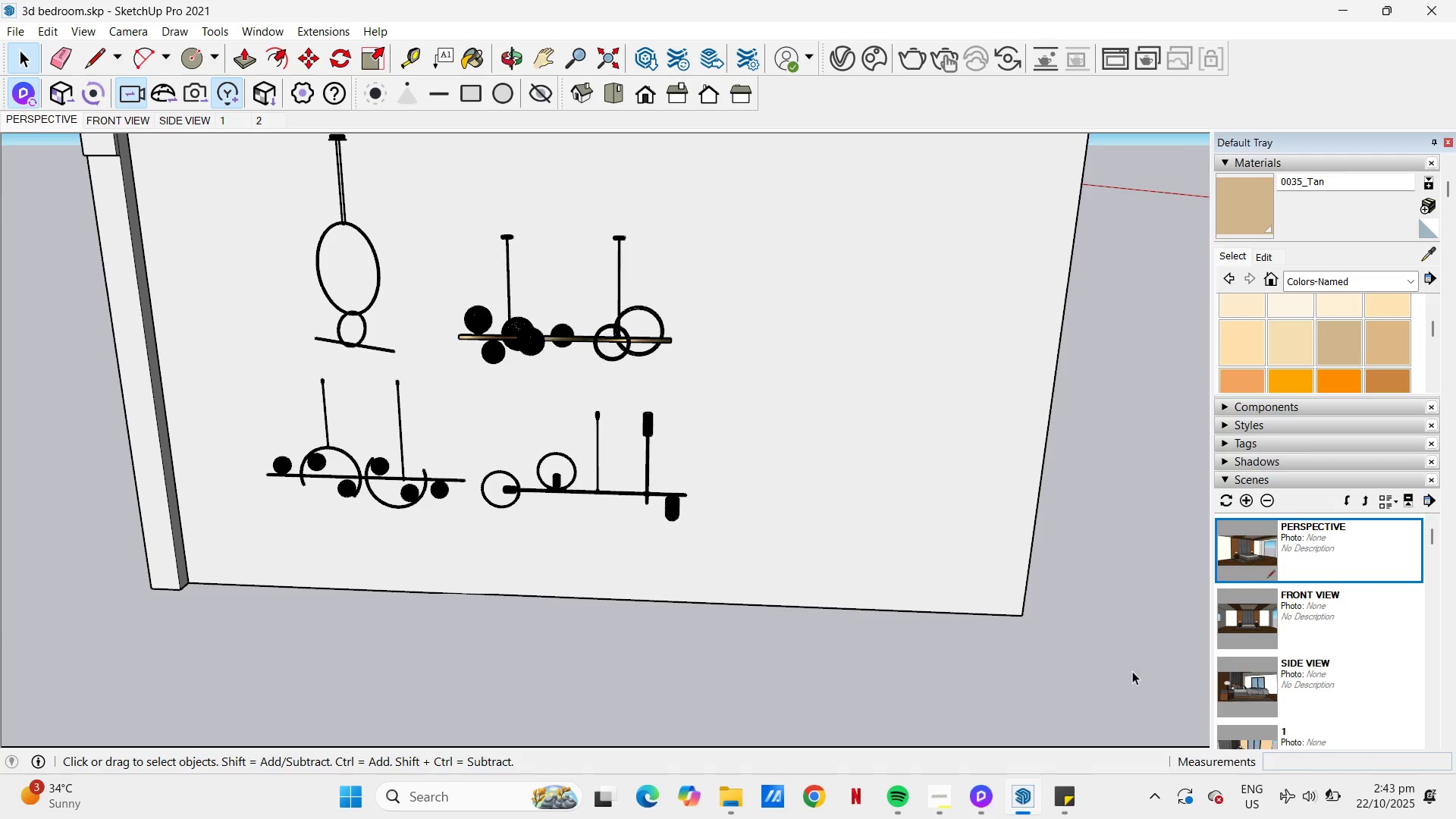 
left_click_drag(start_coordinate=[1132, 672], to_coordinate=[1125, 669])
 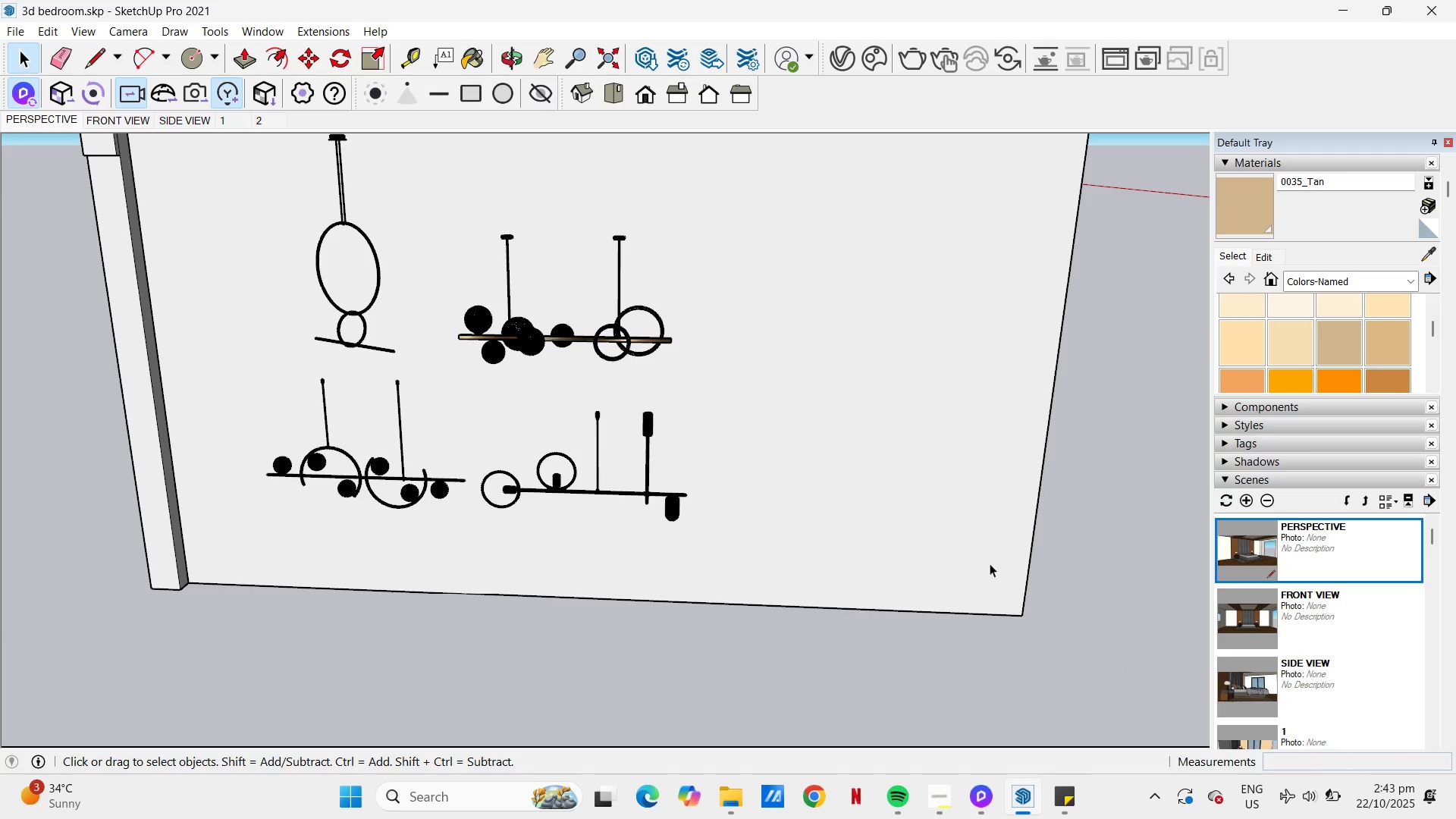 
left_click([990, 563])
 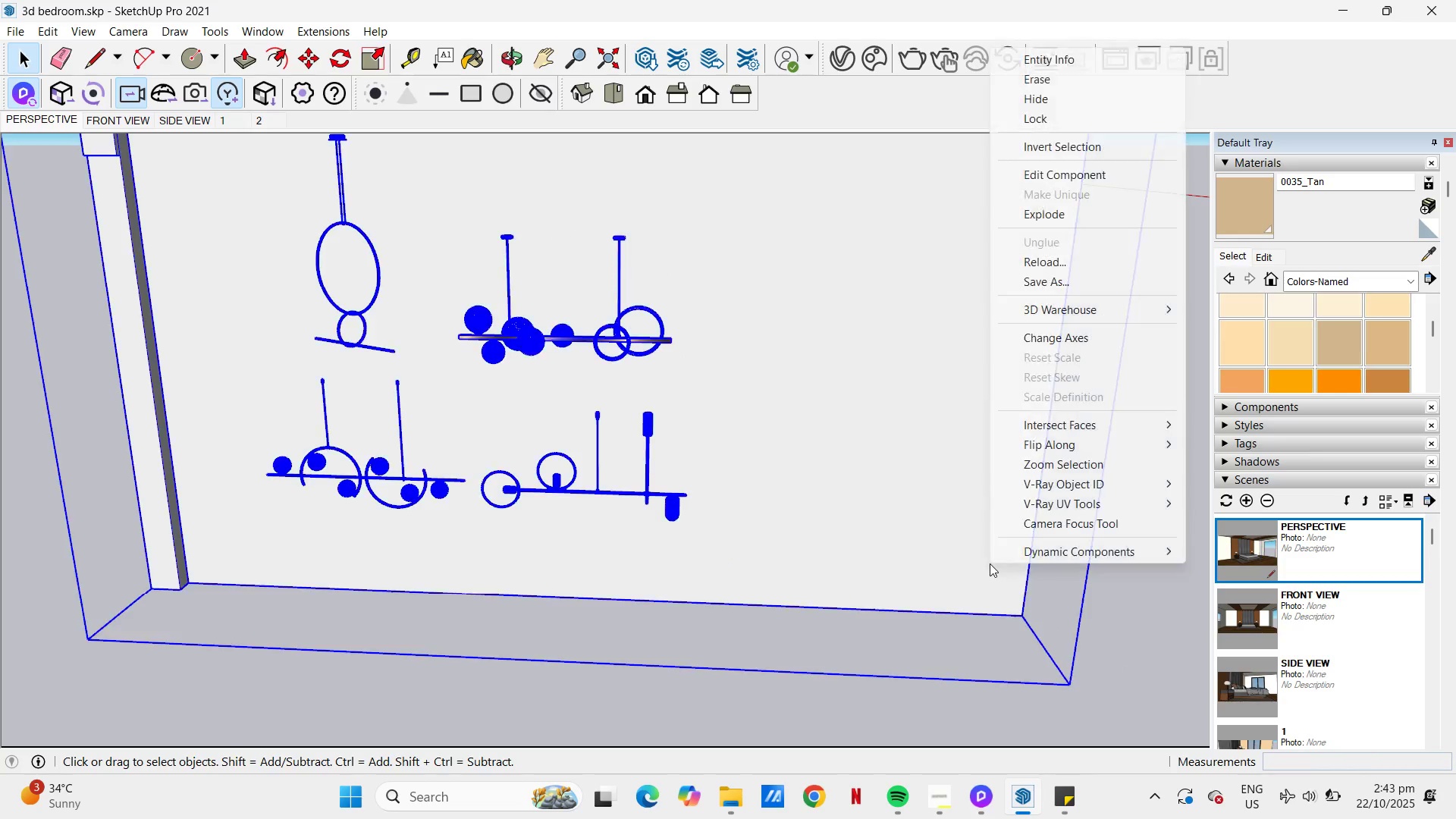 
right_click([990, 563])
 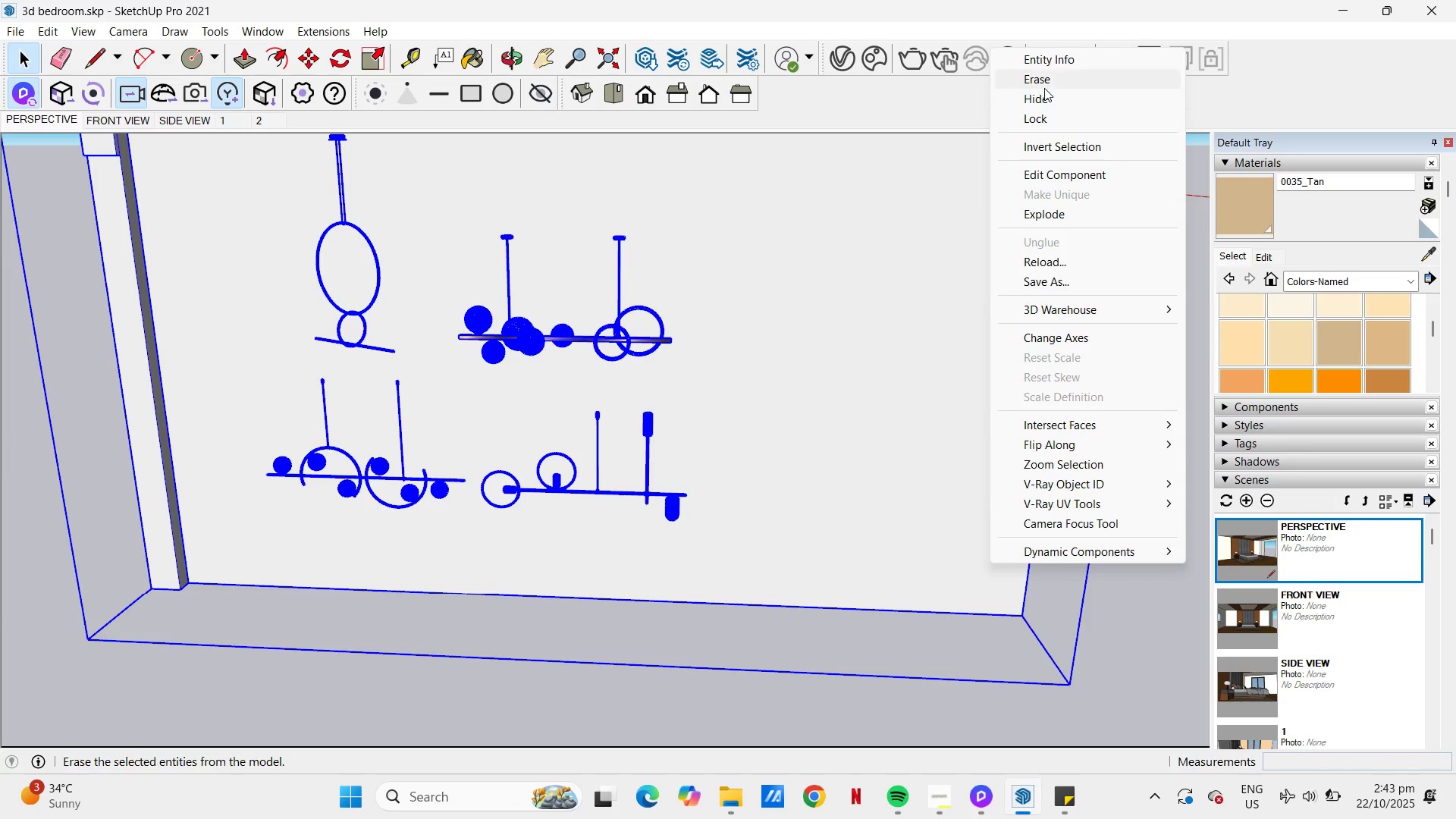 
left_click([1043, 86])
 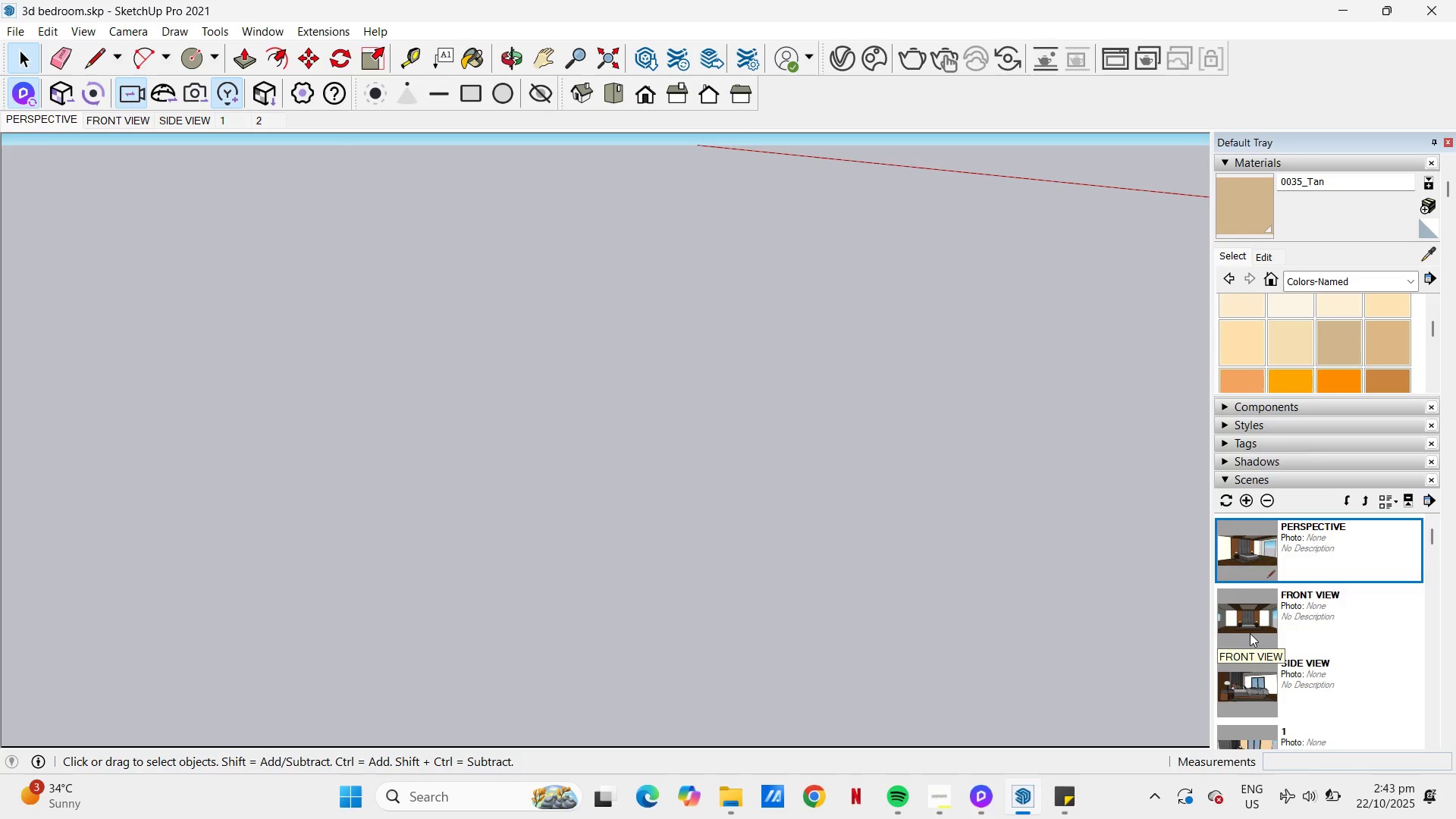 
double_click([1251, 633])
 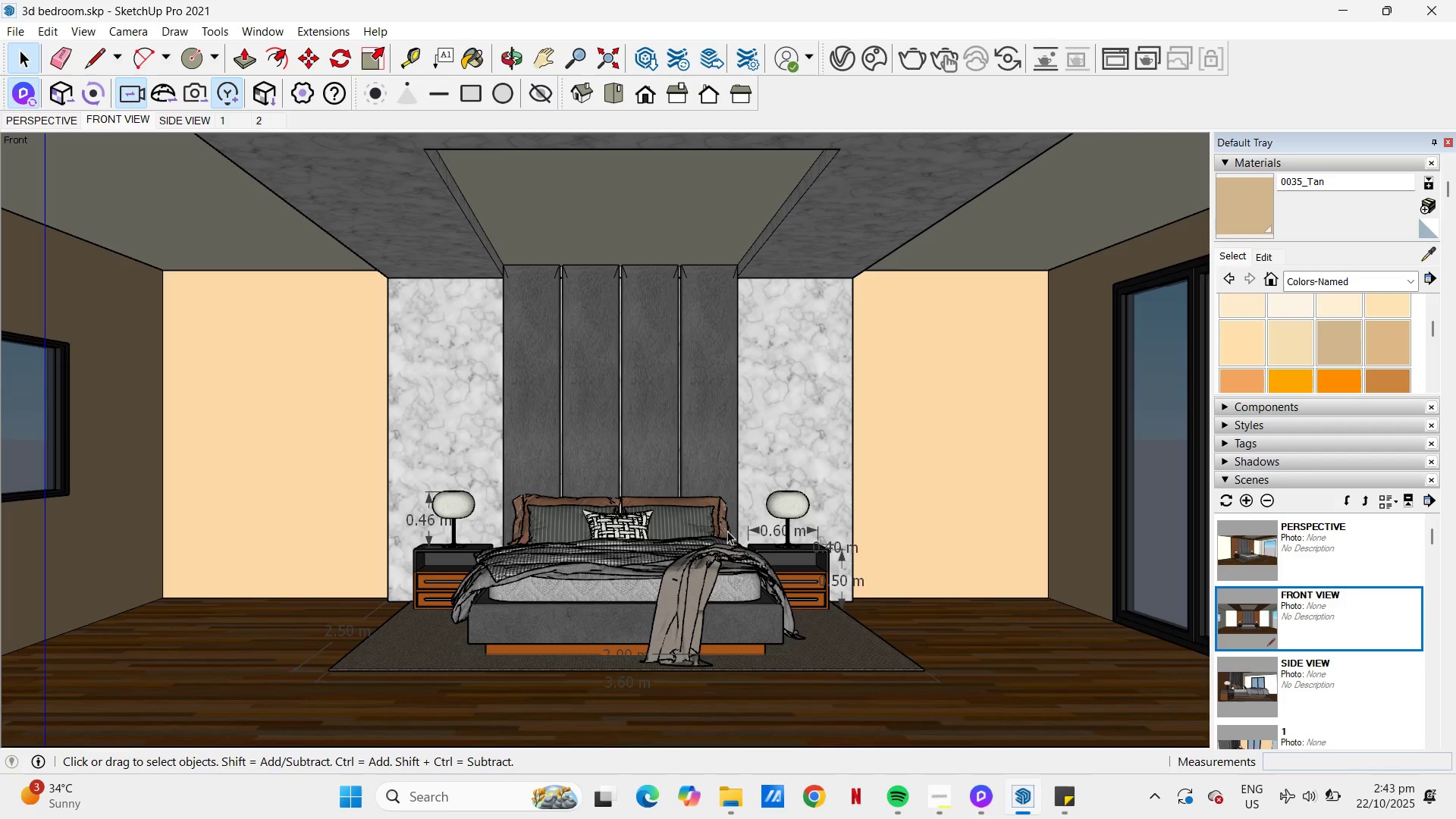 
key(Space)
 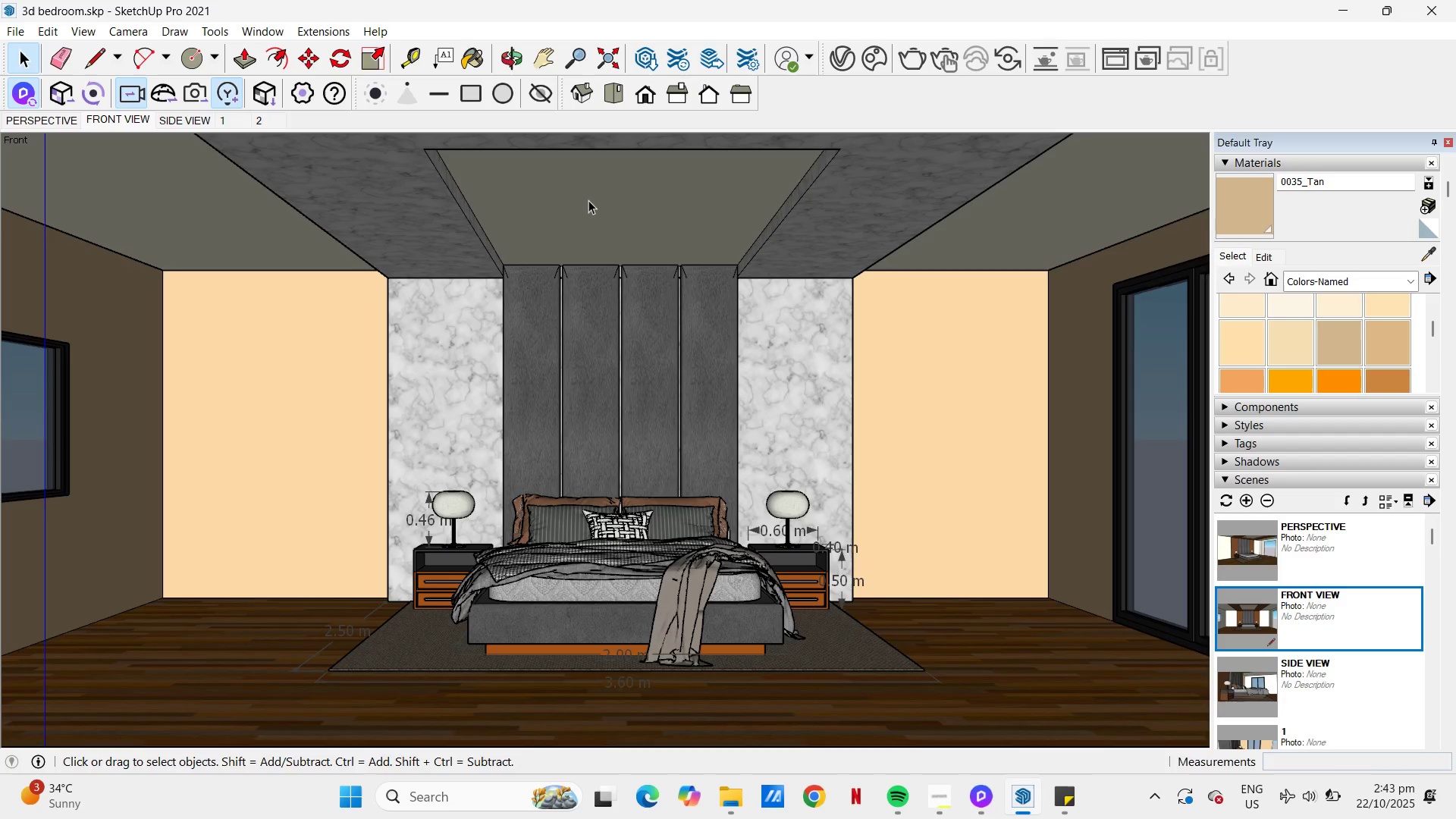 
left_click([588, 200])
 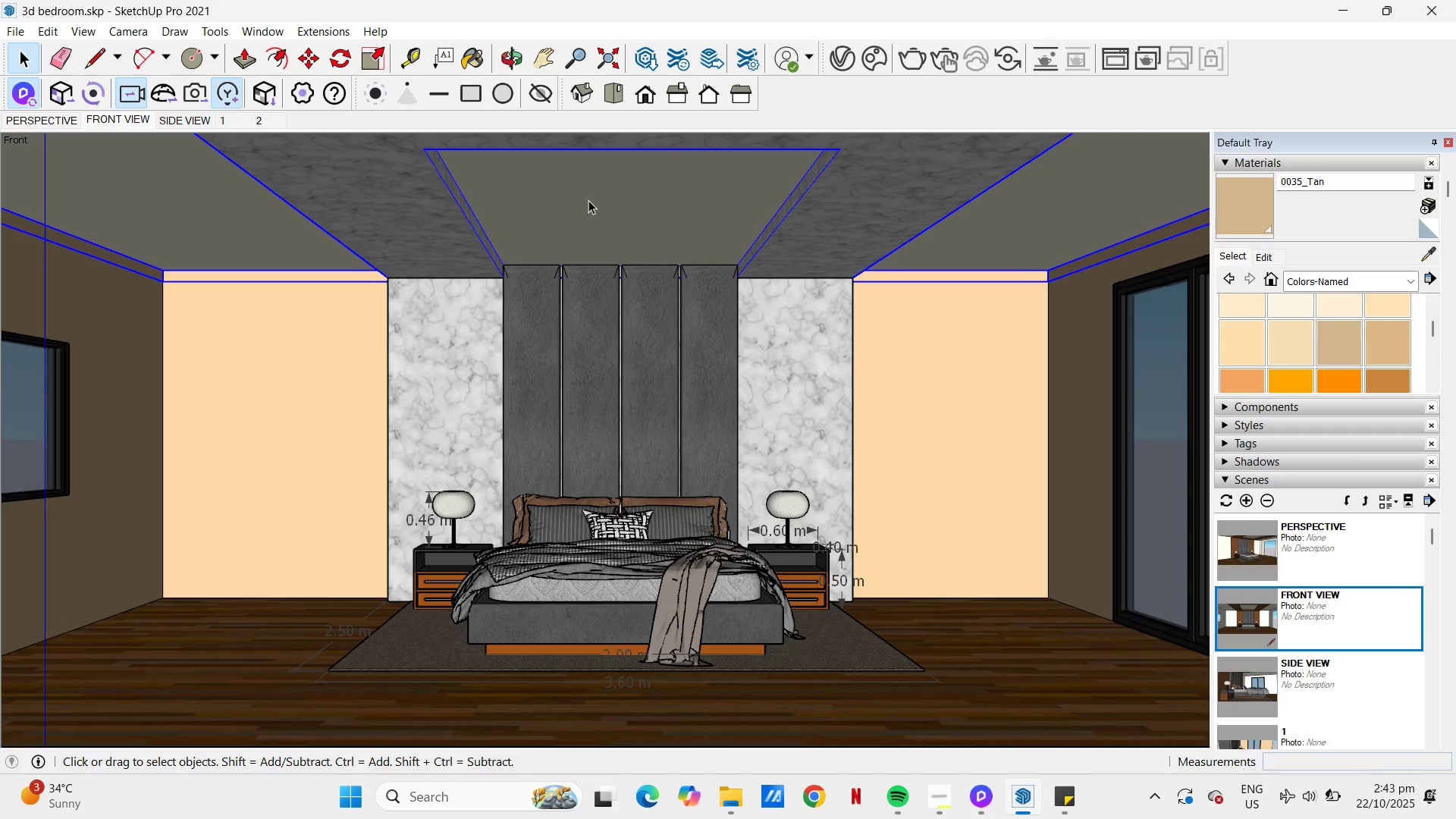 
double_click([588, 200])
 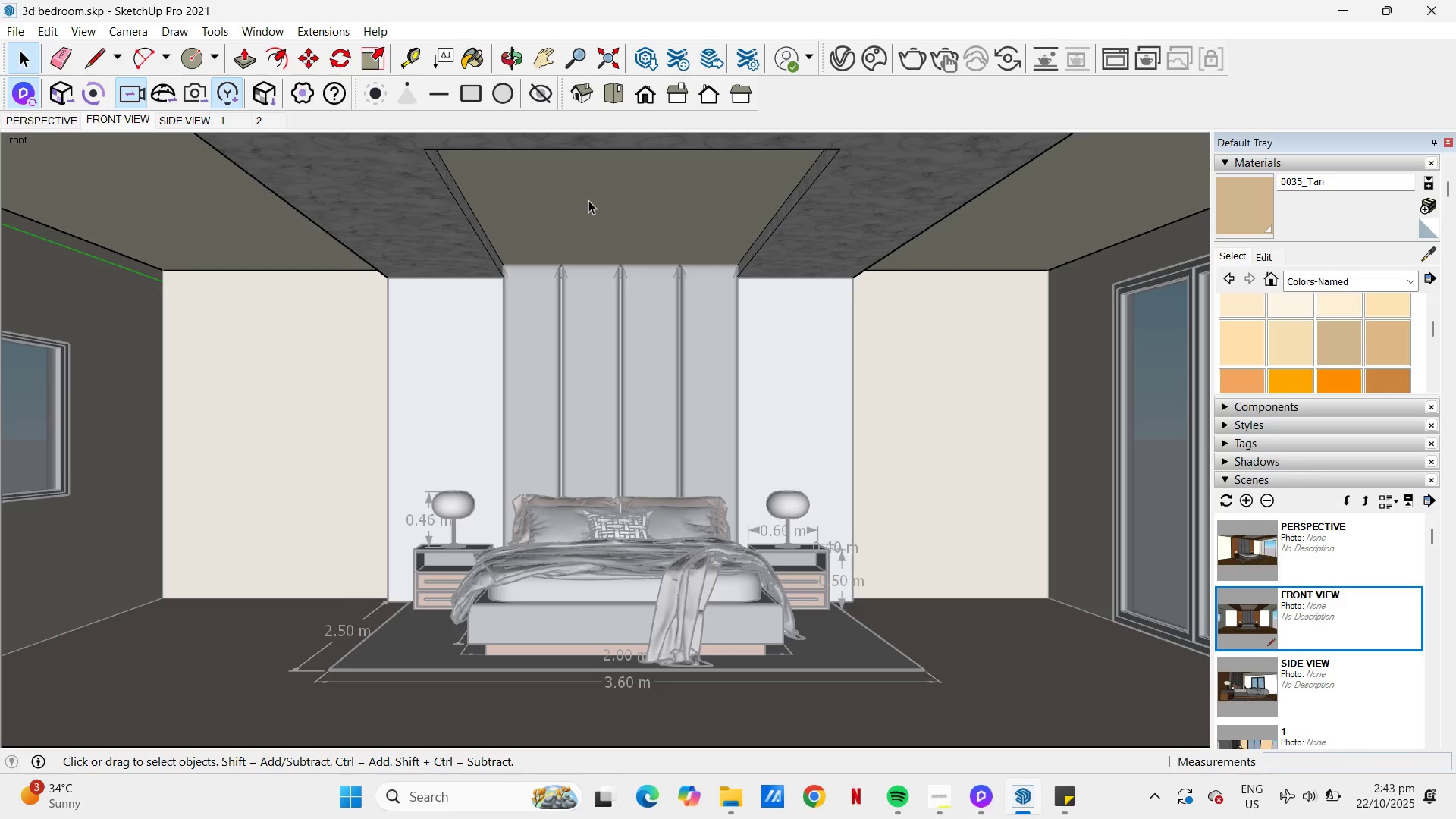 
key(Control+V)
 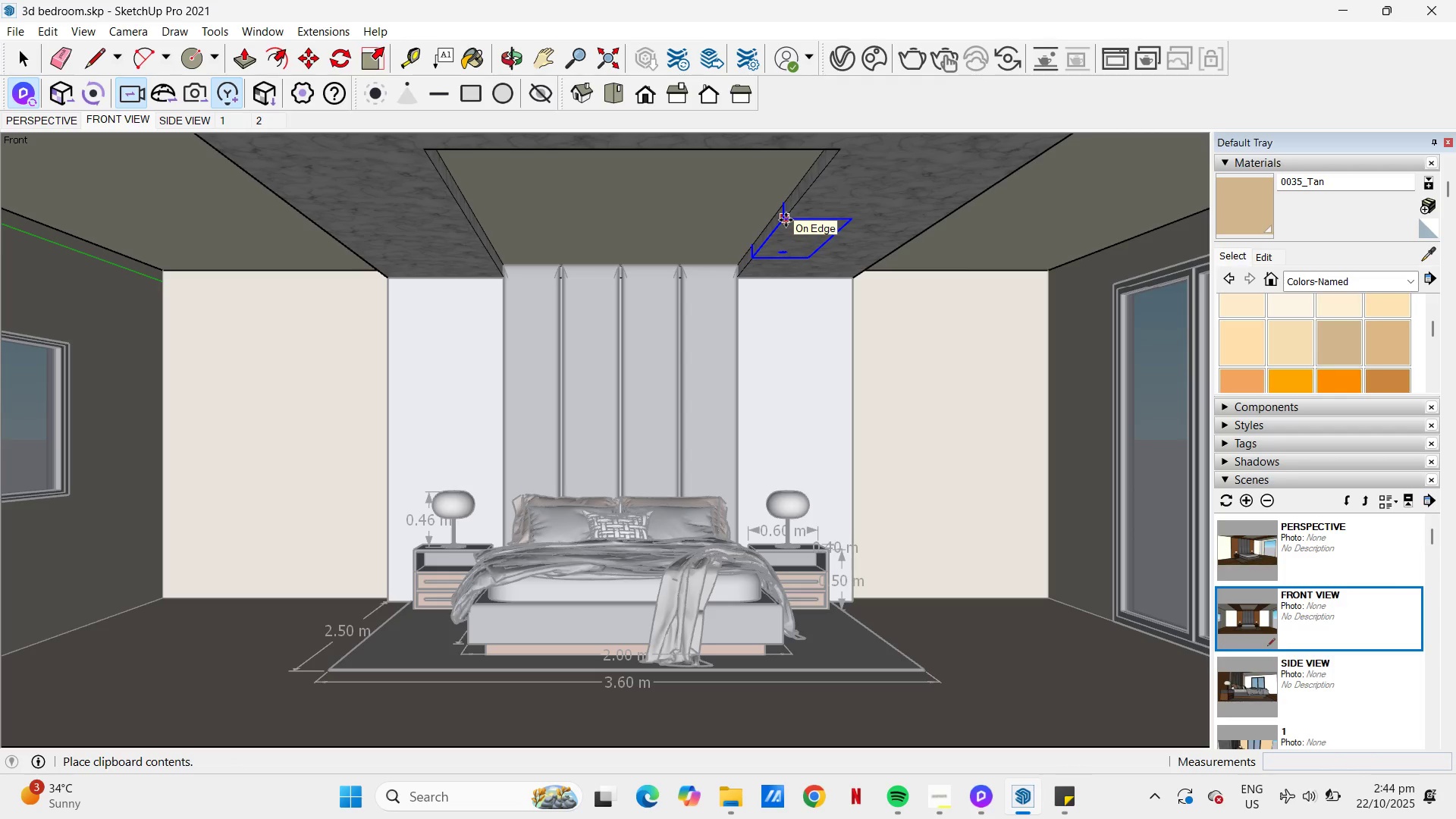 
wait(16.48)
 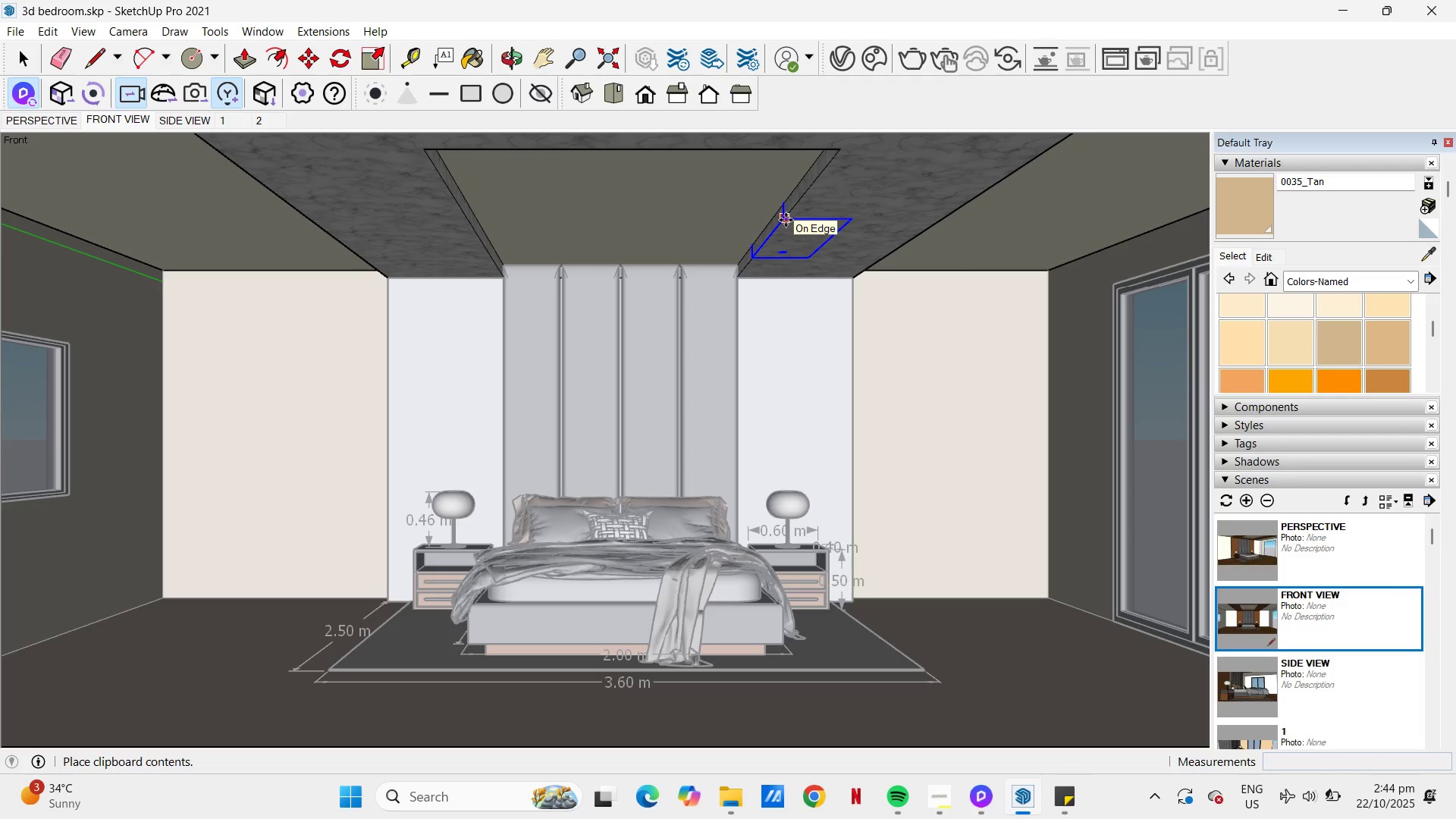 
left_click([810, 193])
 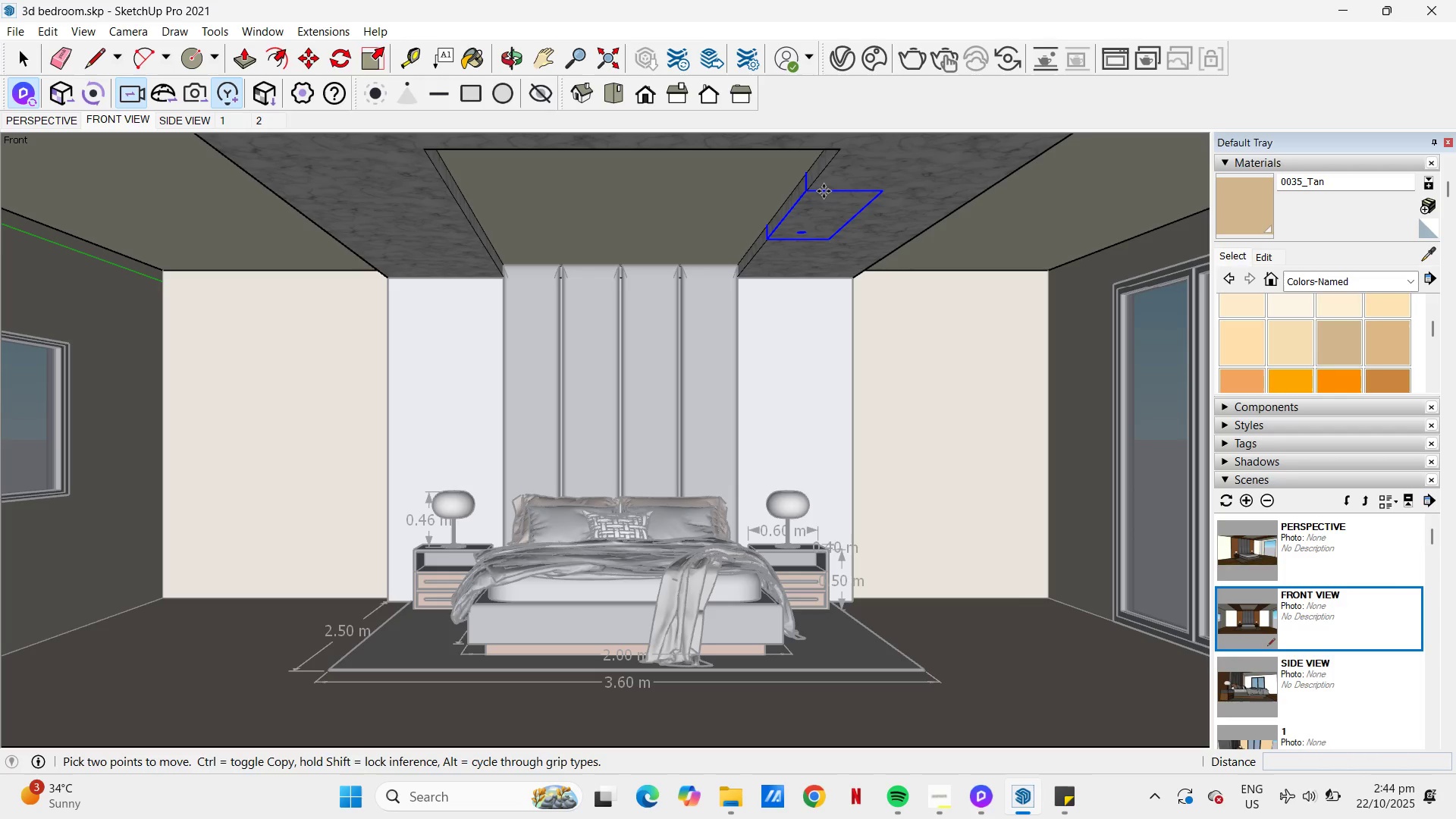 
left_click([824, 191])
 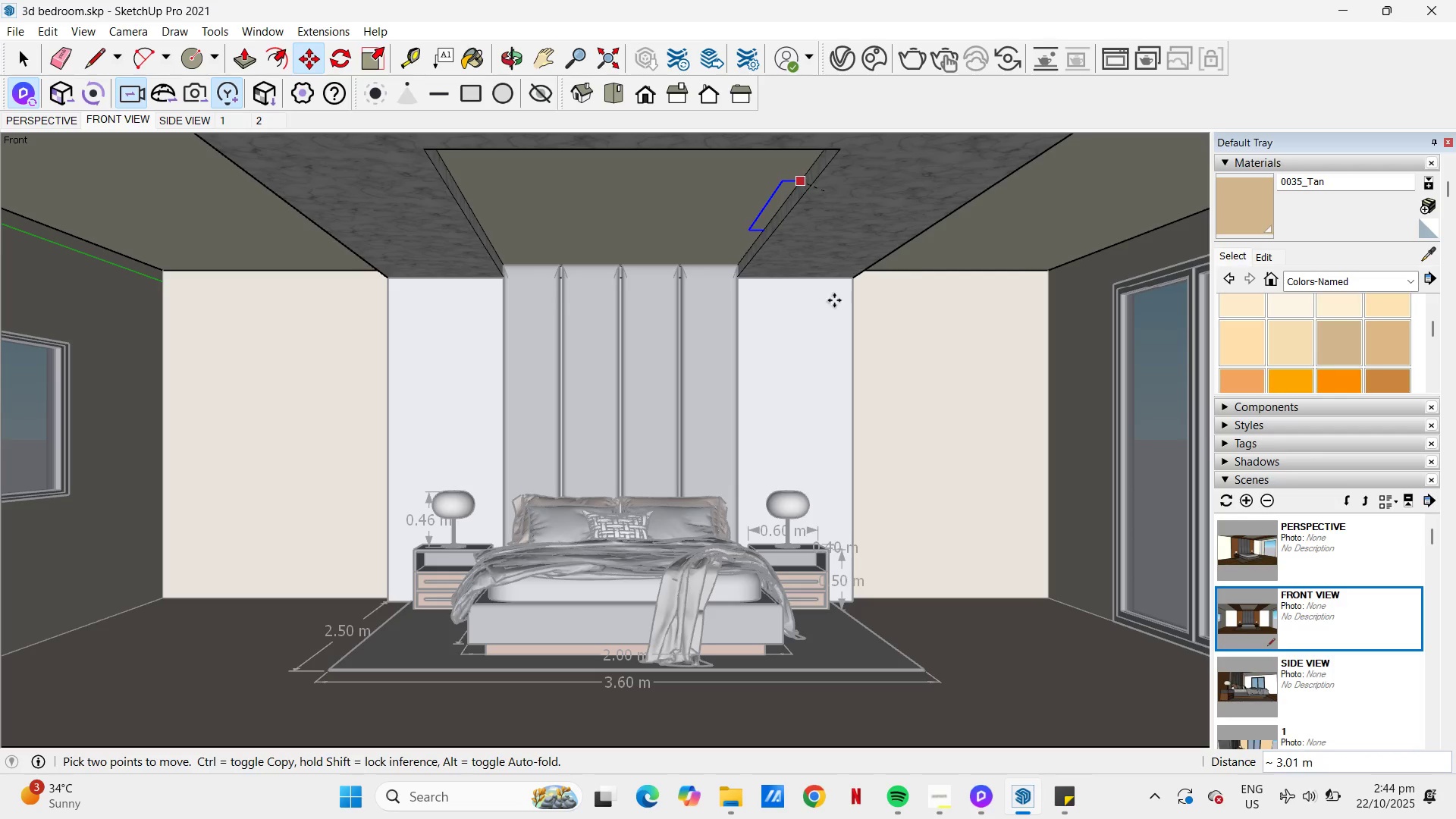 
wait(6.67)
 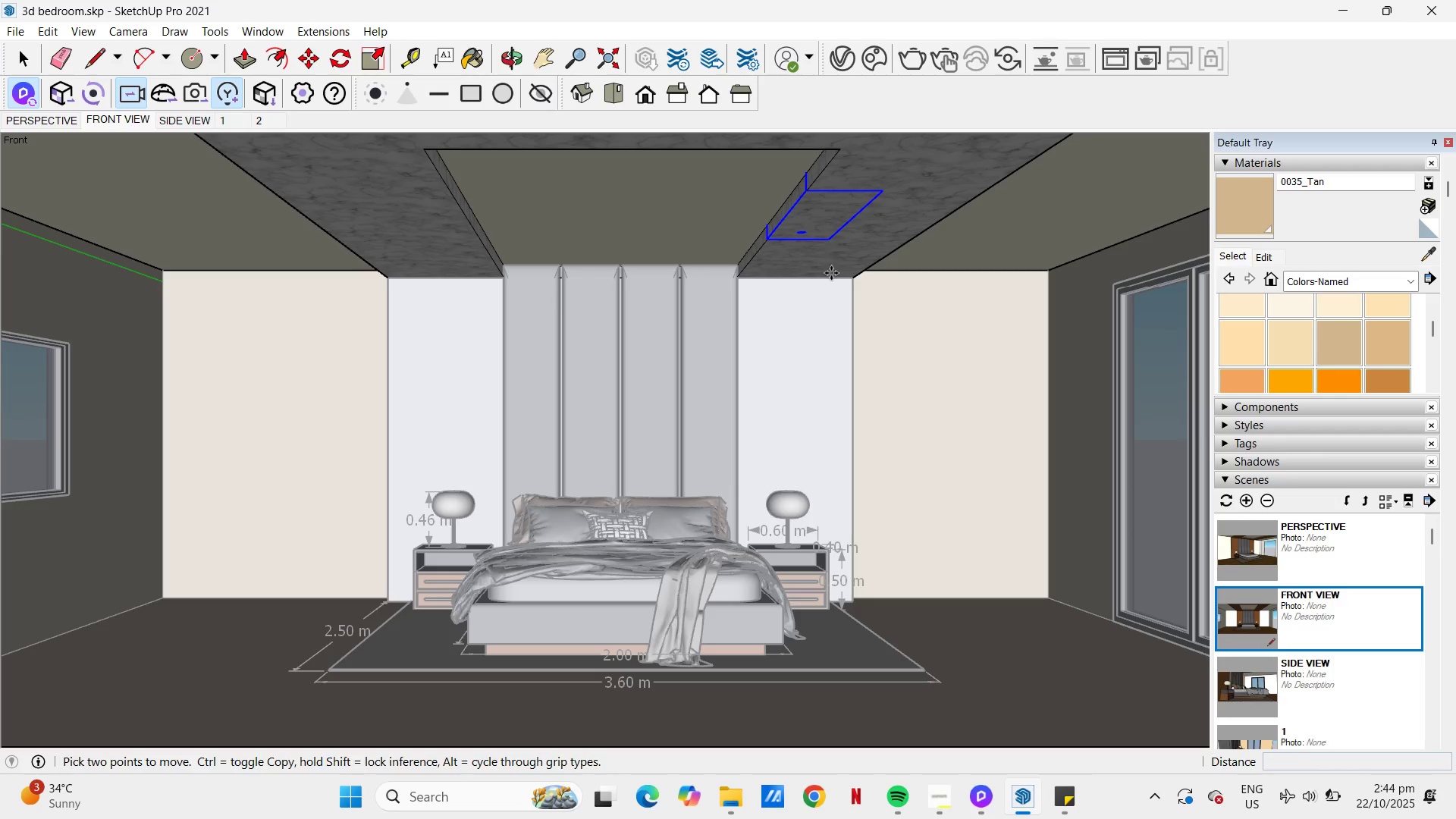 
left_click([823, 313])
 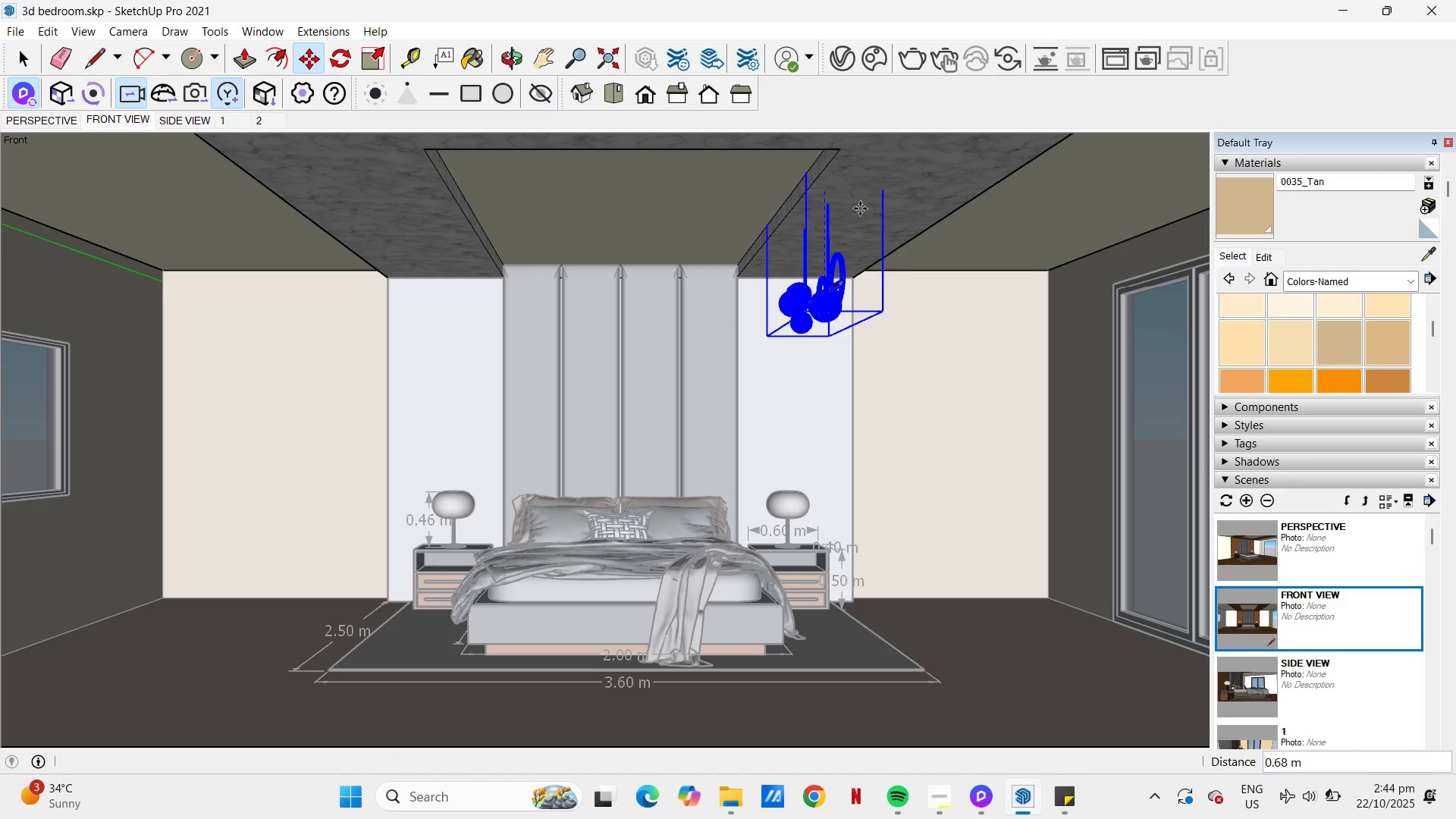 
left_click([861, 206])
 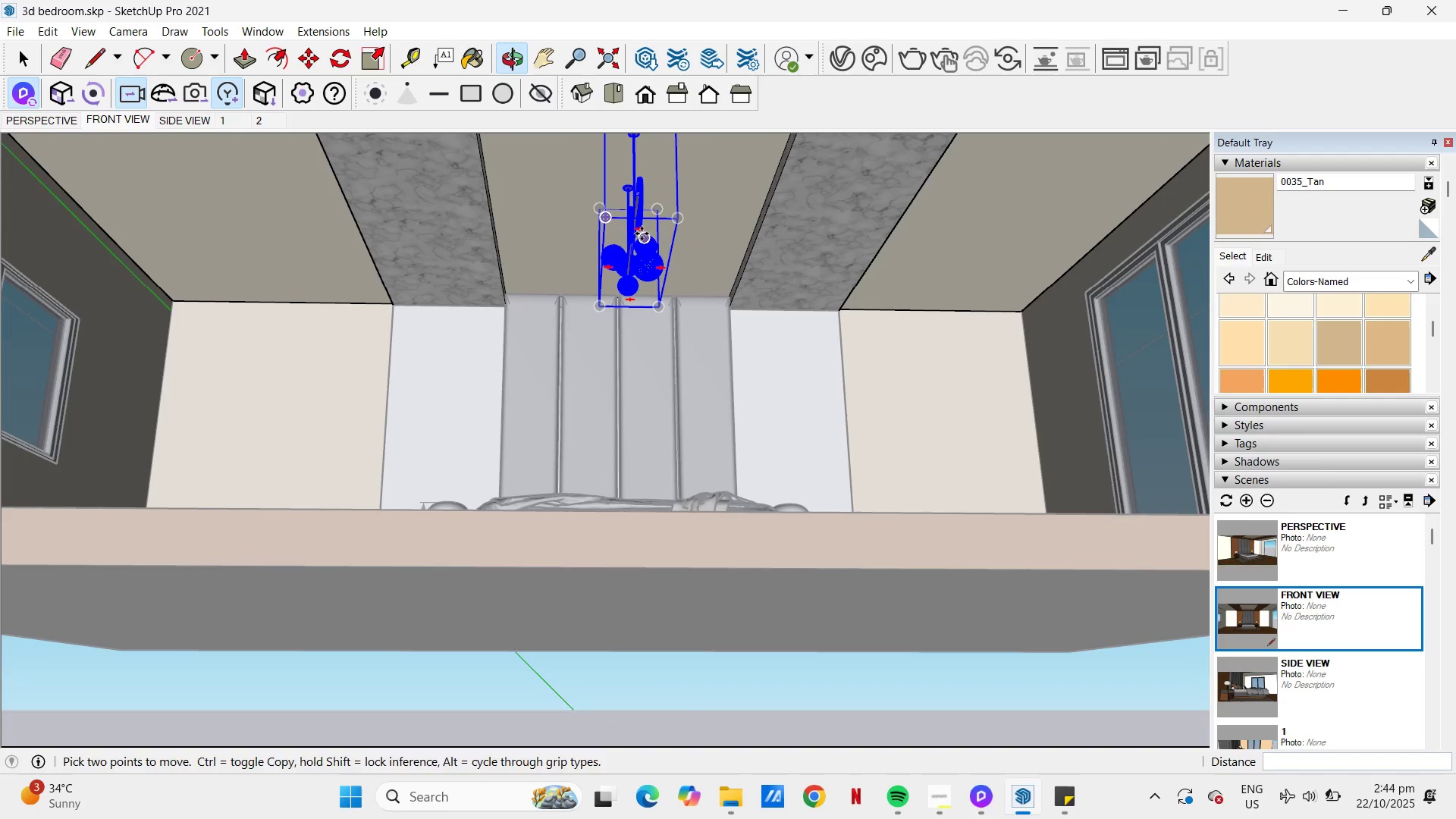 
wait(14.7)
 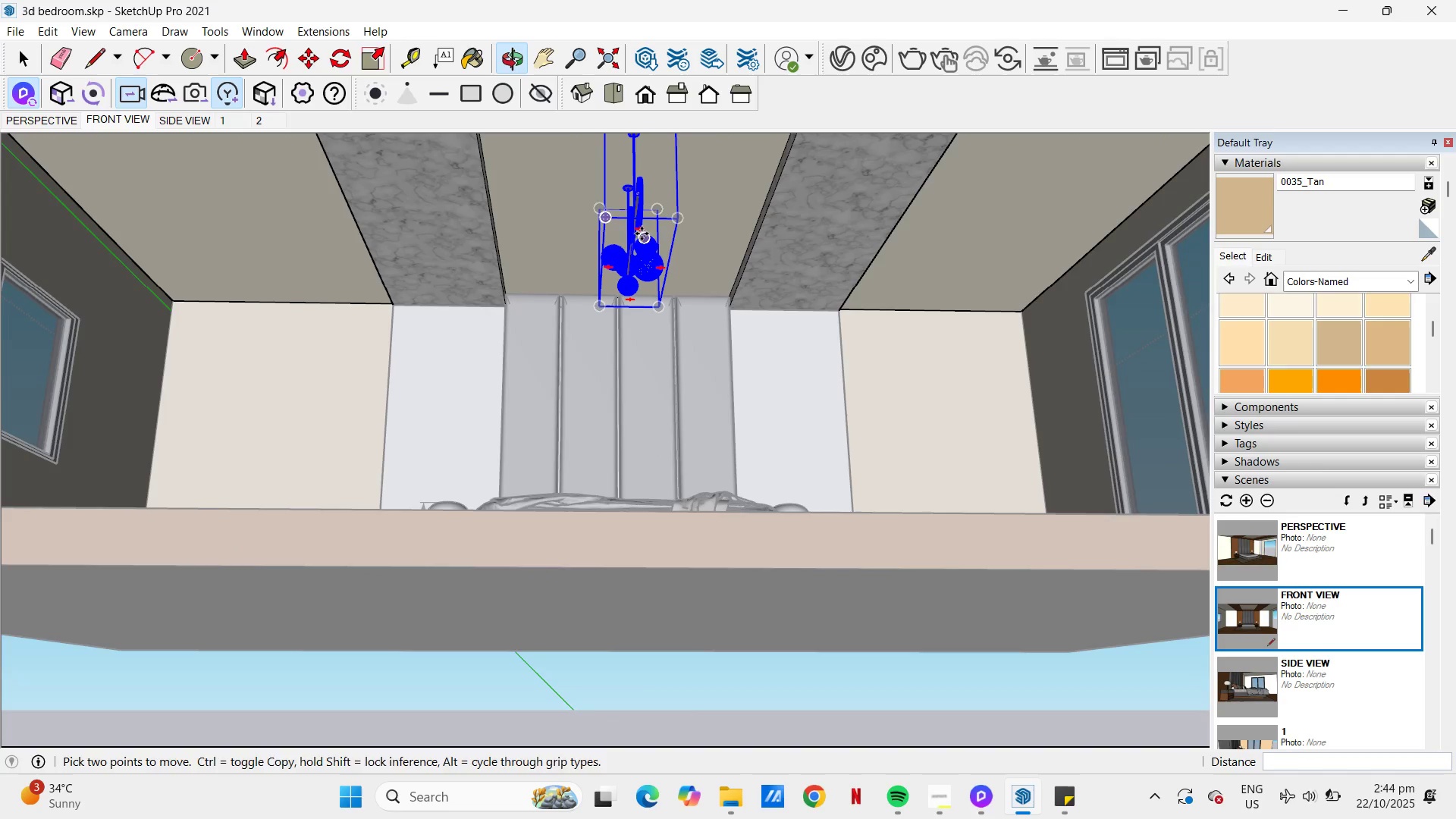 
left_click([715, 271])
 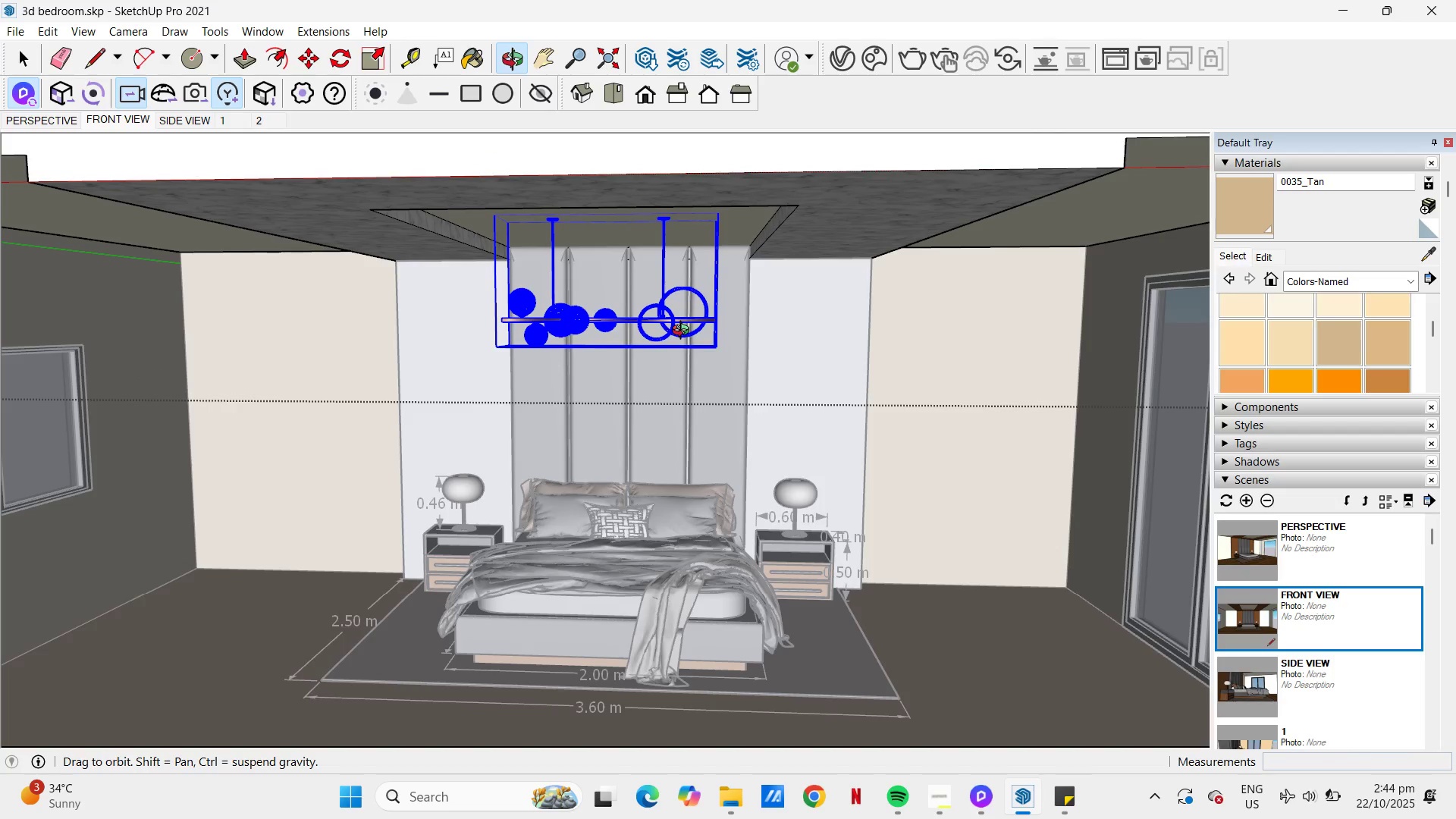 
scroll: coordinate [722, 179], scroll_direction: up, amount: 10.0
 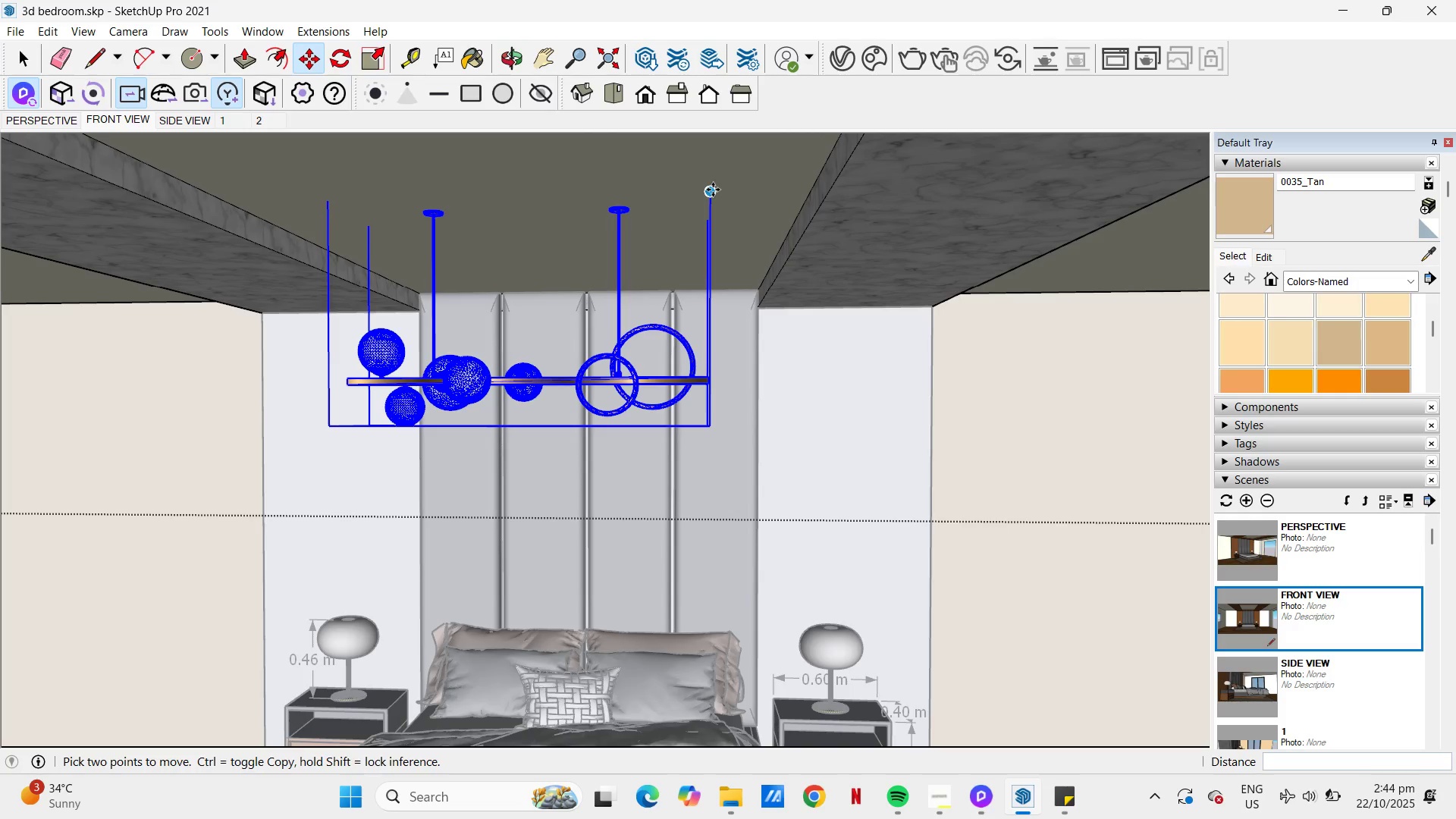 
left_click([712, 190])
 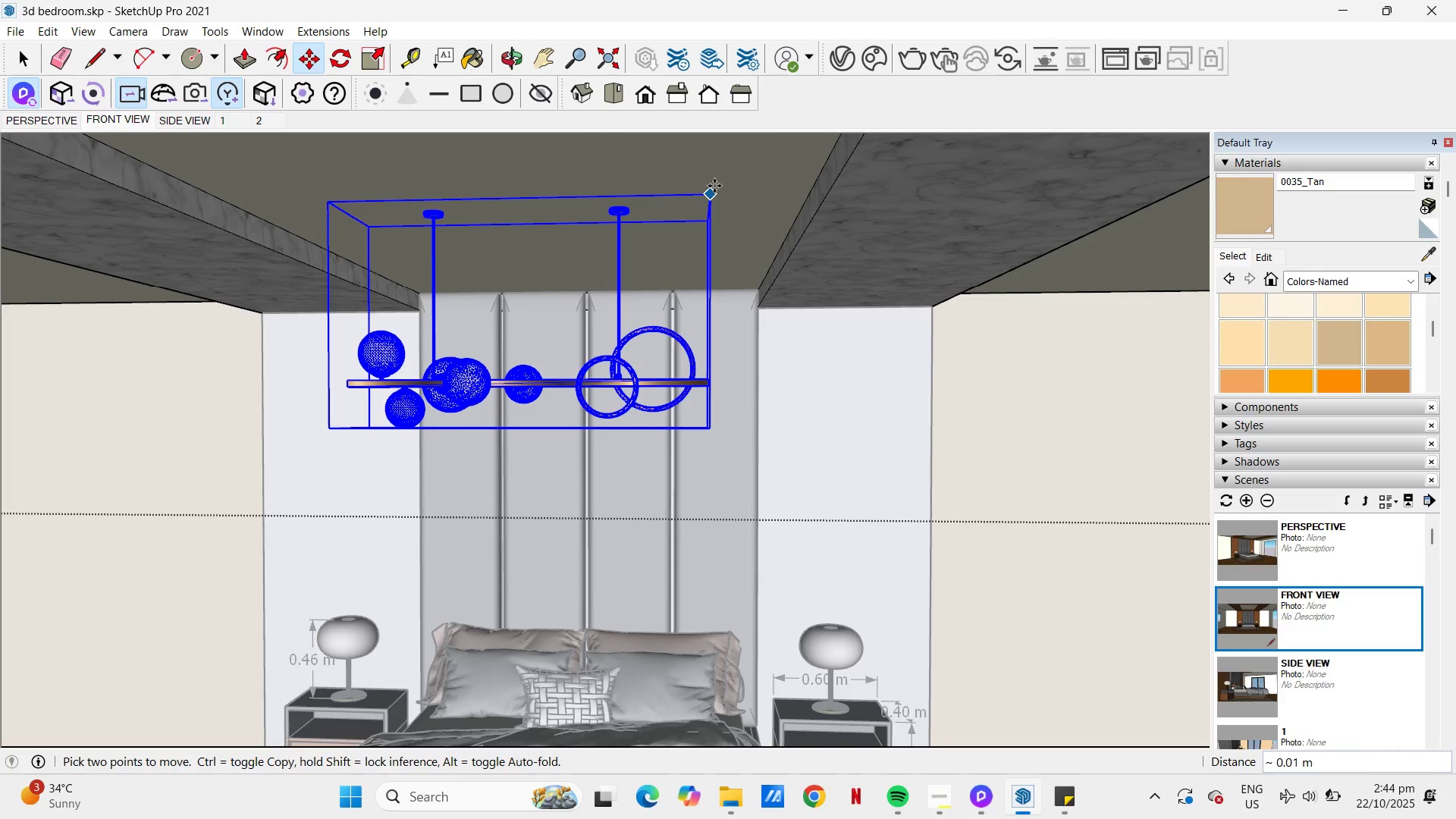 
left_click([714, 186])
 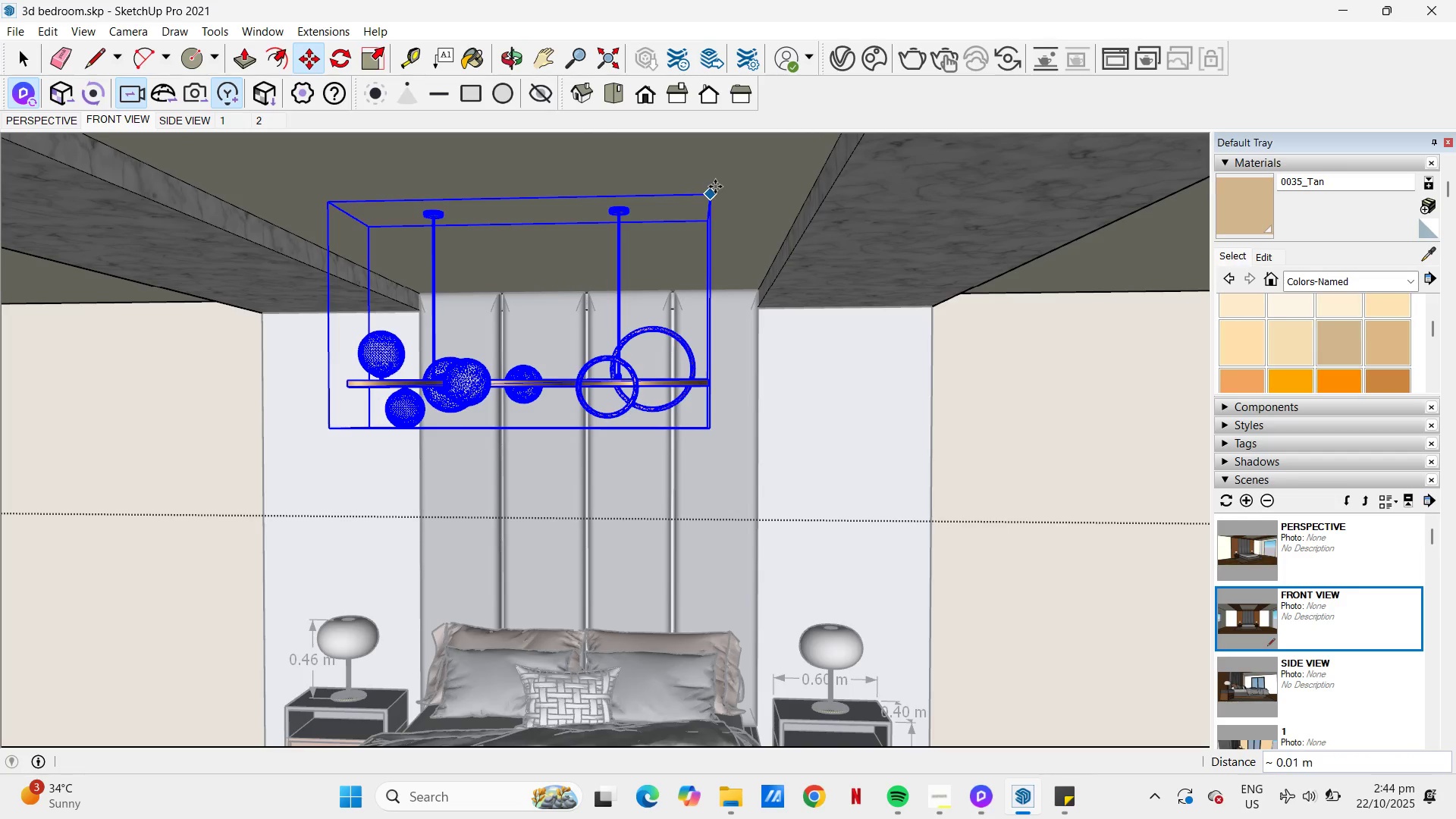 
key(Escape)
 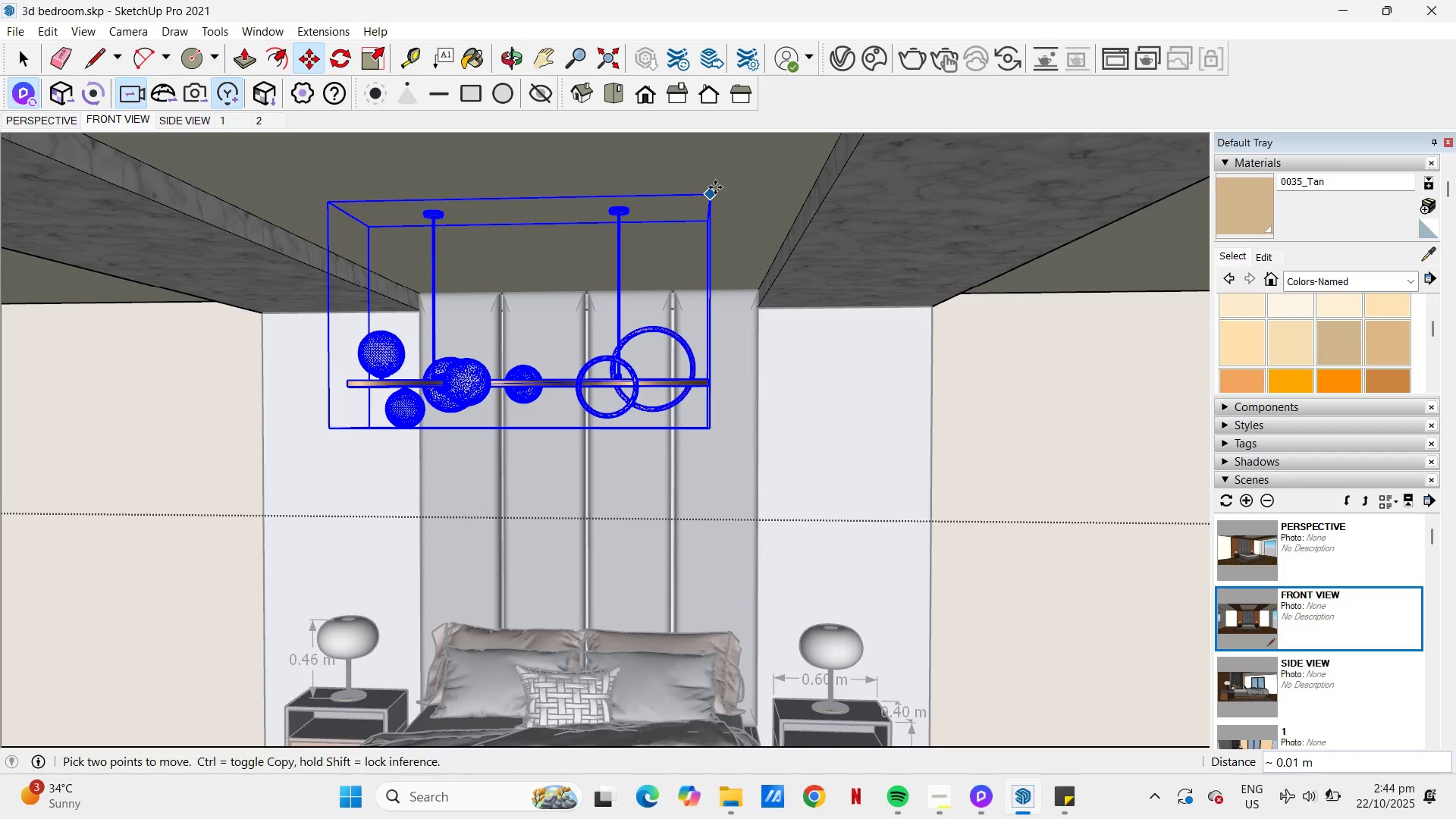 
key(Space)
 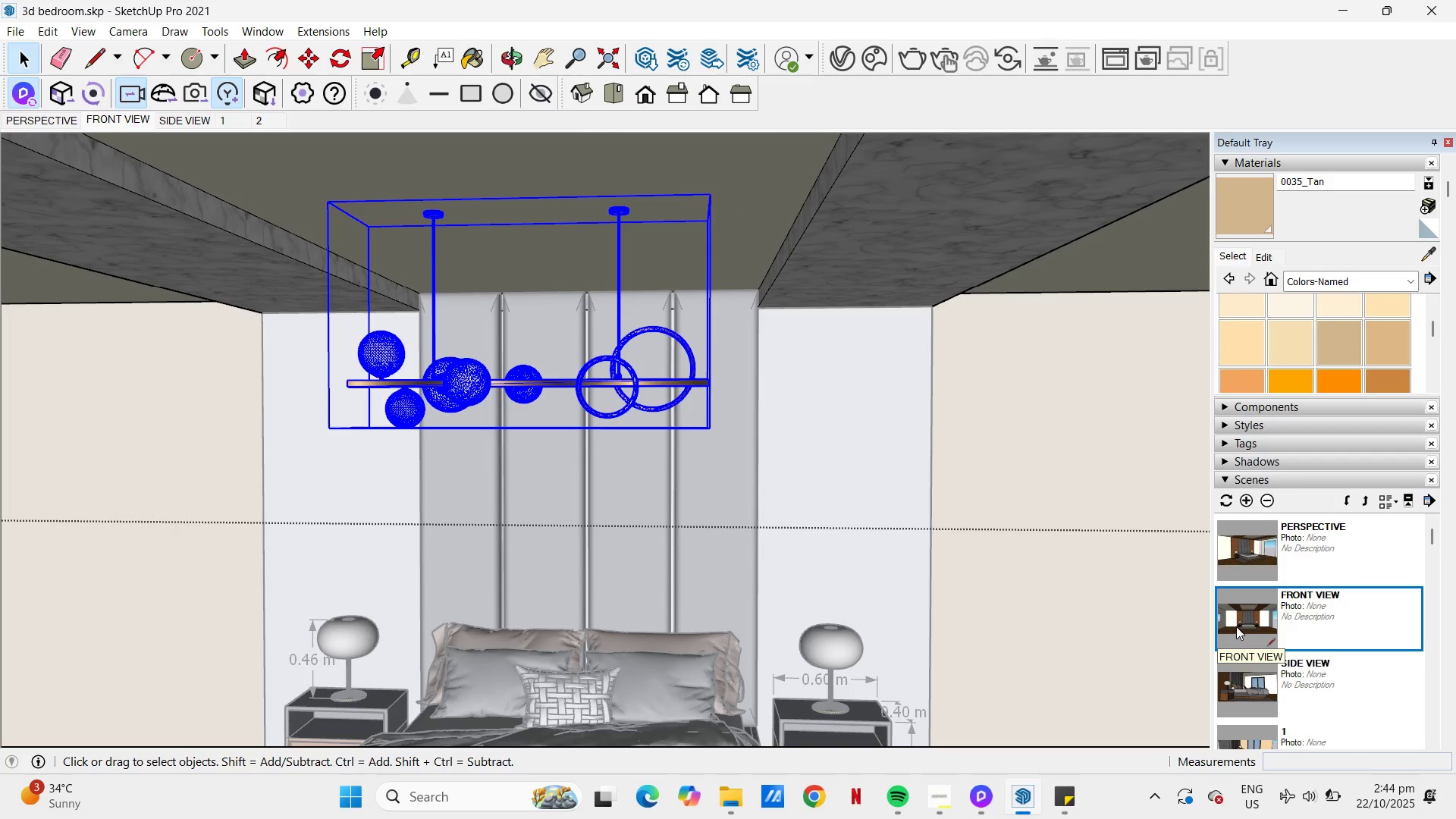 
double_click([1244, 626])
 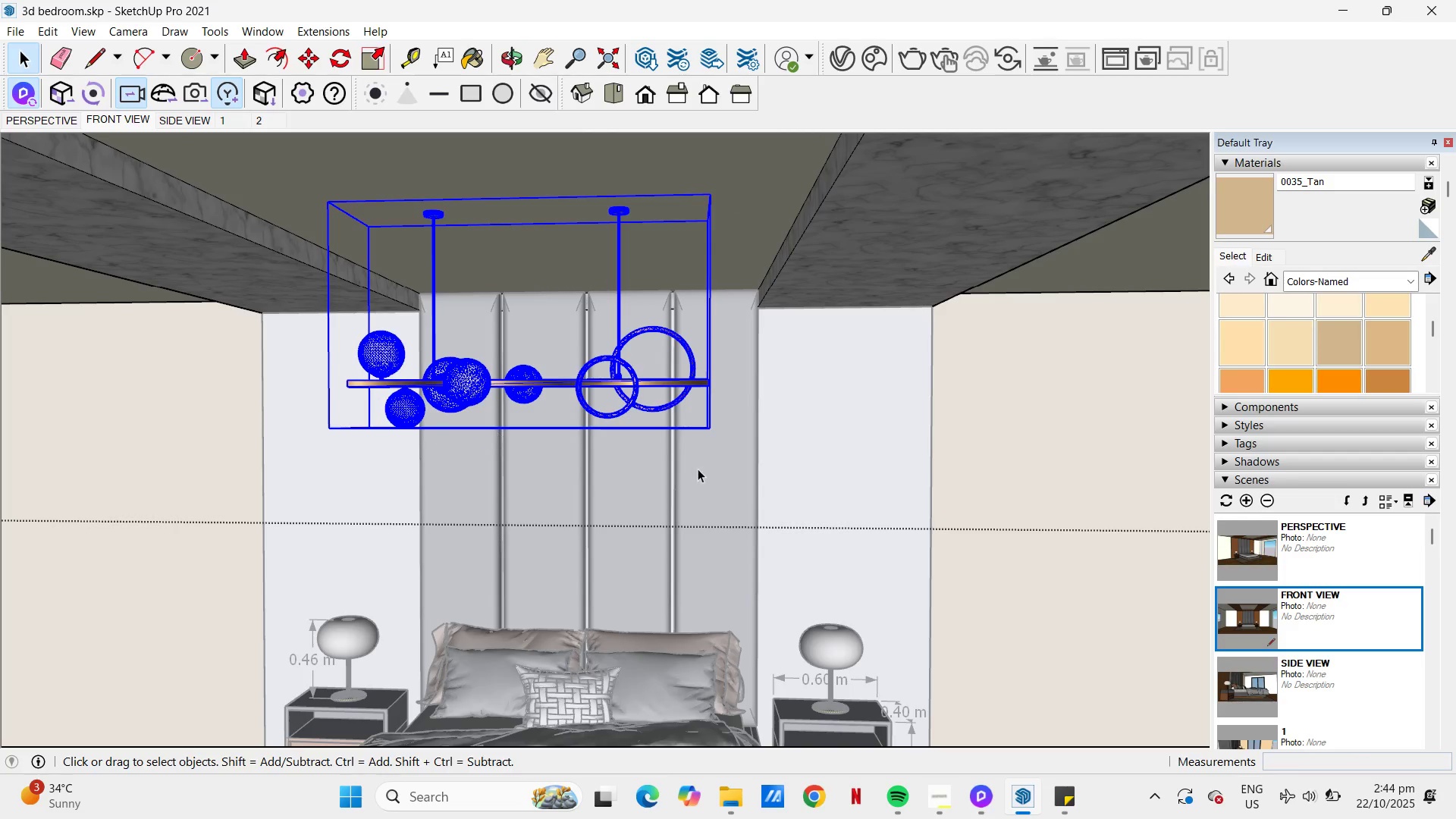 
key(Space)
 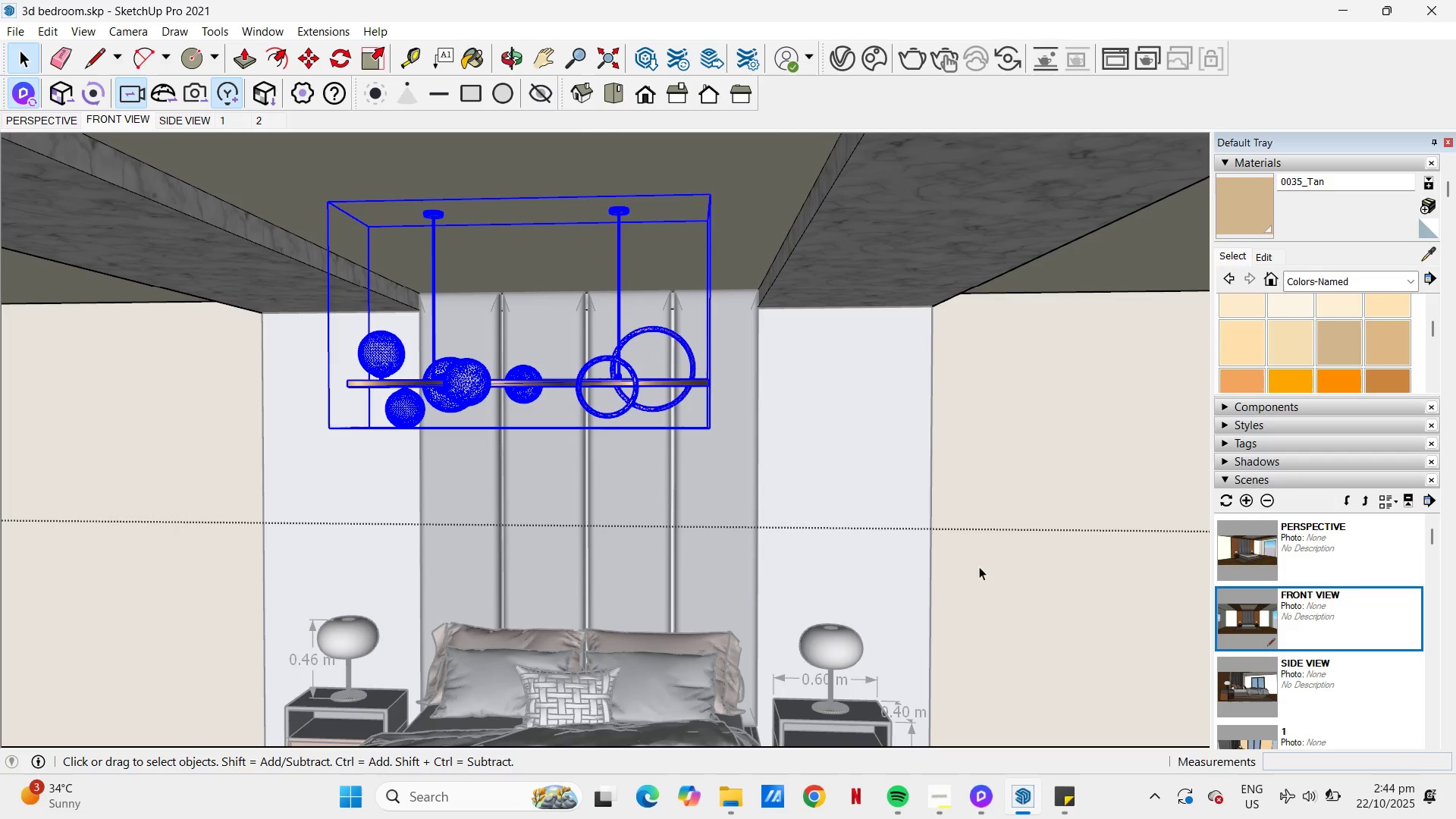 
left_click([979, 566])
 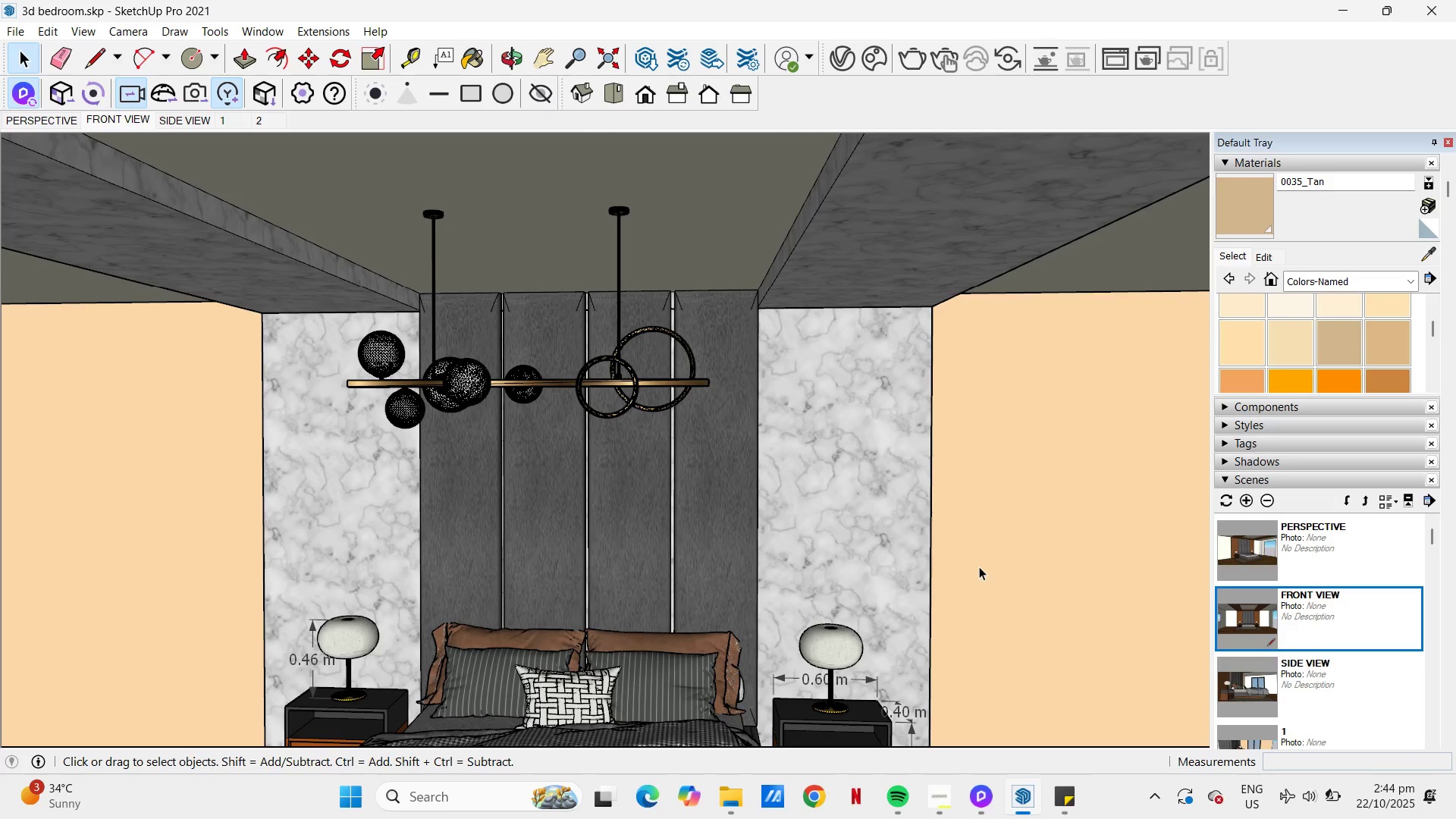 
key(Escape)
 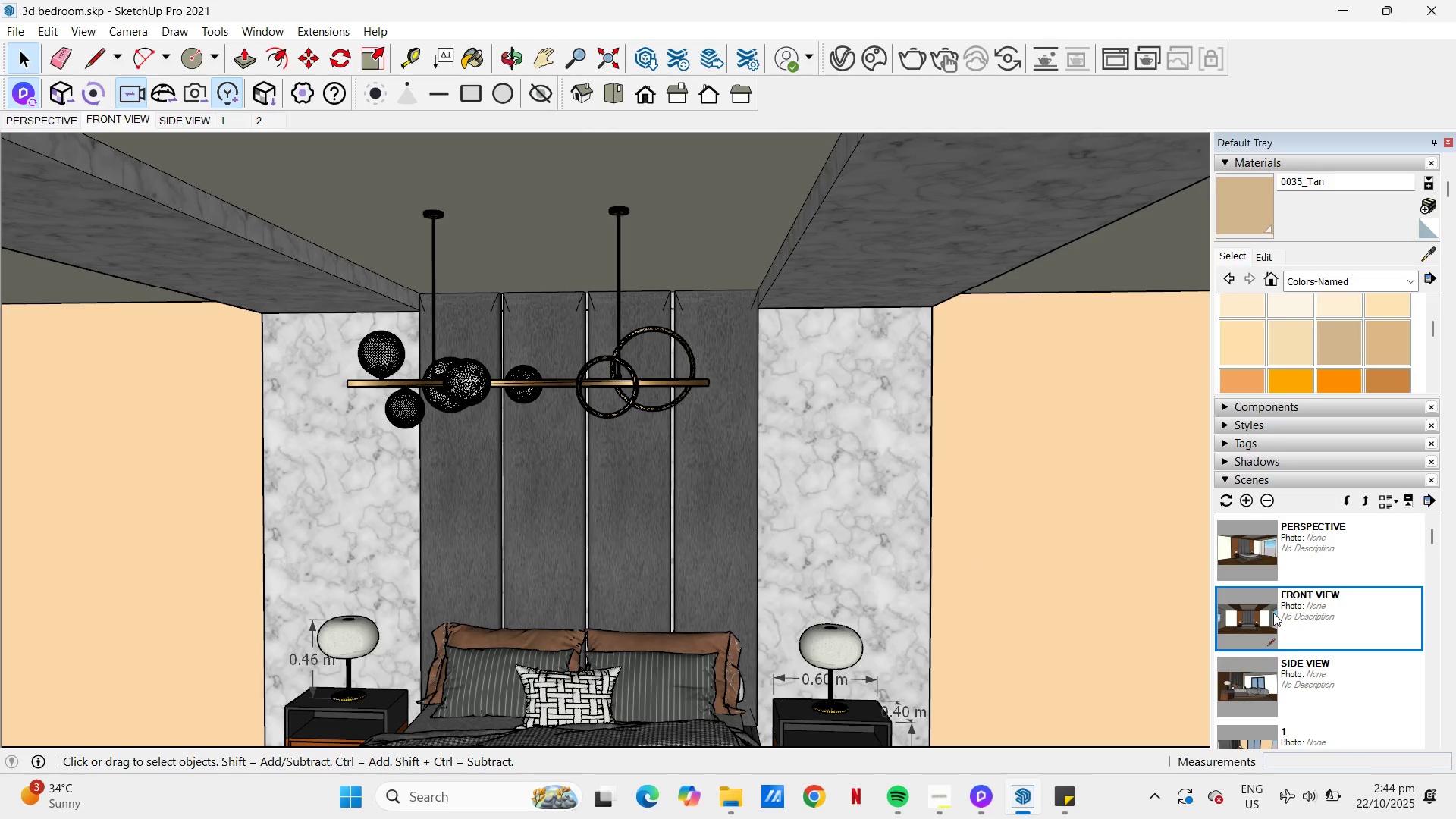 
double_click([1273, 613])
 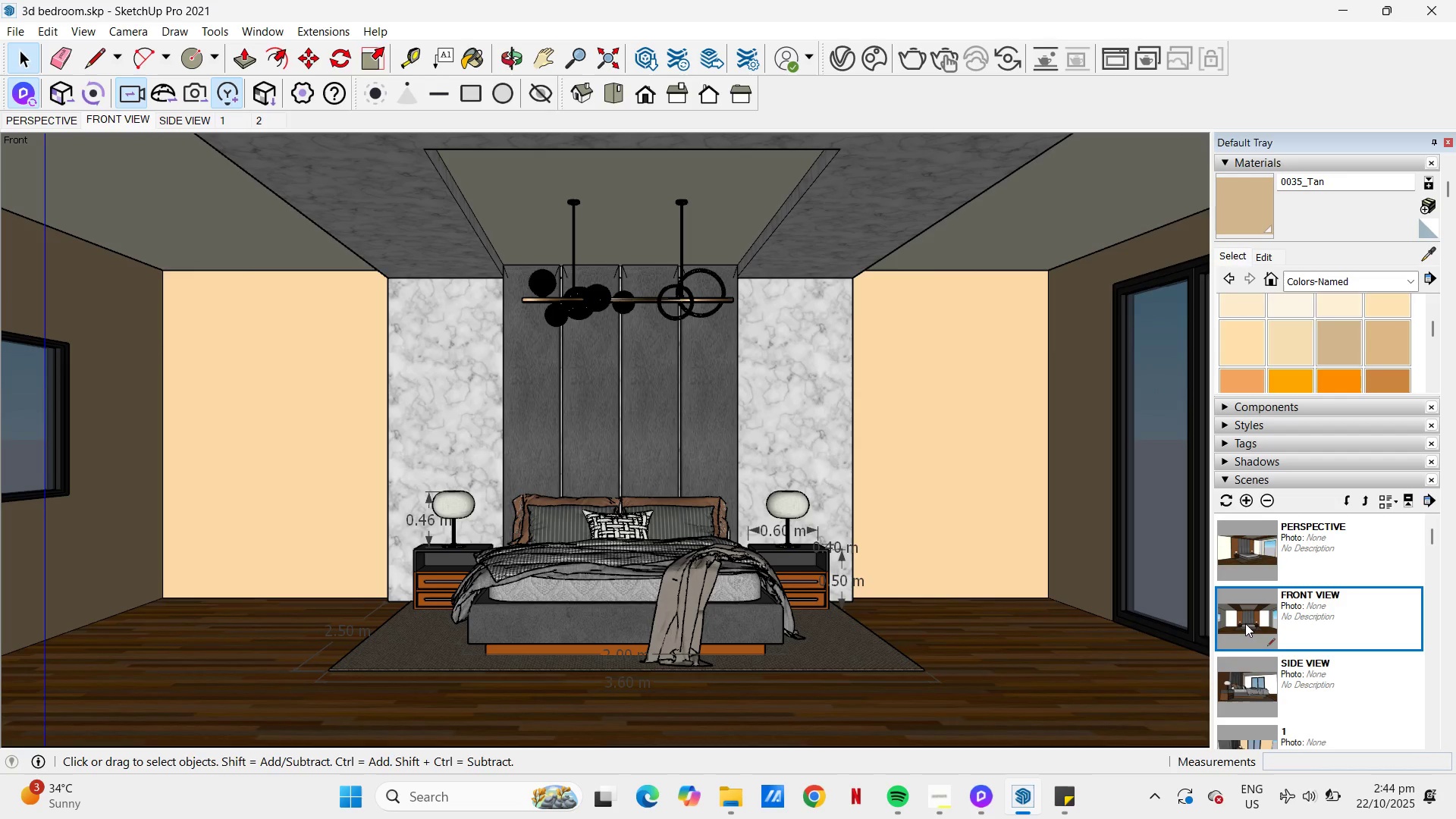 
wait(8.85)
 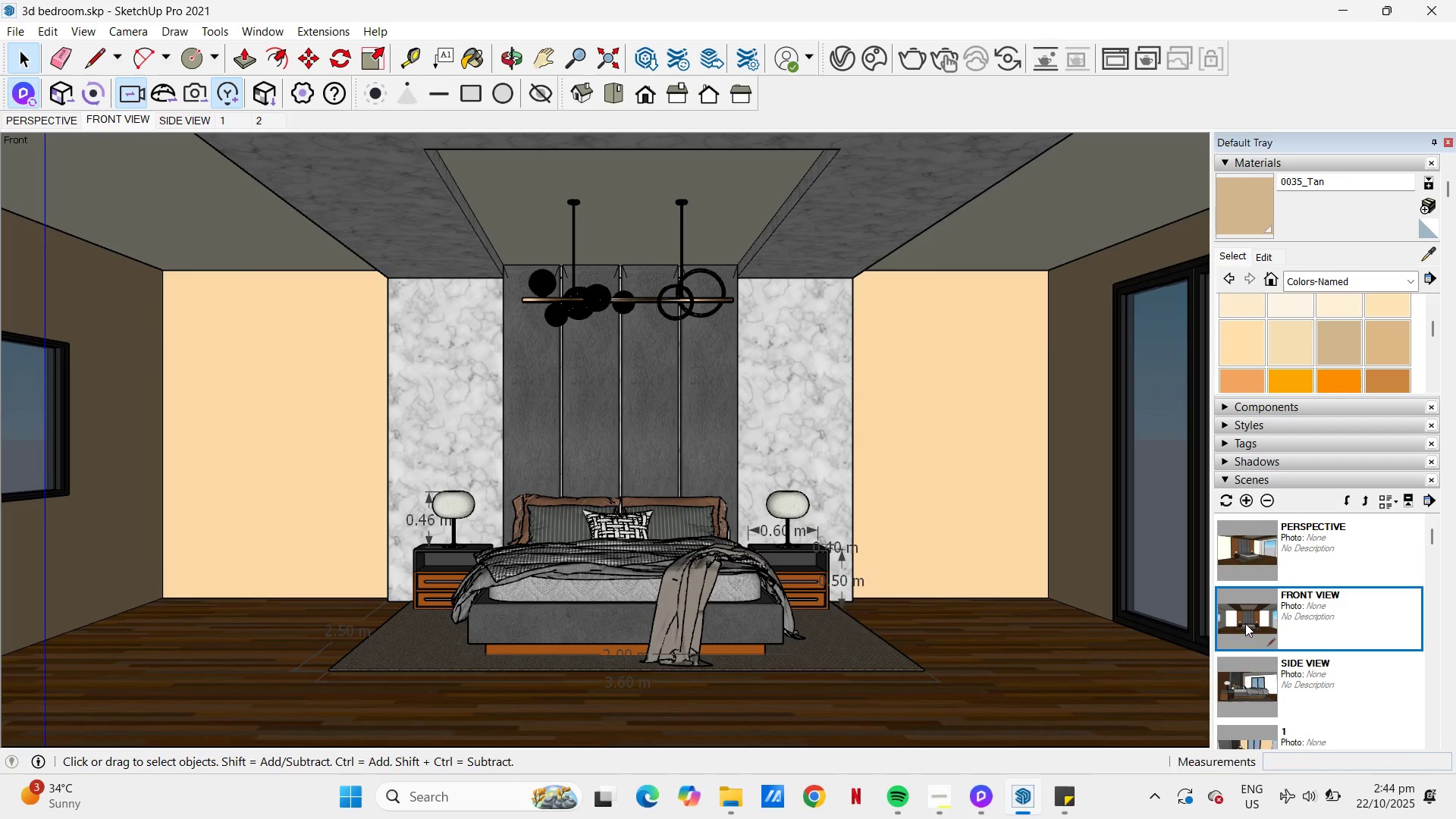 
left_click([987, 800])
 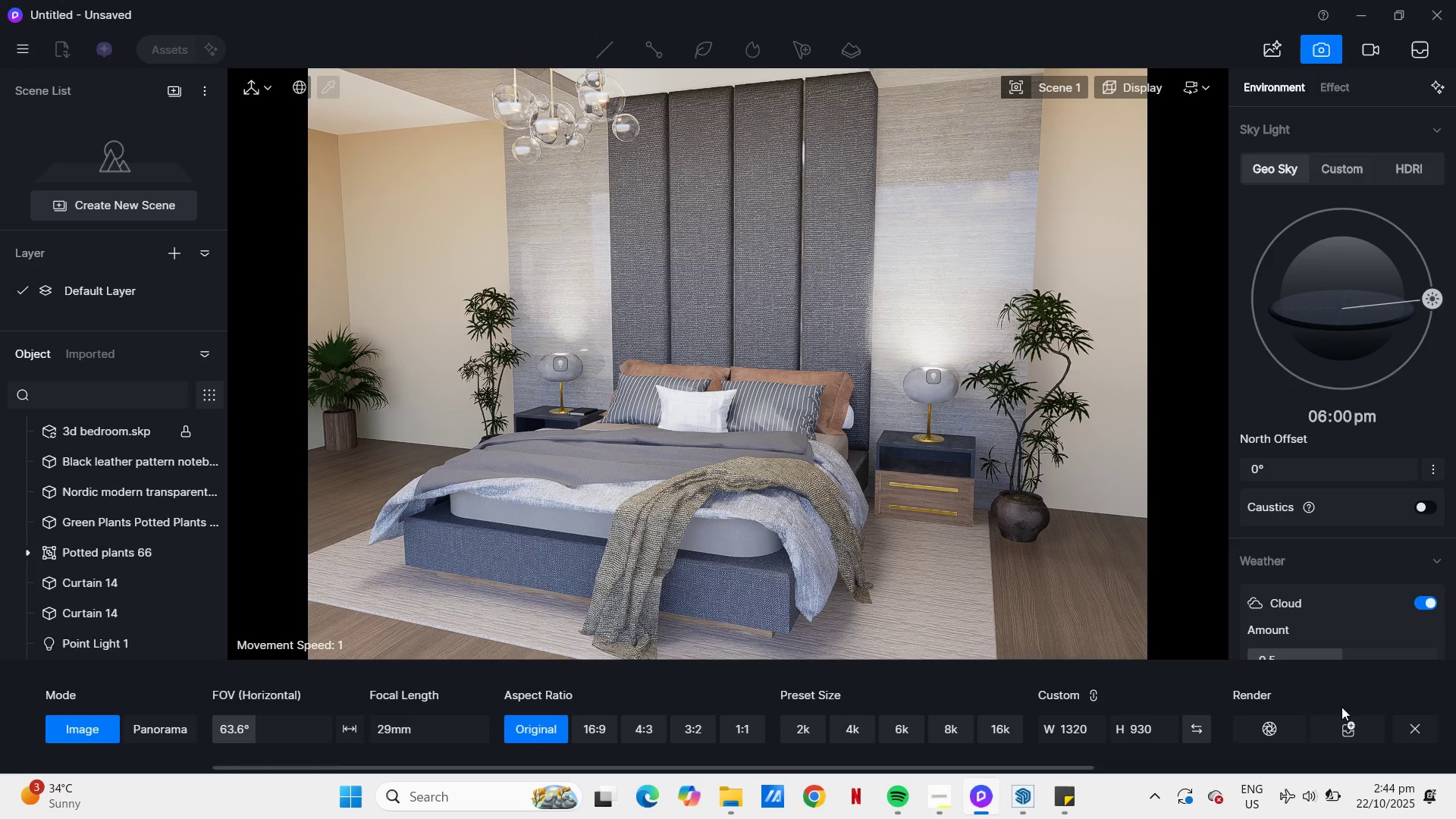 
mouse_move([1393, 736])
 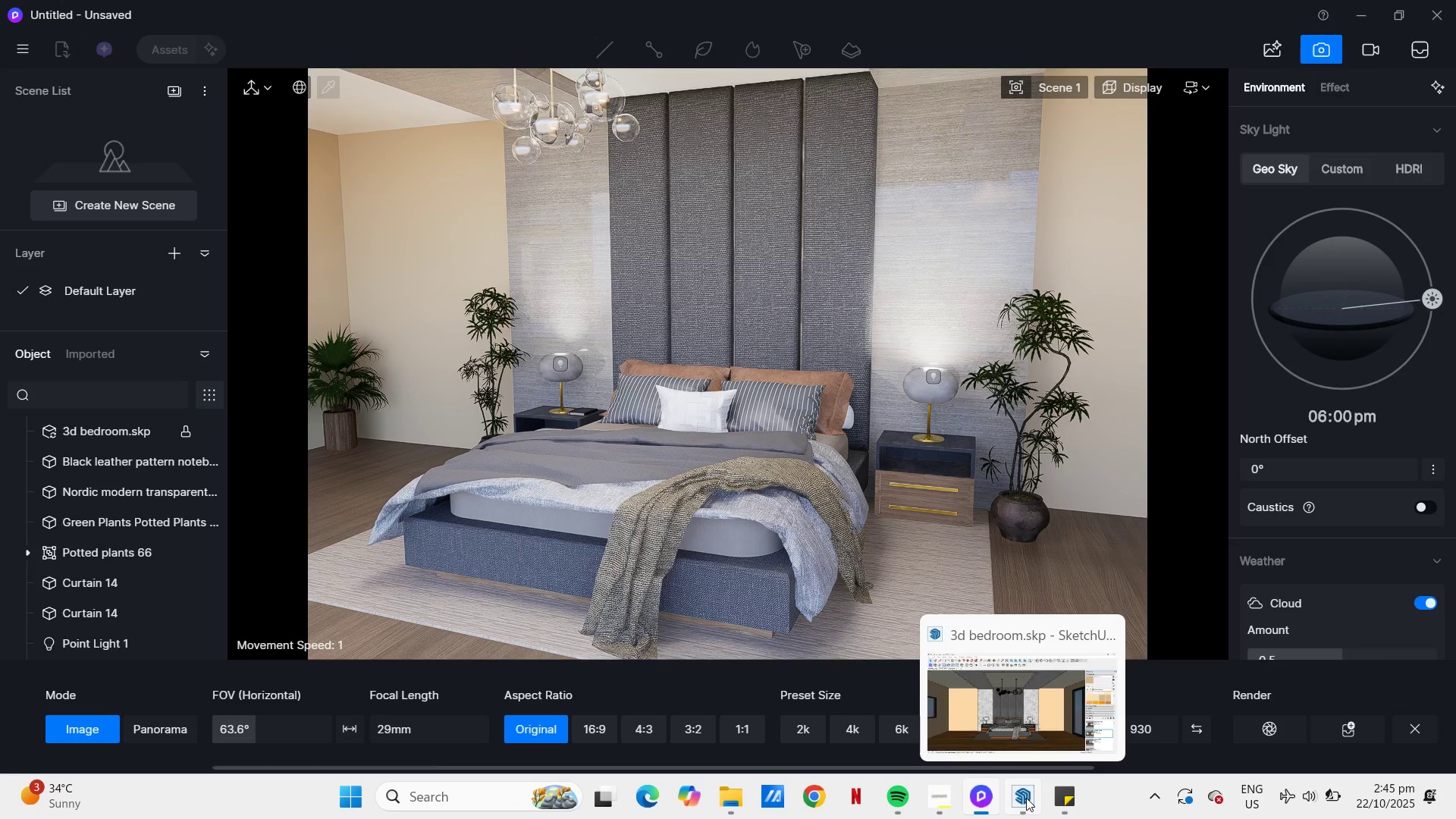 
left_click([1026, 798])
 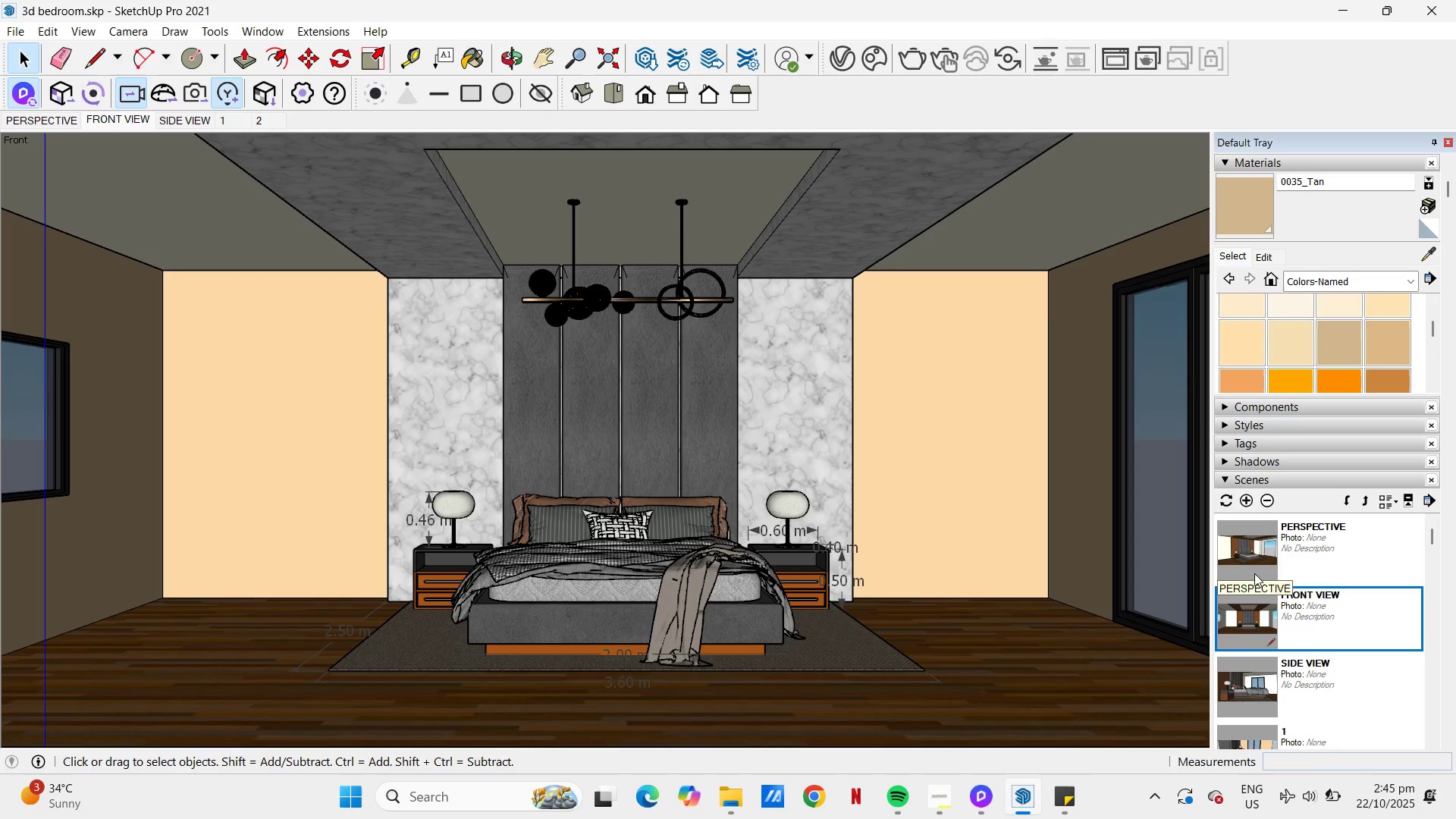 
double_click([1244, 548])
 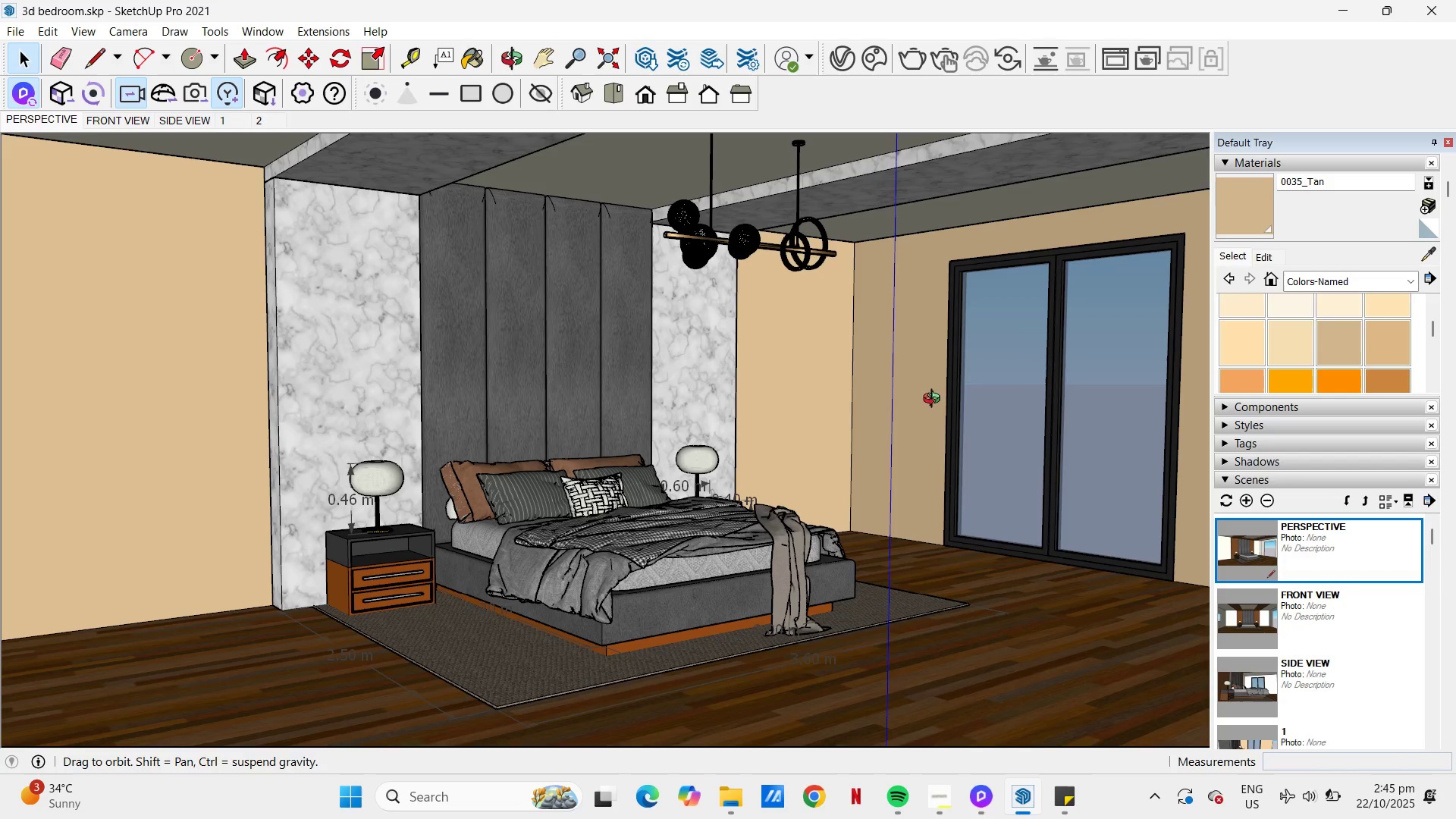 
key(H)
 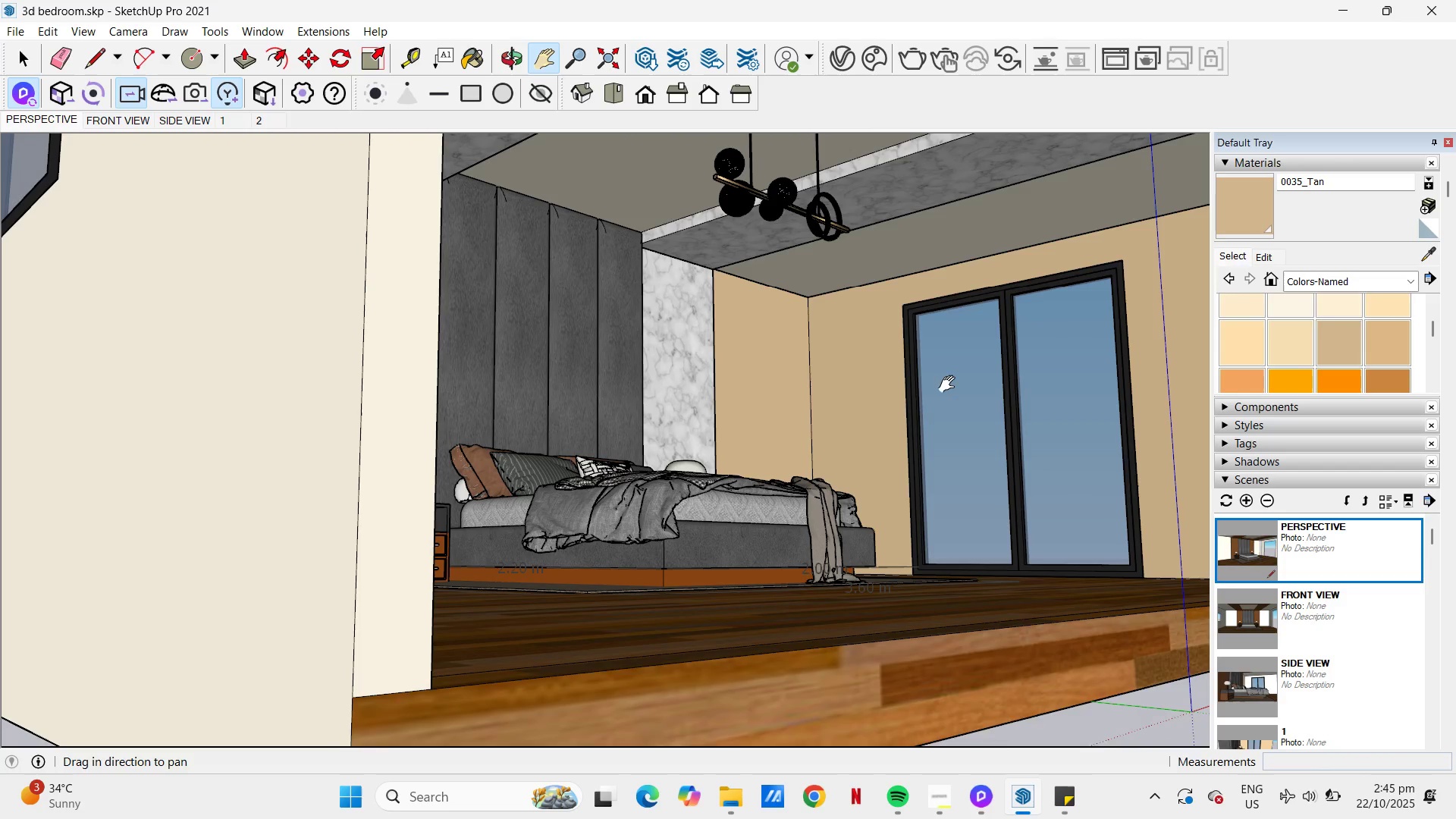 
left_click_drag(start_coordinate=[971, 347], to_coordinate=[881, 494])
 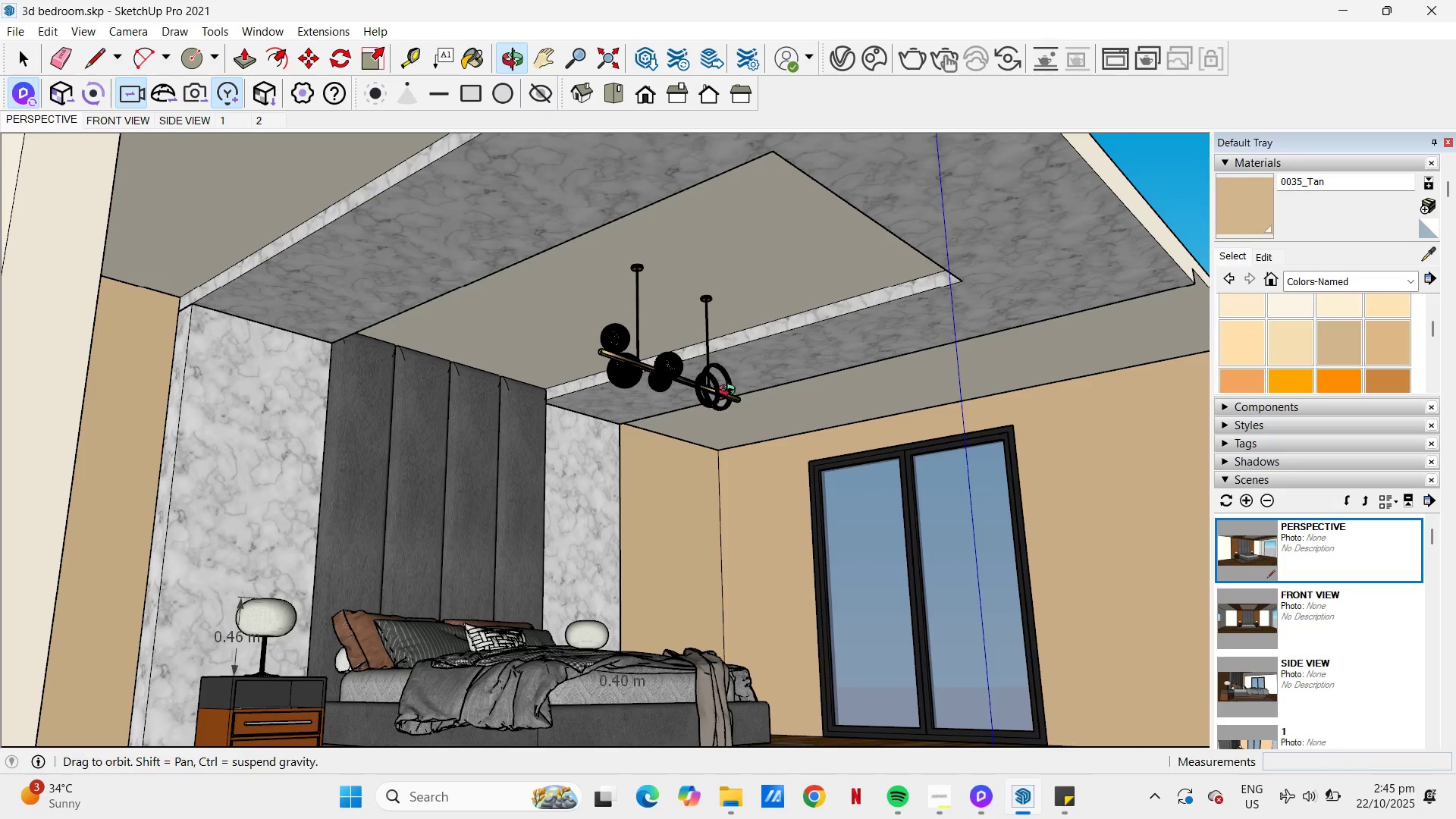 
key(Space)
 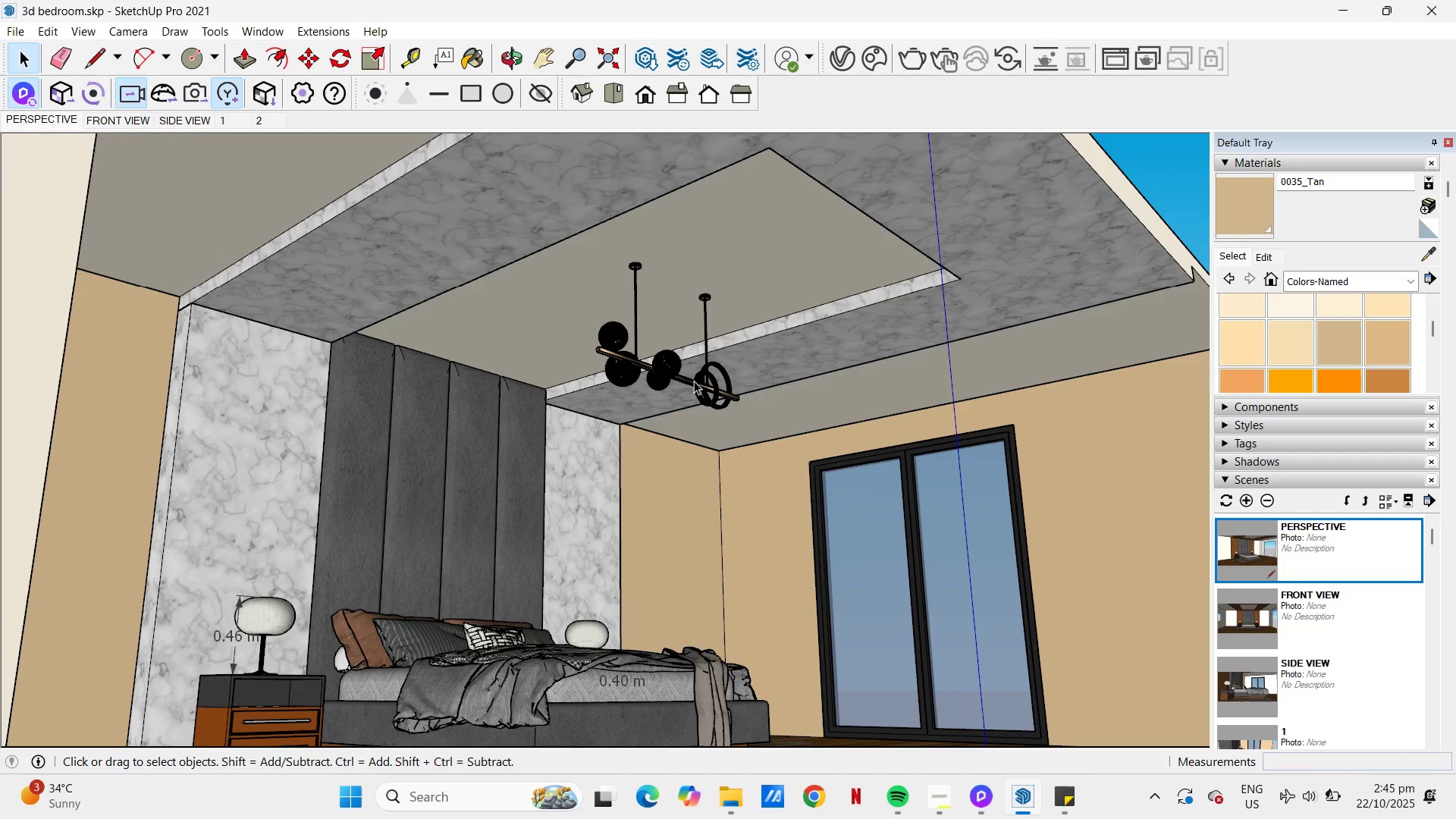 
left_click([694, 381])
 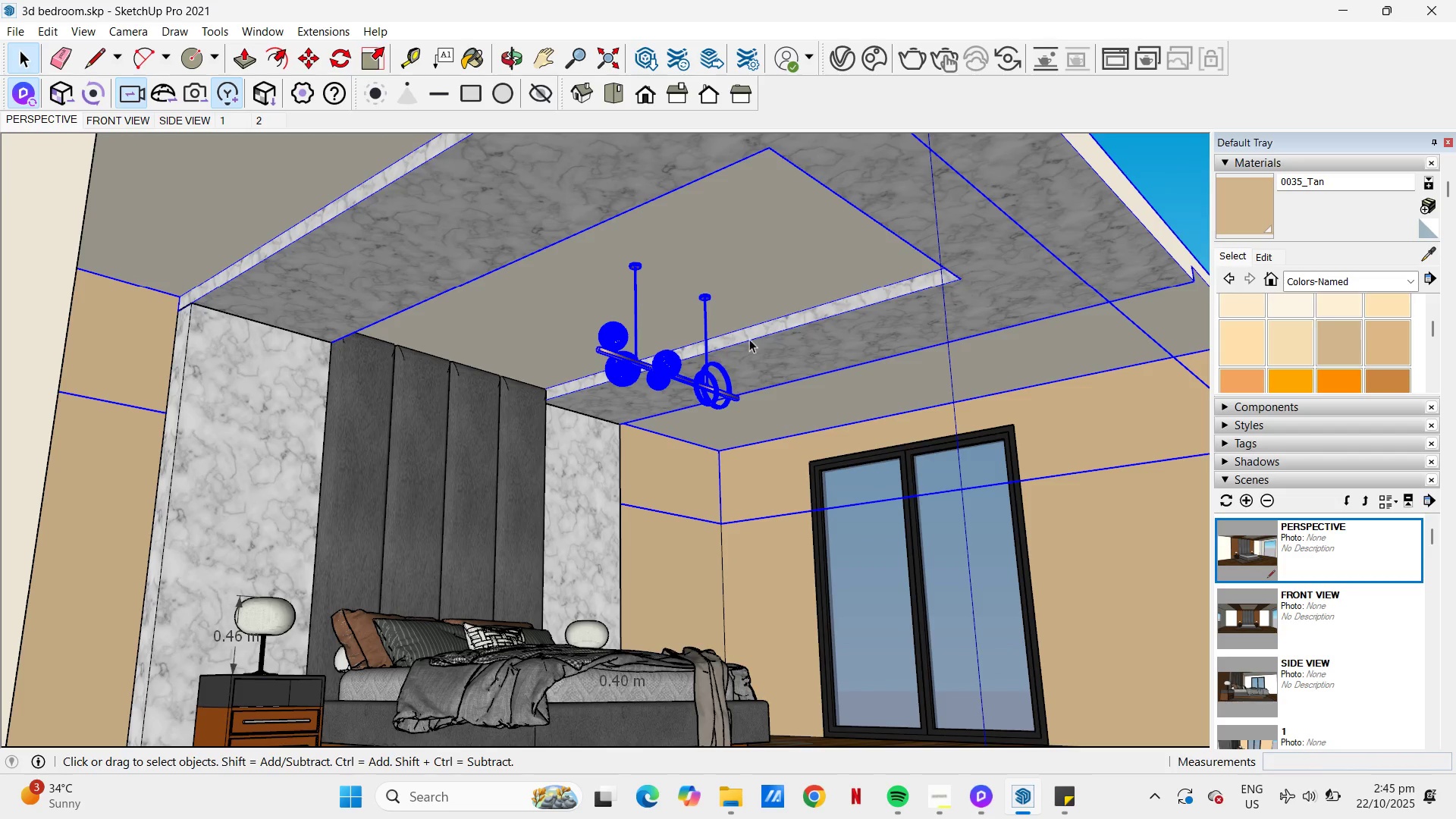 
key(M)
 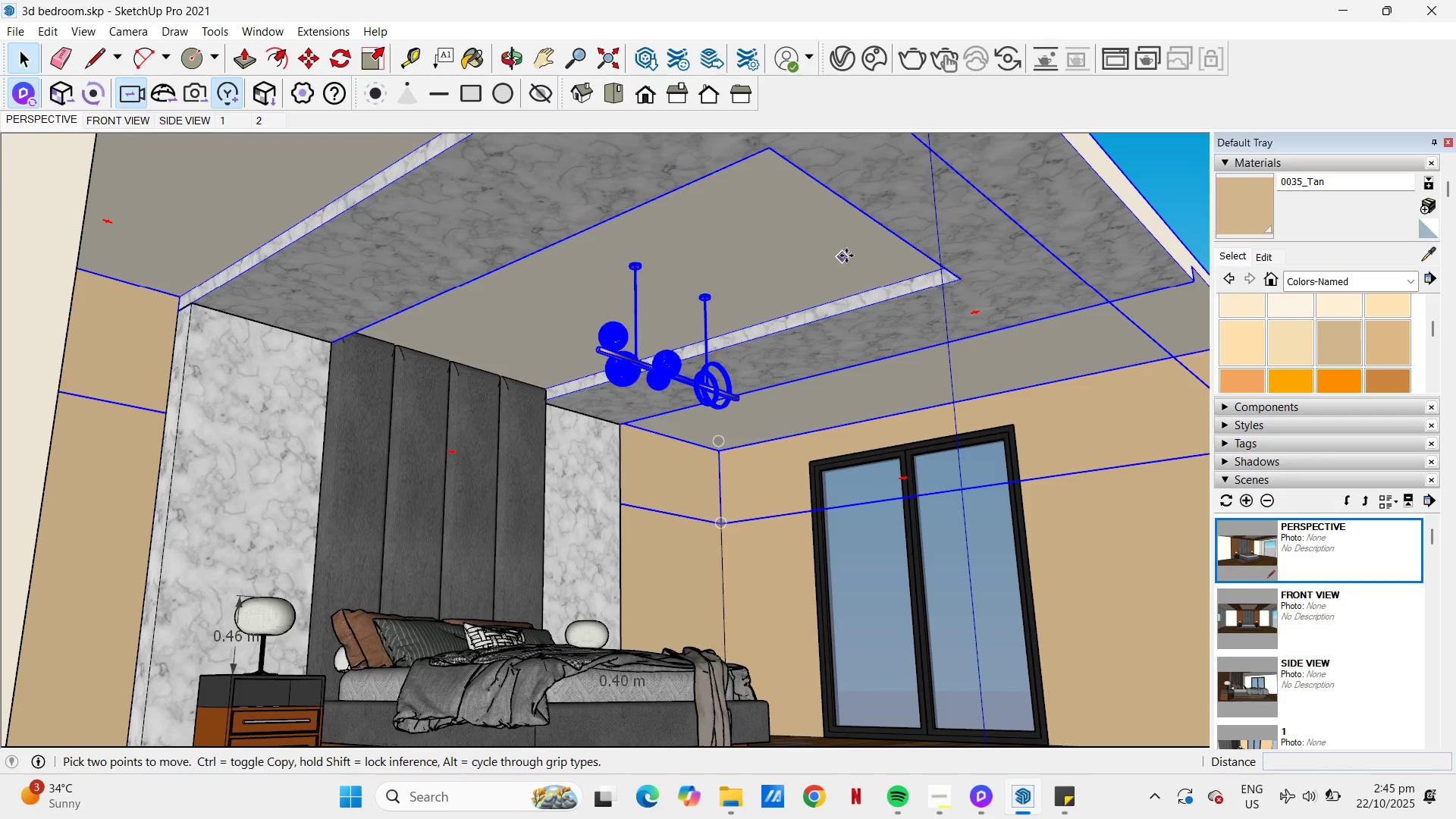 
left_click([846, 256])
 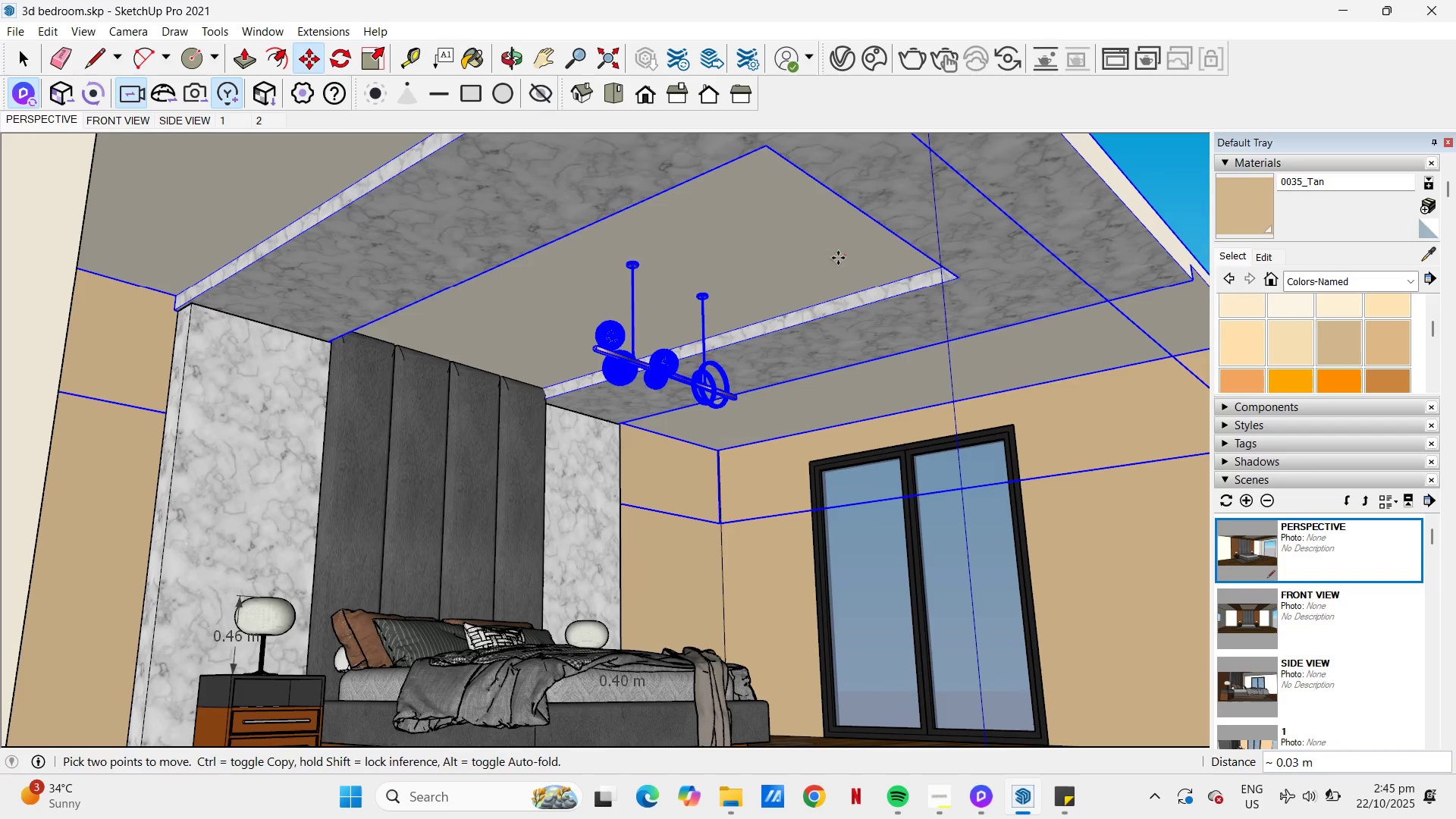 
key(Escape)
 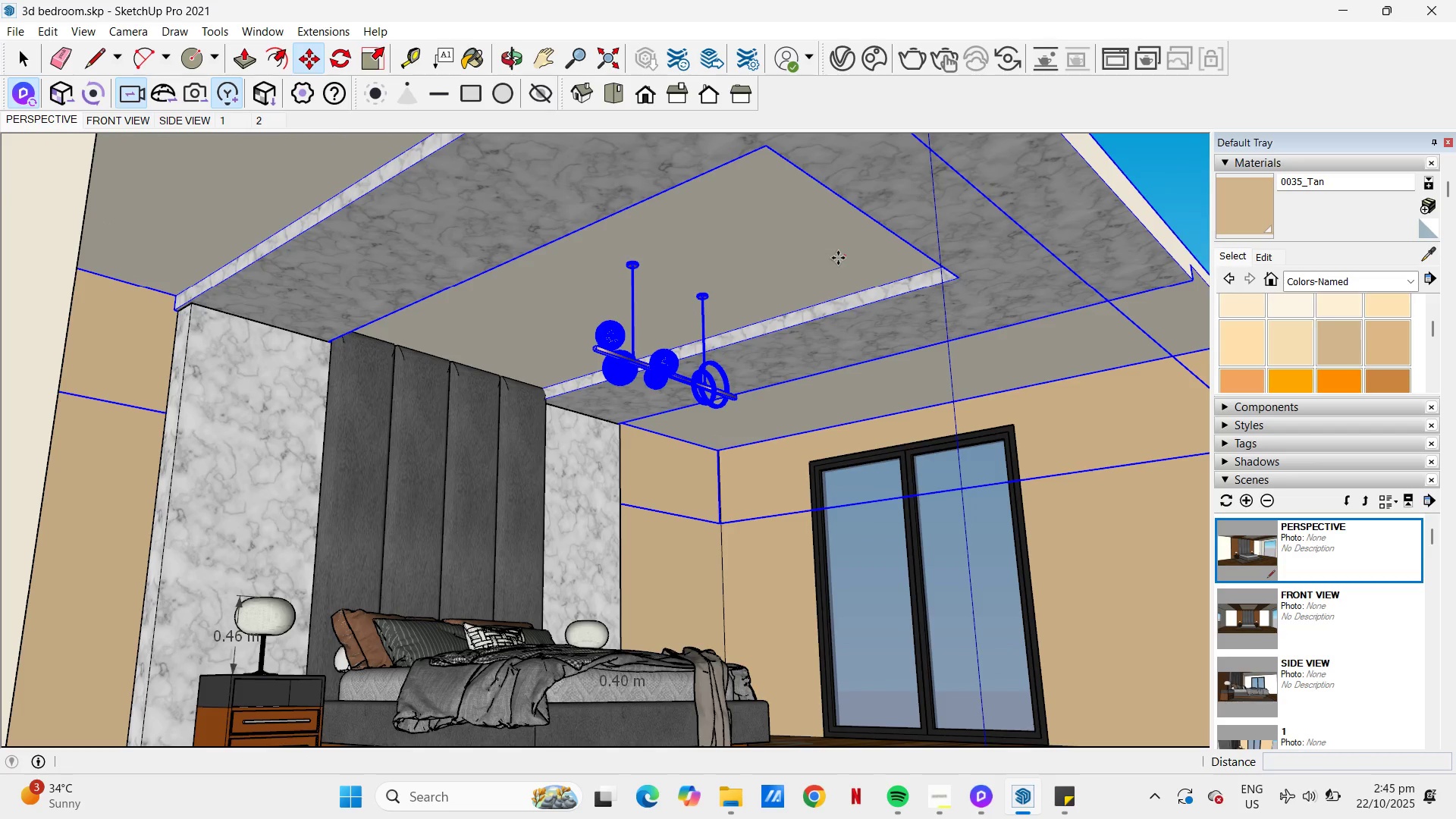 
key(Space)
 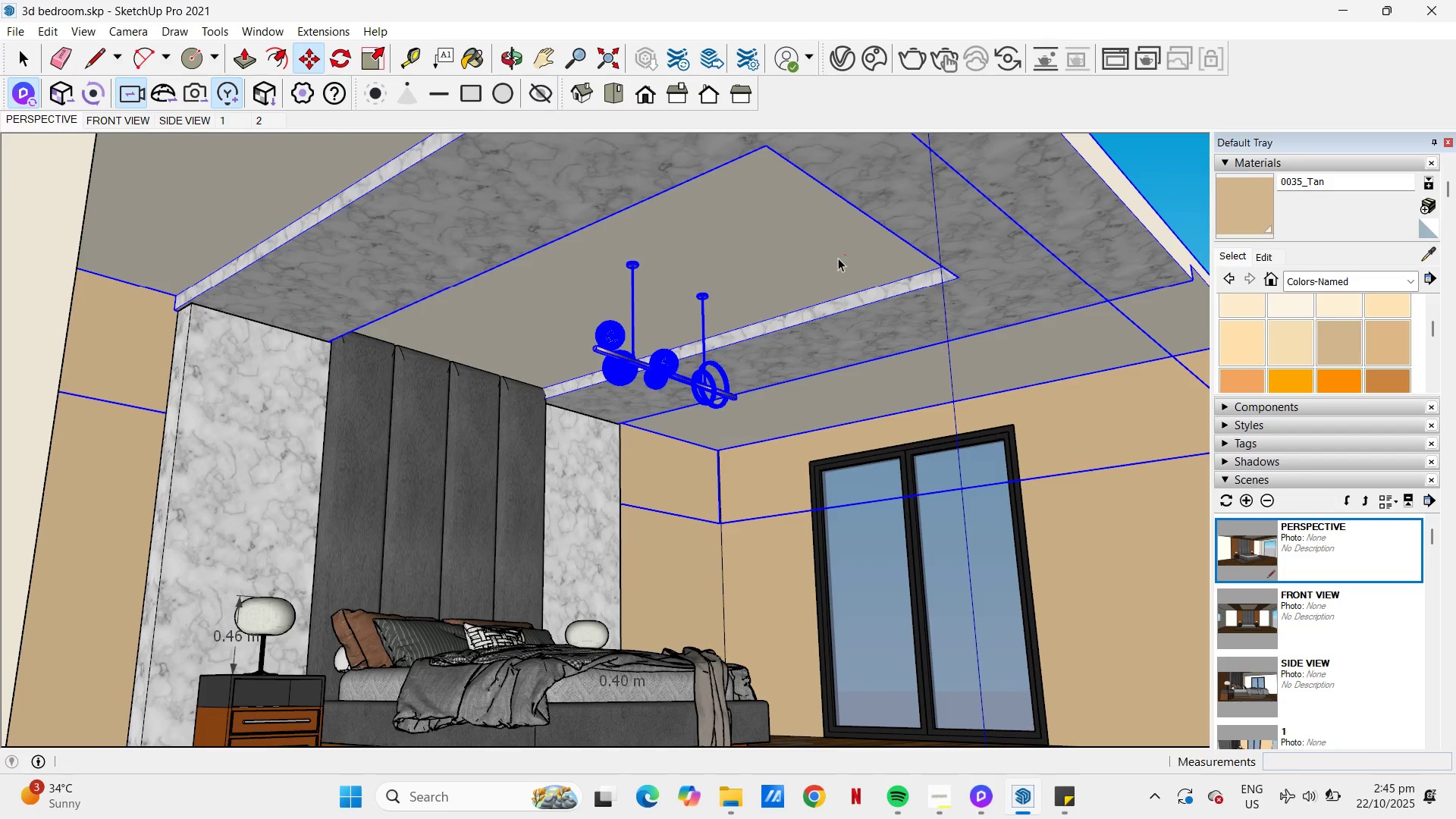 
key(Escape)
 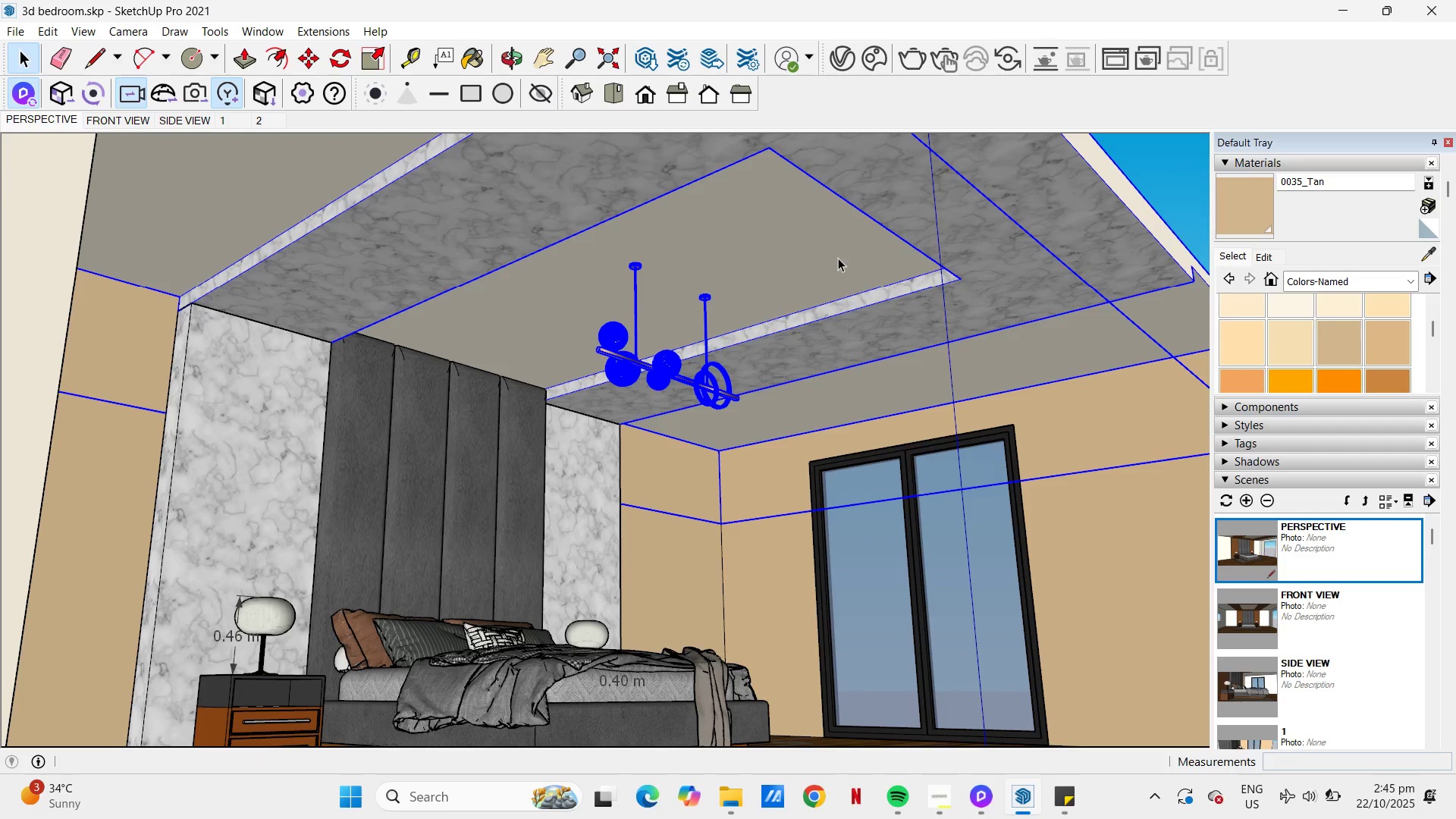 
key(Escape)
 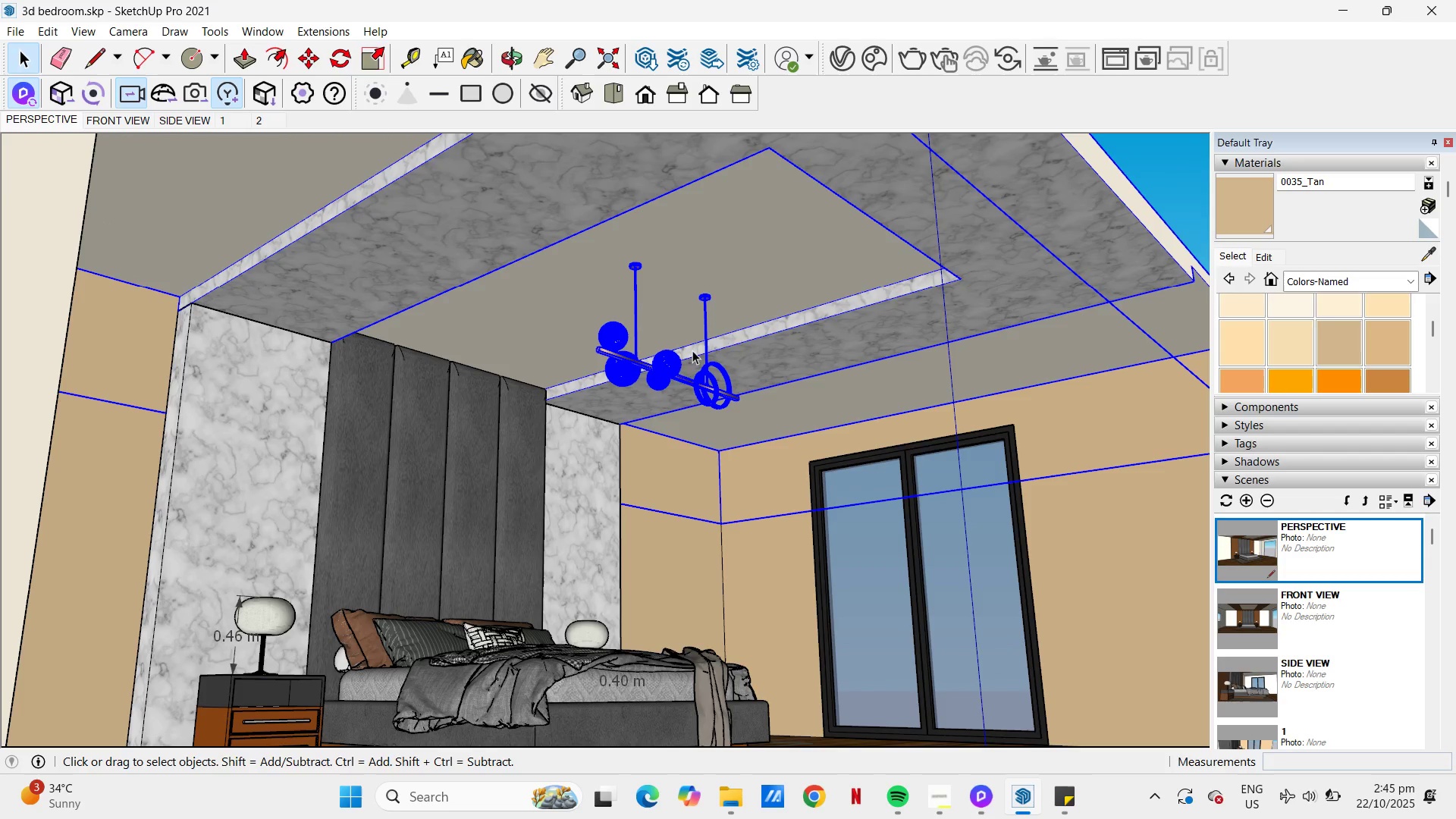 
key(Space)
 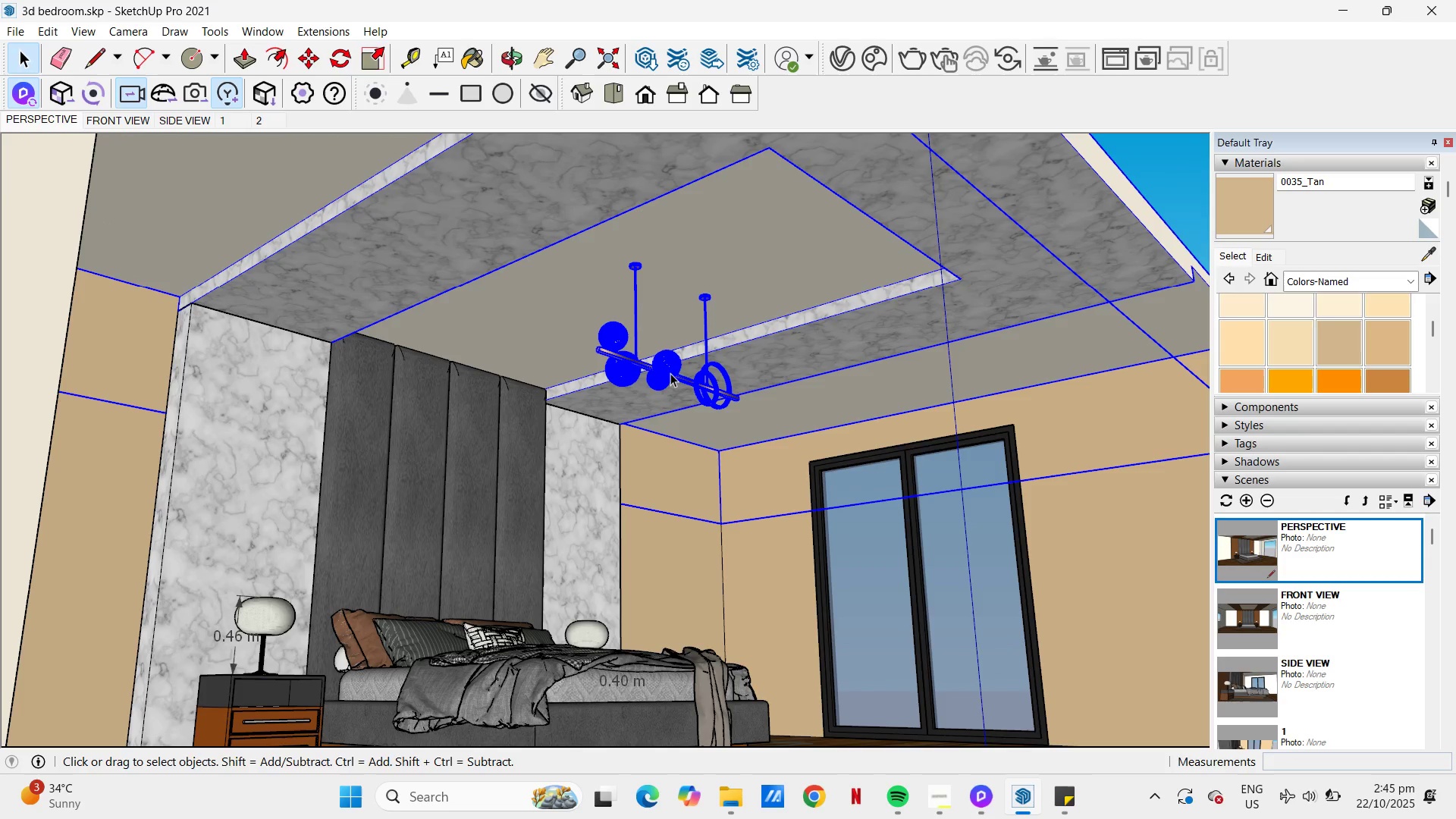 
double_click([670, 373])
 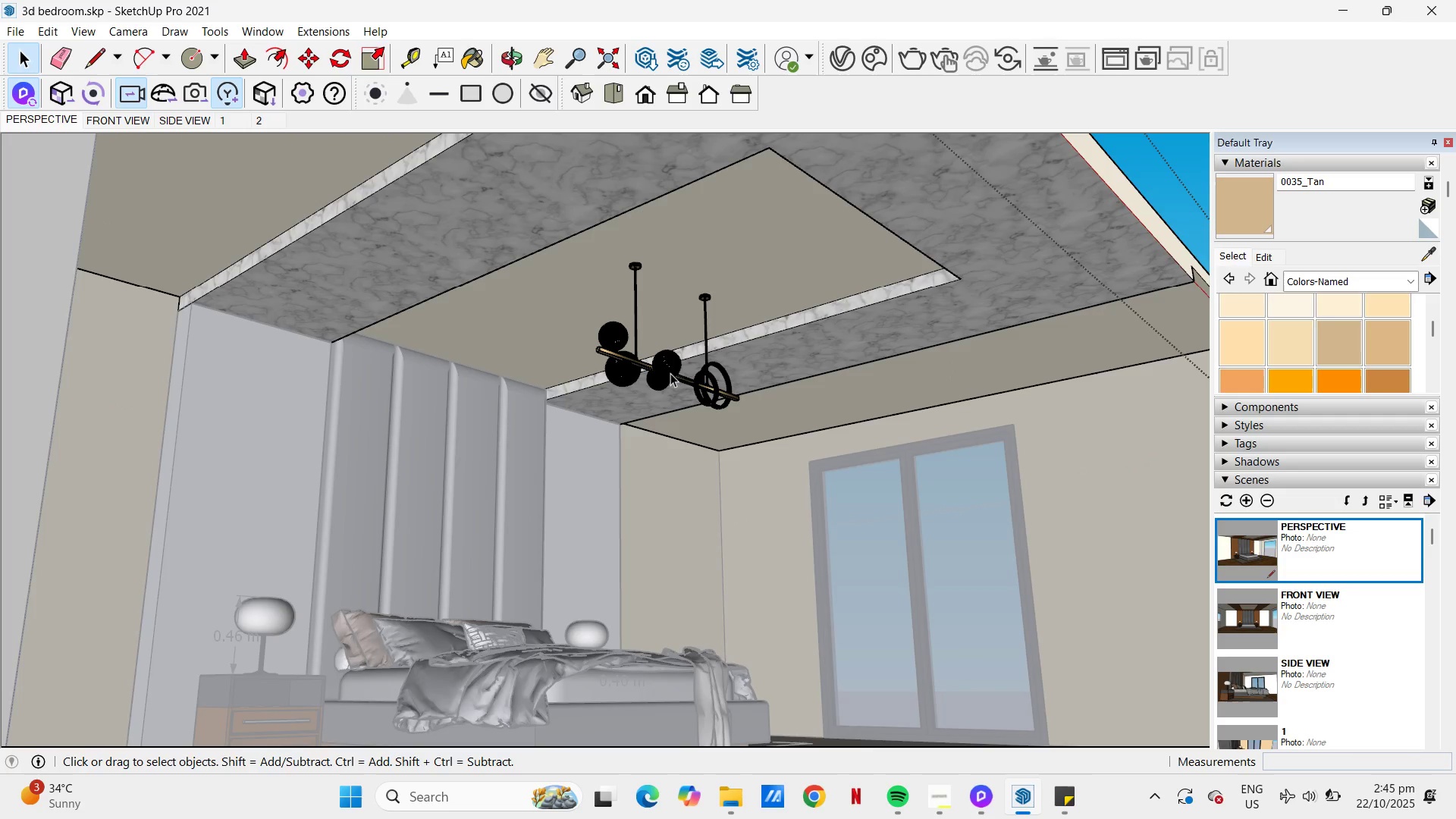 
left_click([670, 373])
 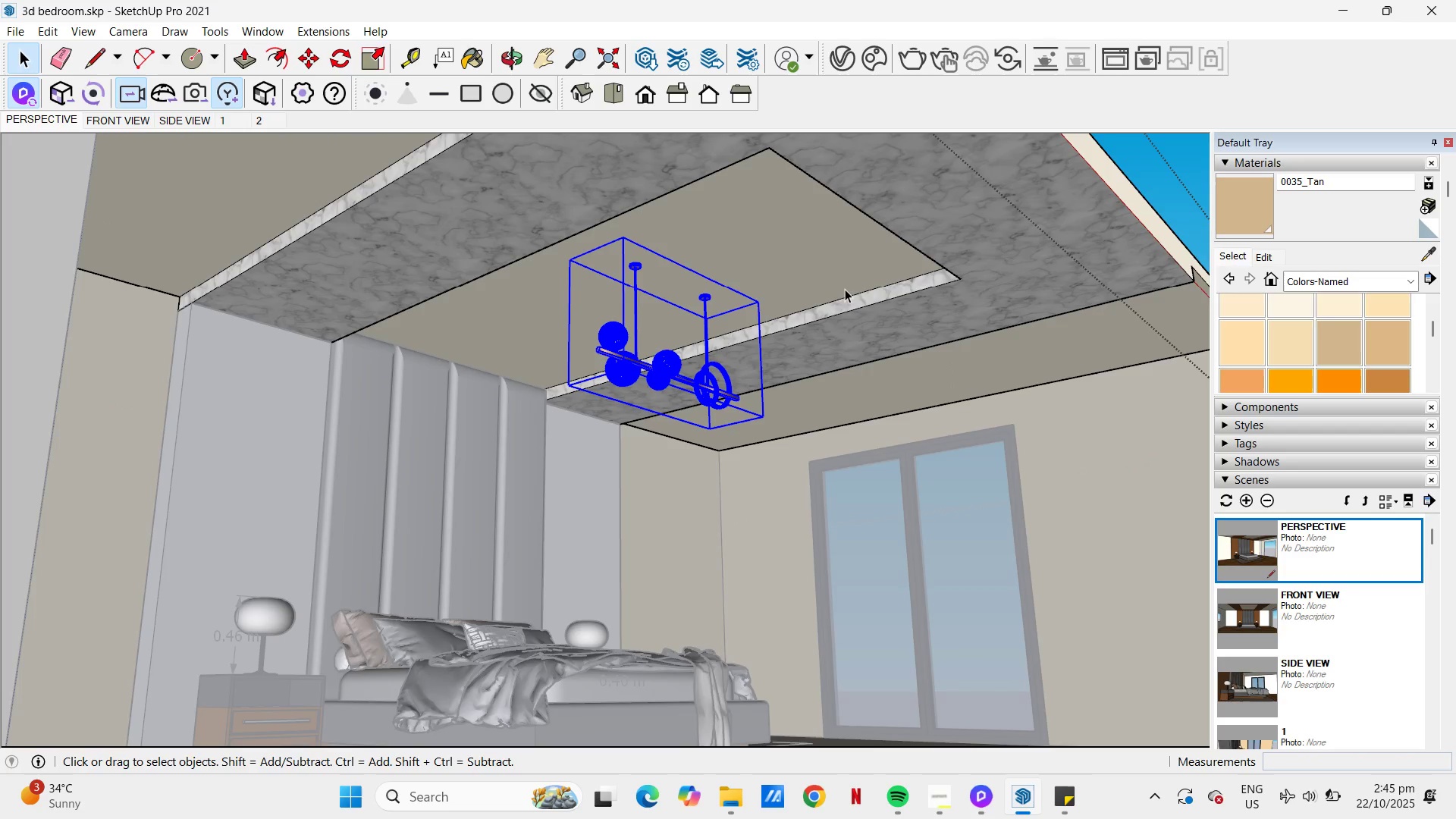 
key(M)
 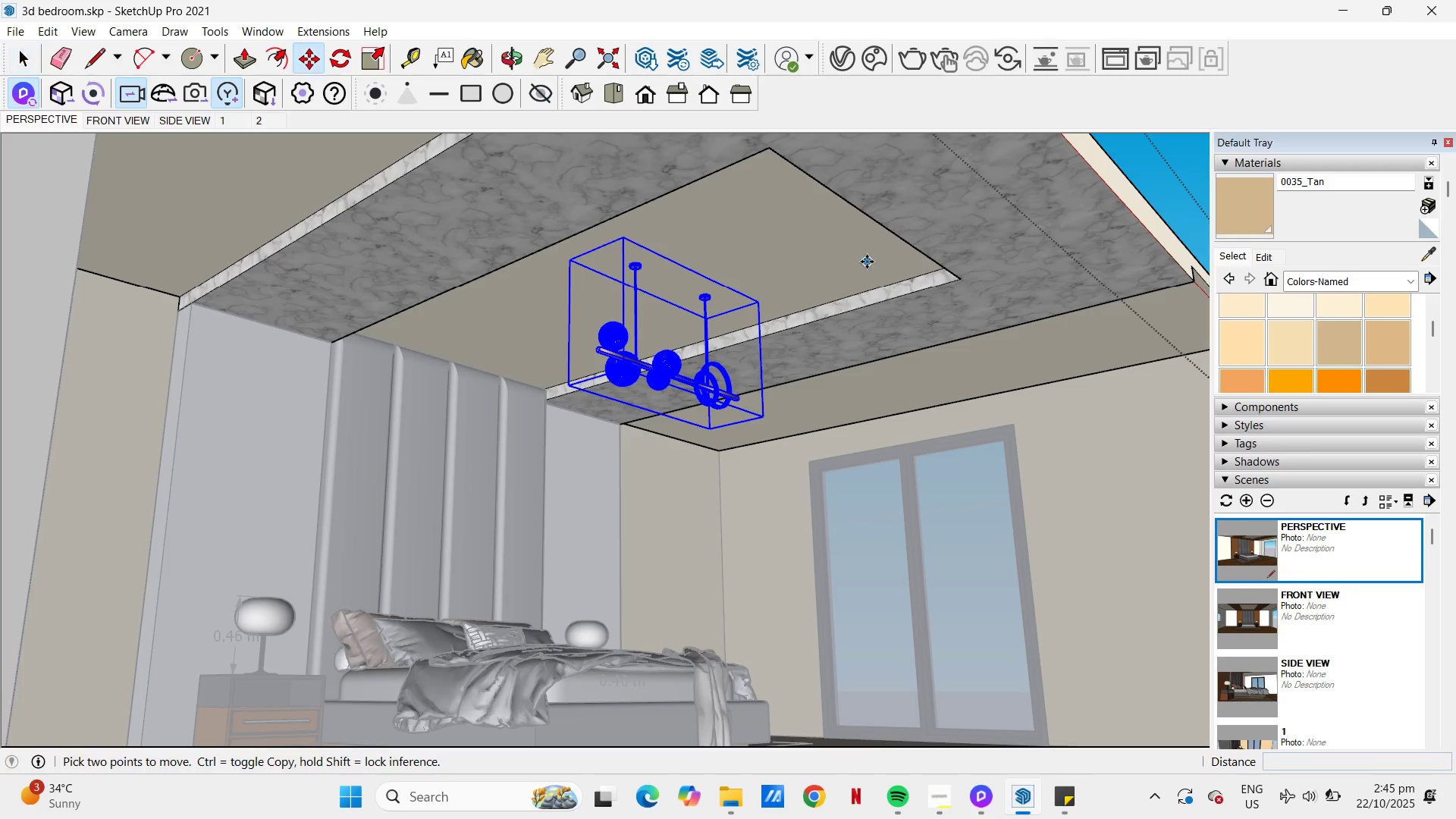 
left_click([867, 262])
 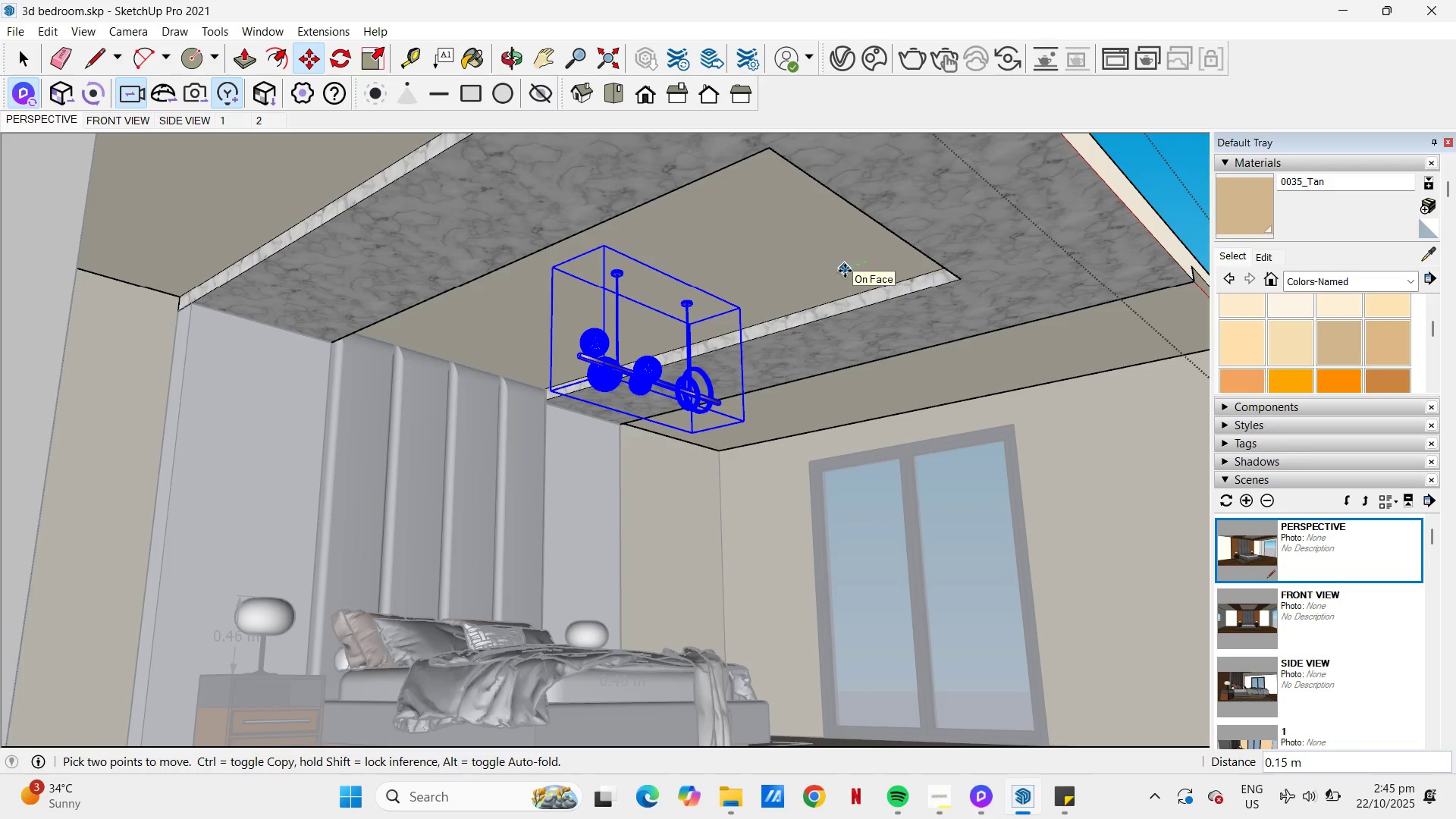 
left_click([849, 271])
 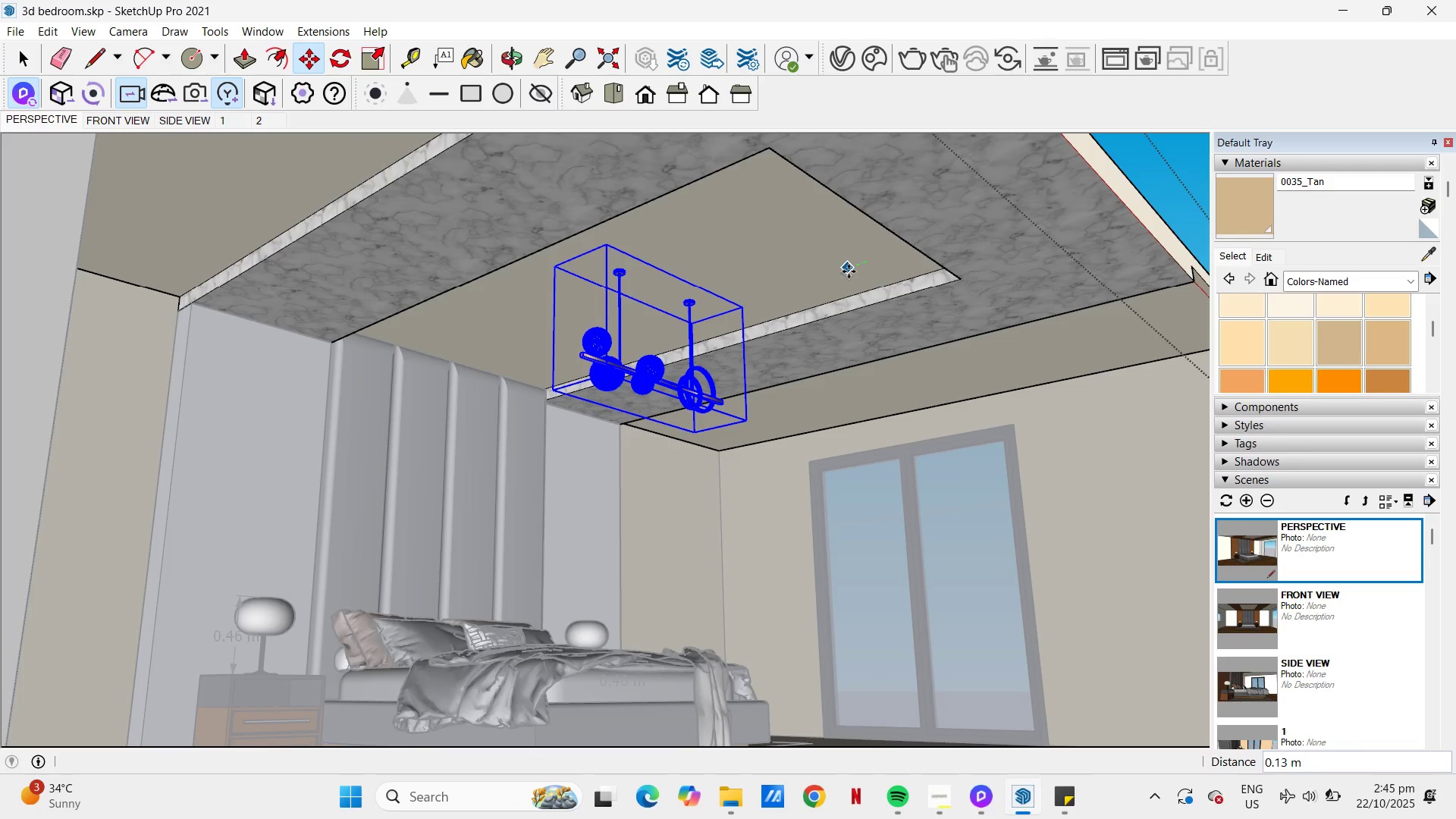 
key(Escape)
 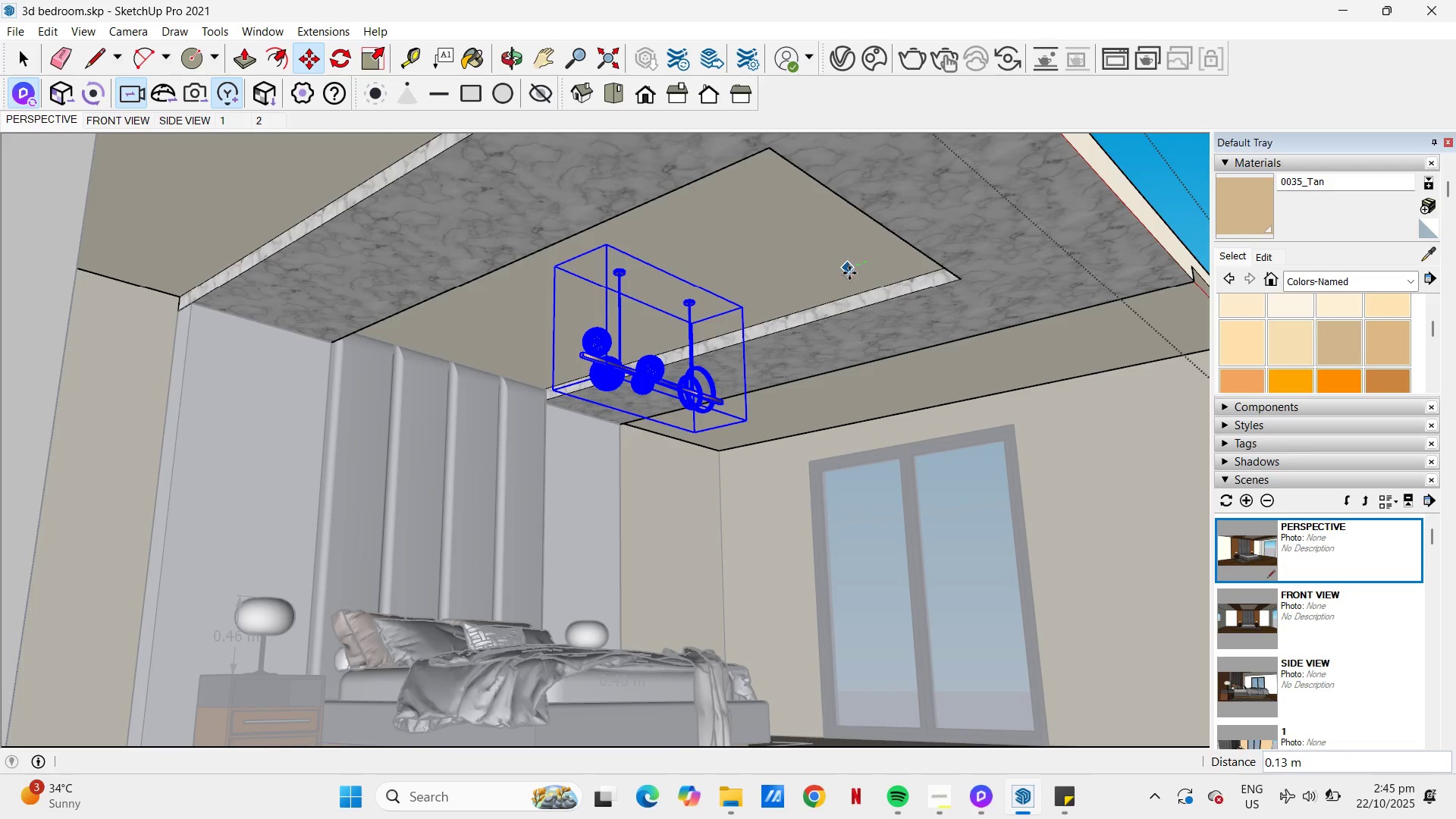 
key(Space)
 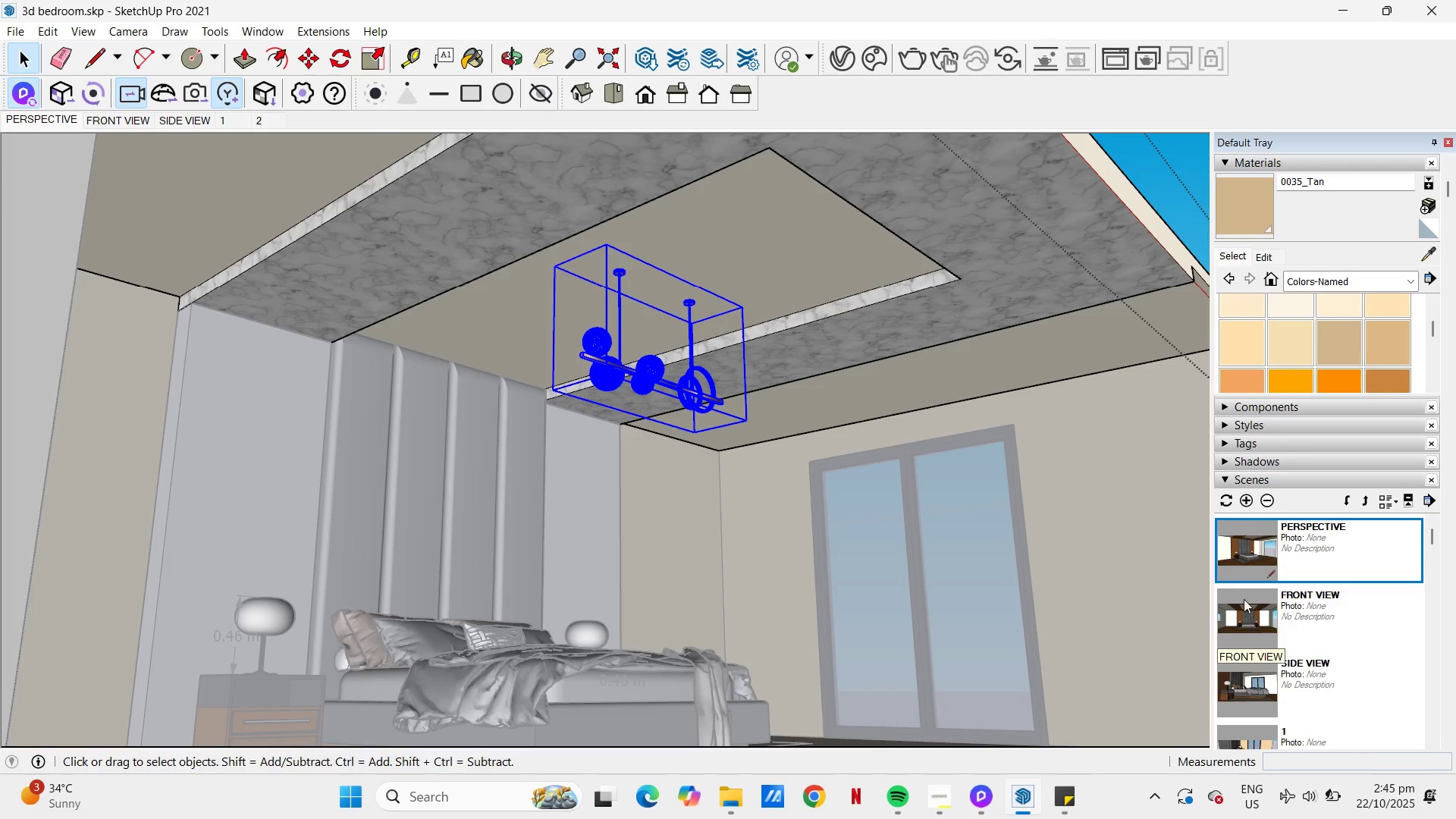 
key(Escape)
 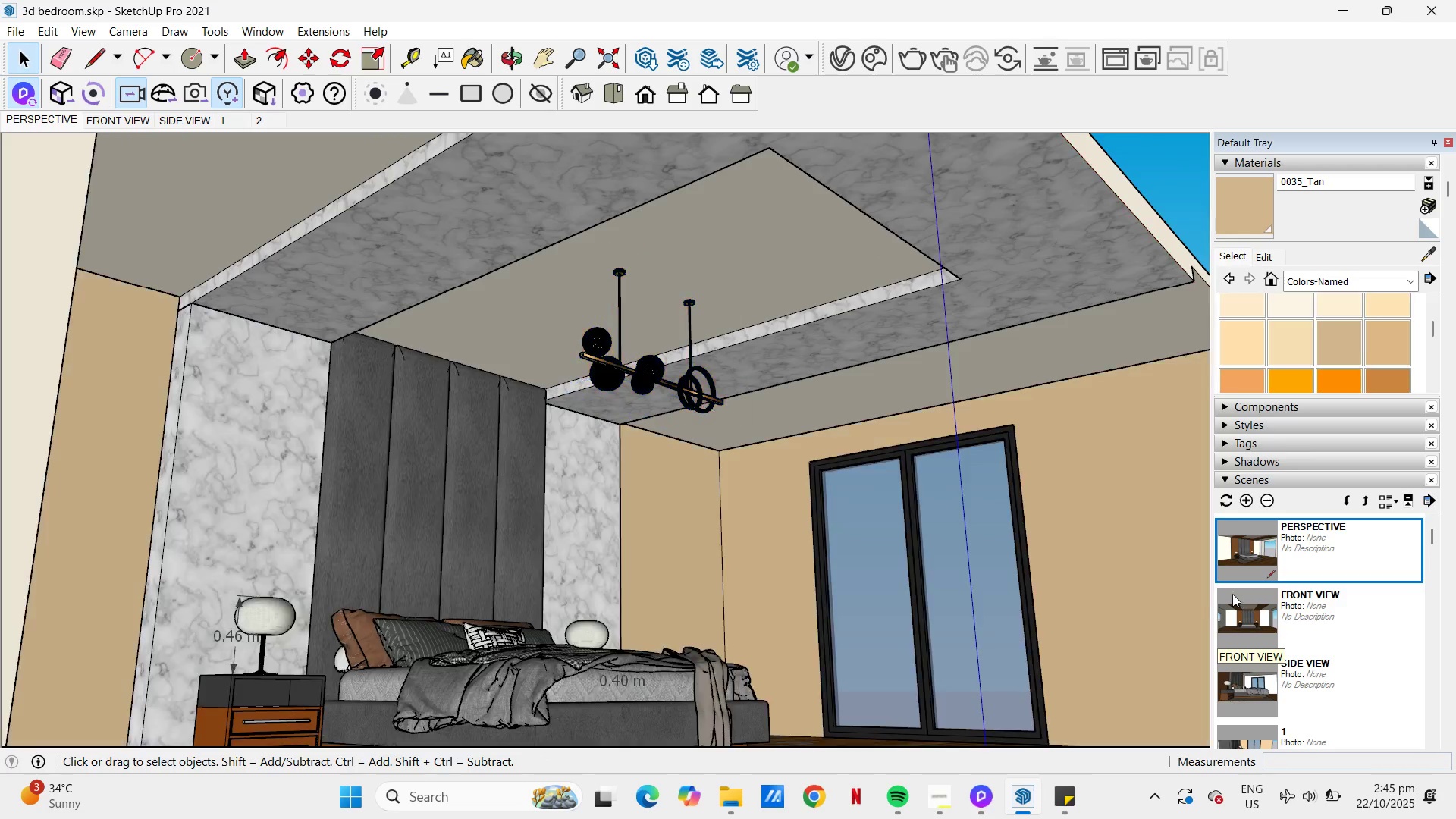 
key(Escape)
 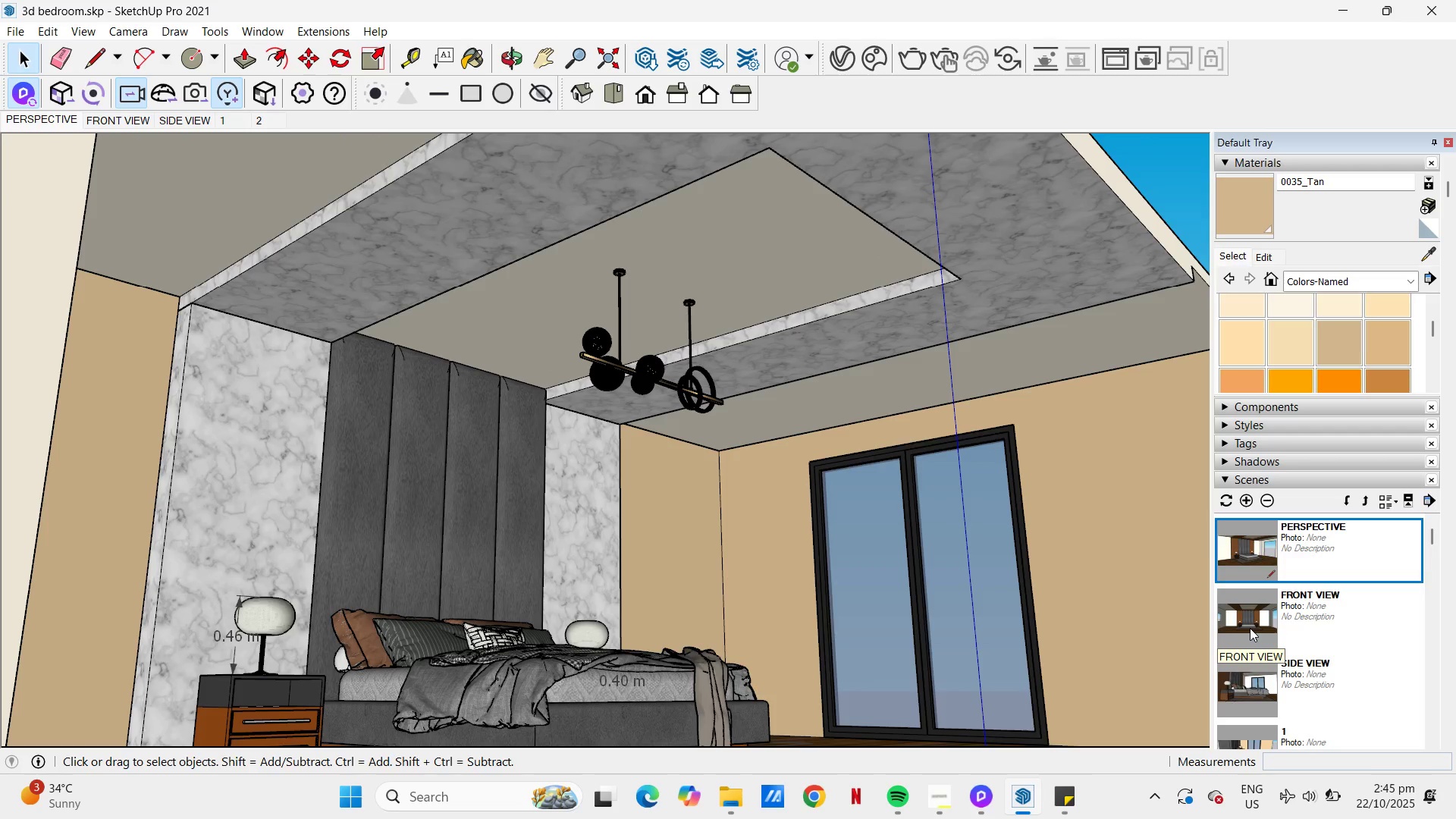 
left_click([1250, 628])
 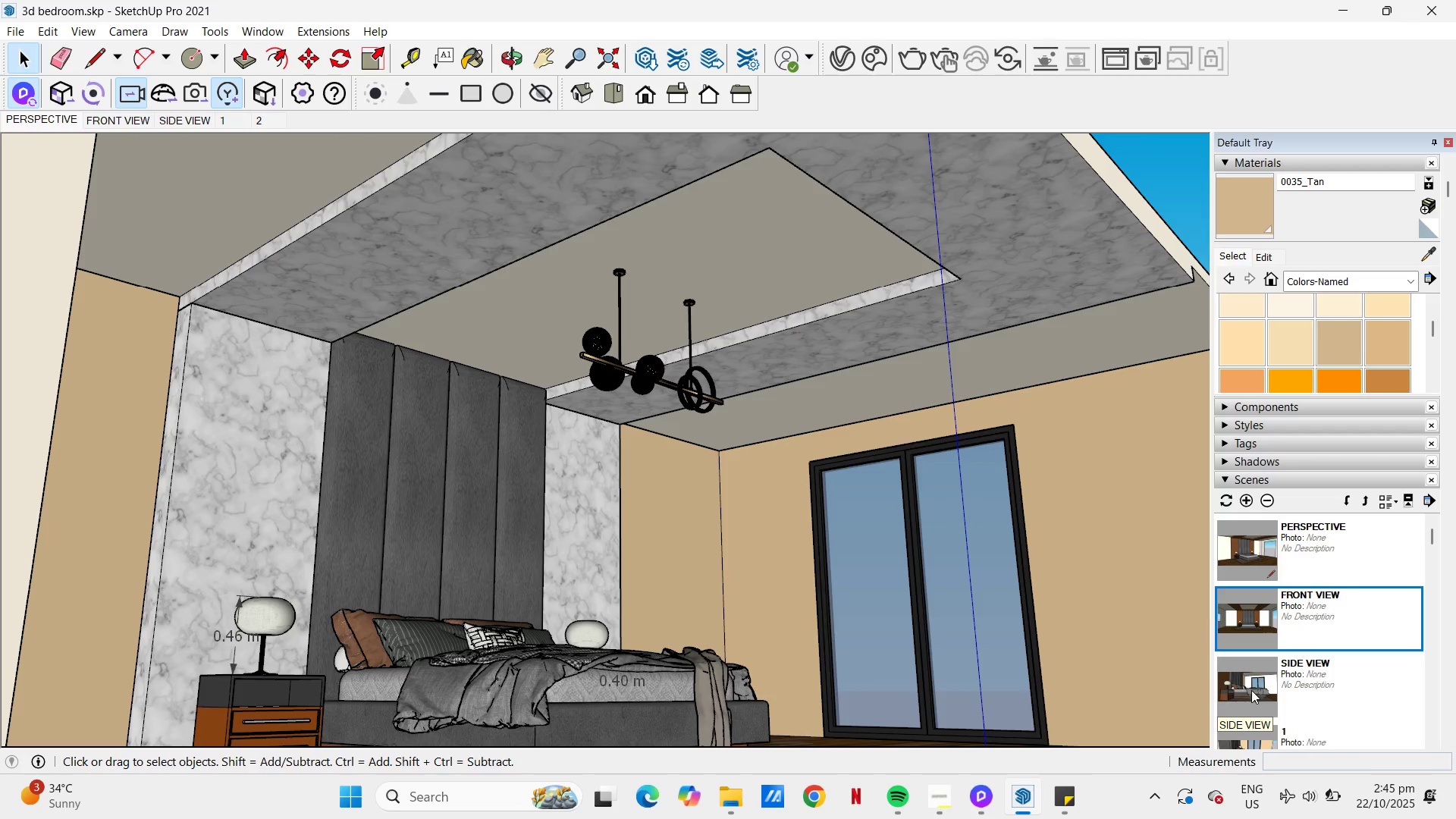 
double_click([1251, 690])
 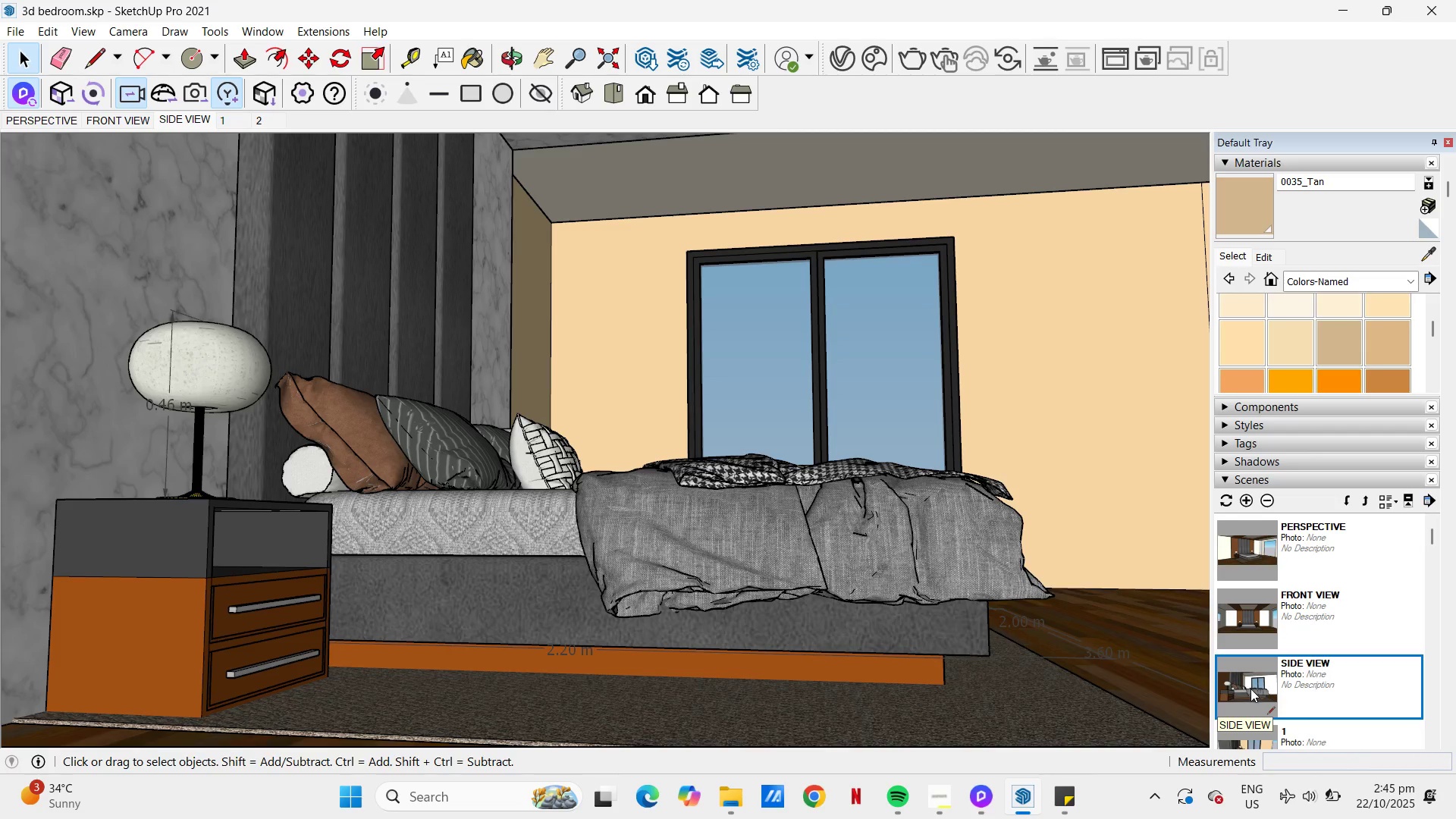 
double_click([1252, 739])
 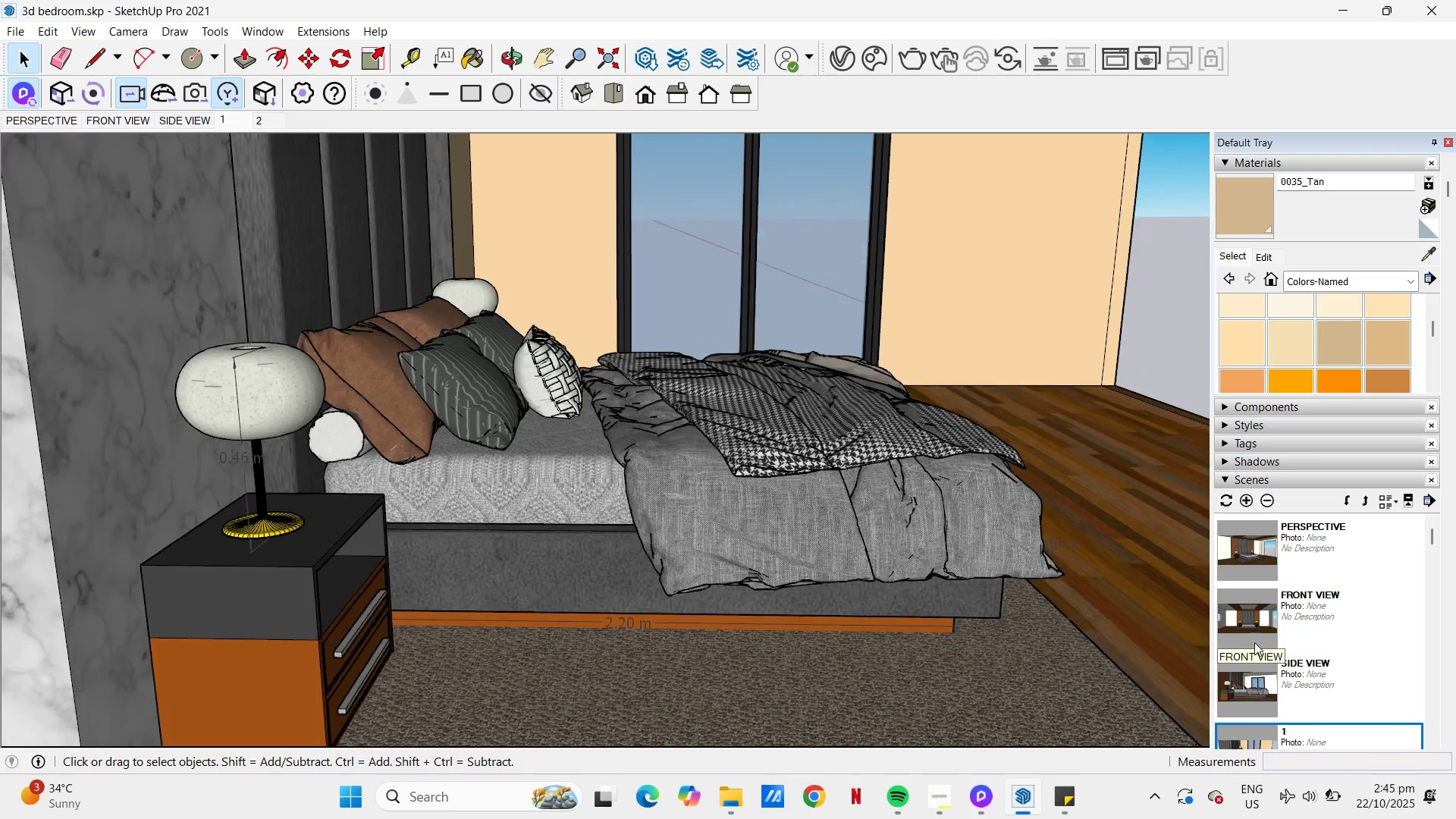 
double_click([1253, 626])
 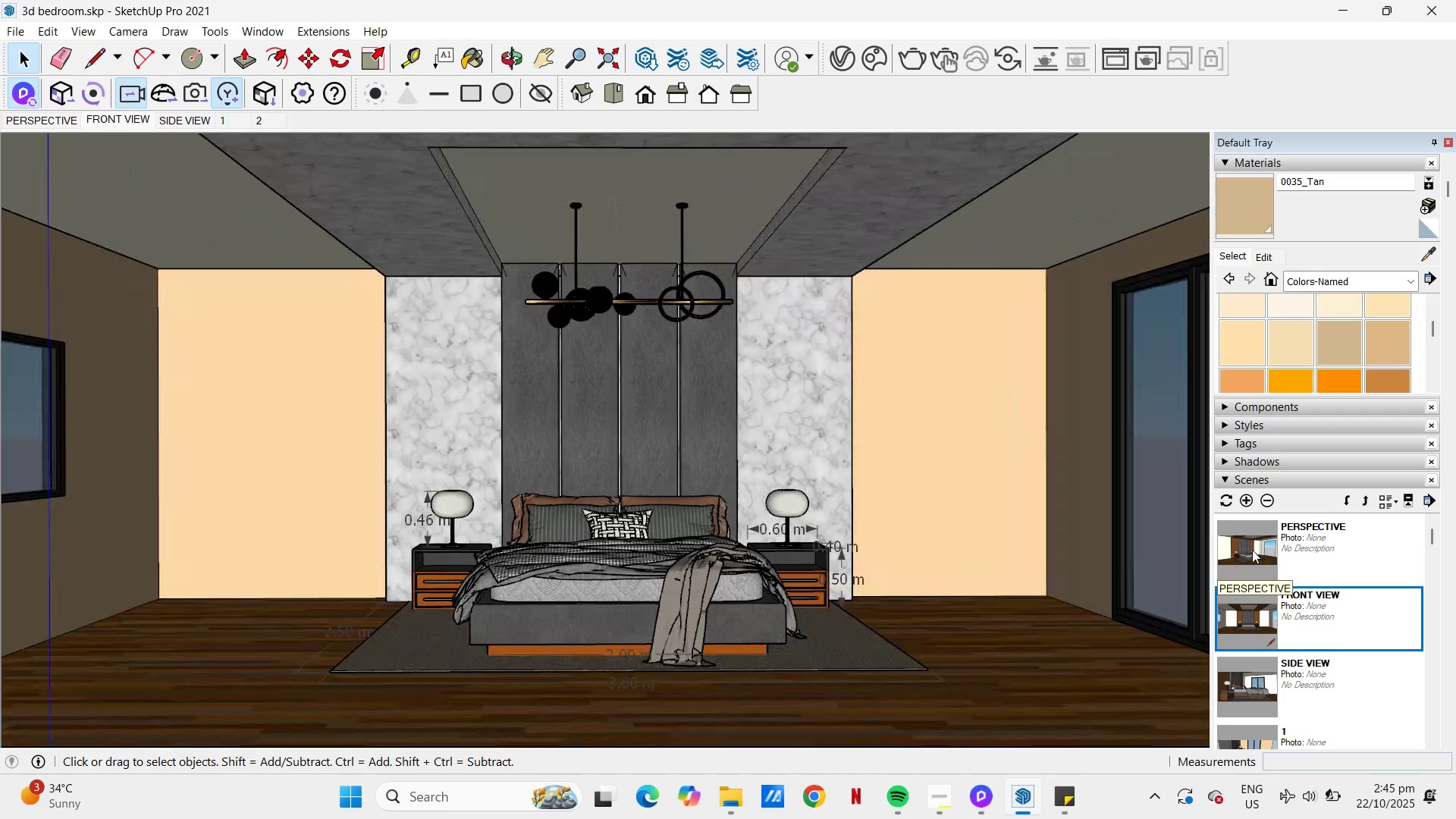 
double_click([1252, 550])
 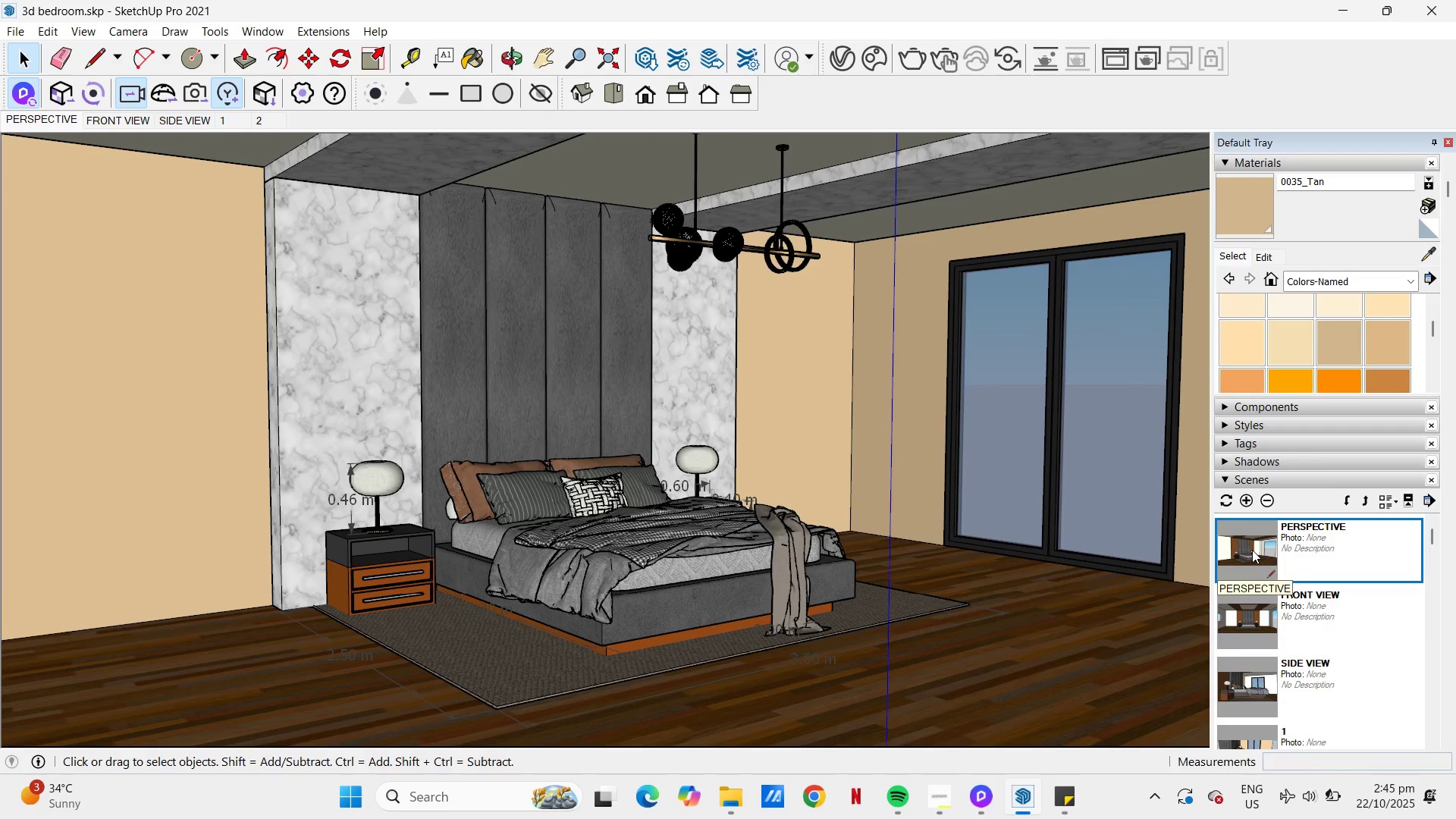 
scroll: coordinate [1298, 638], scroll_direction: down, amount: 2.0
 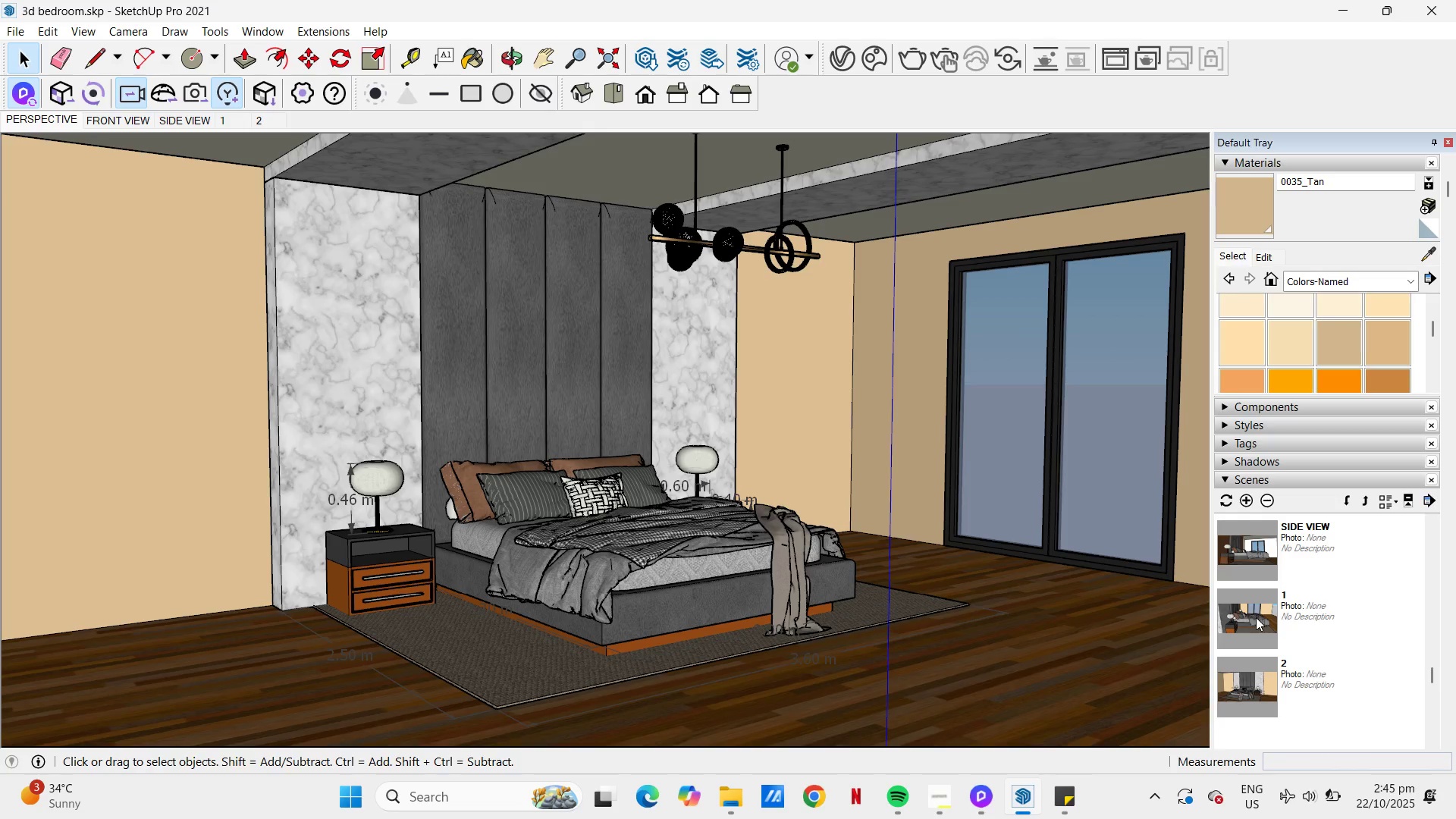 
double_click([1256, 617])
 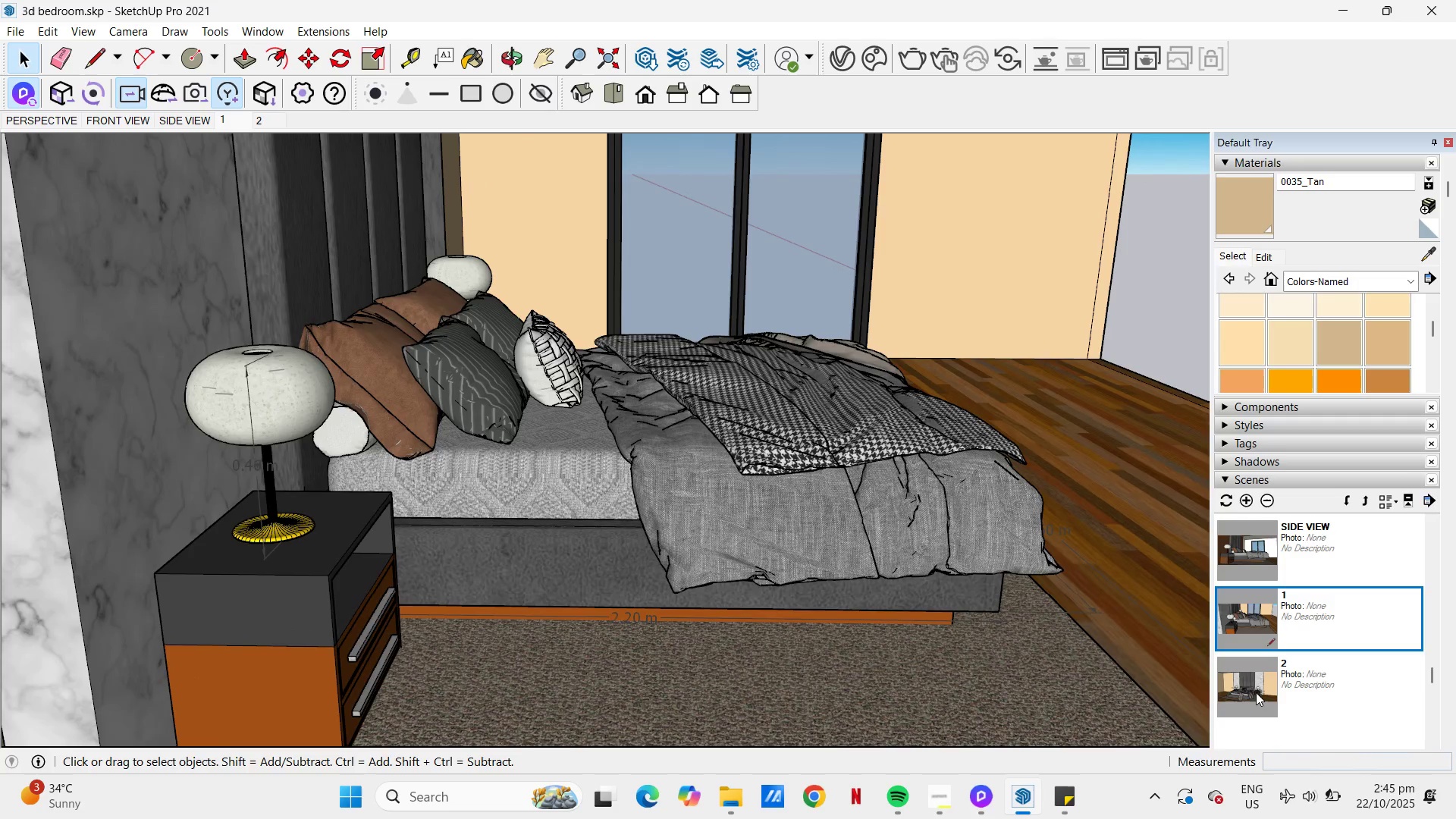 
double_click([1256, 692])
 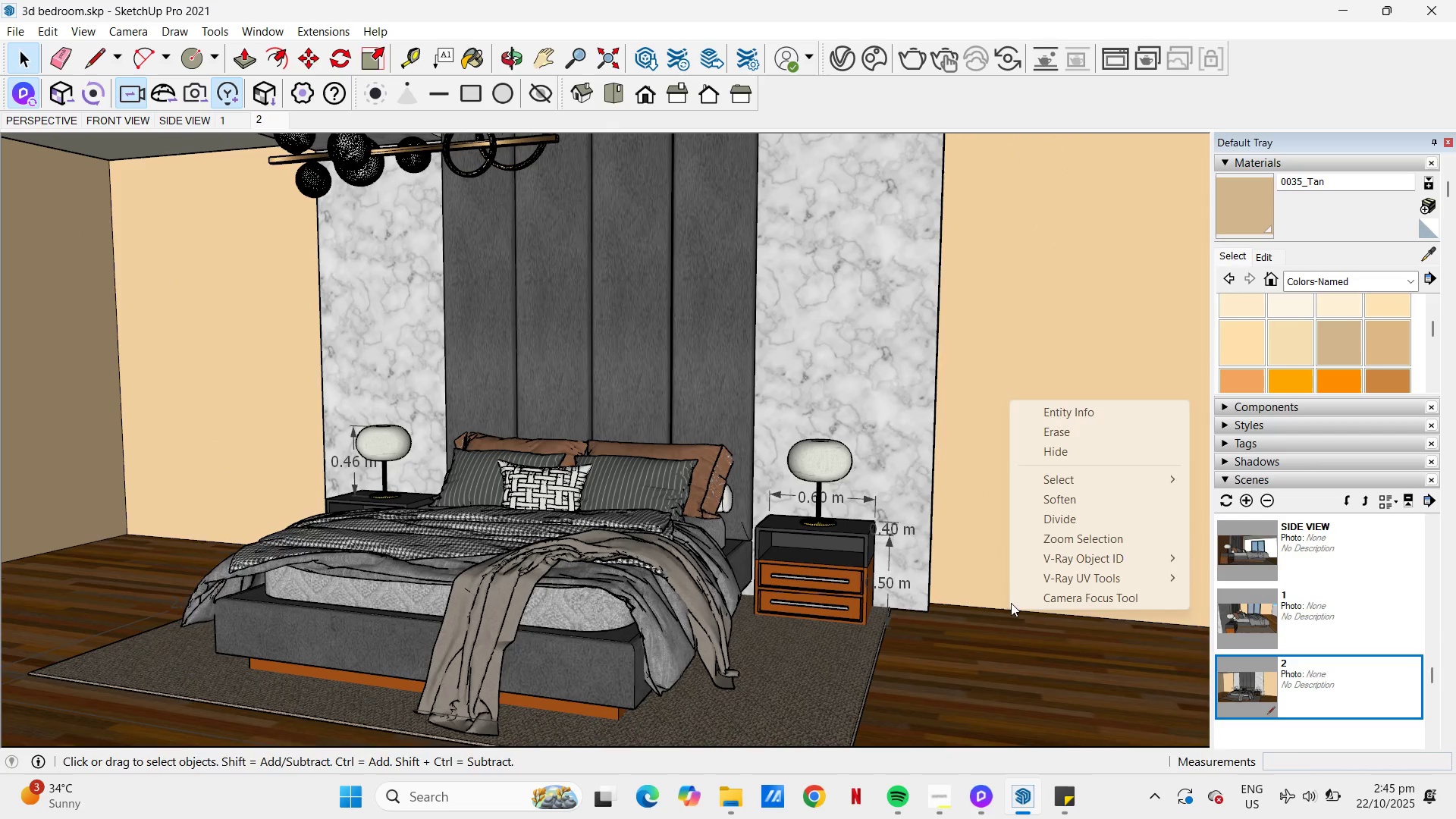 
wait(5.08)
 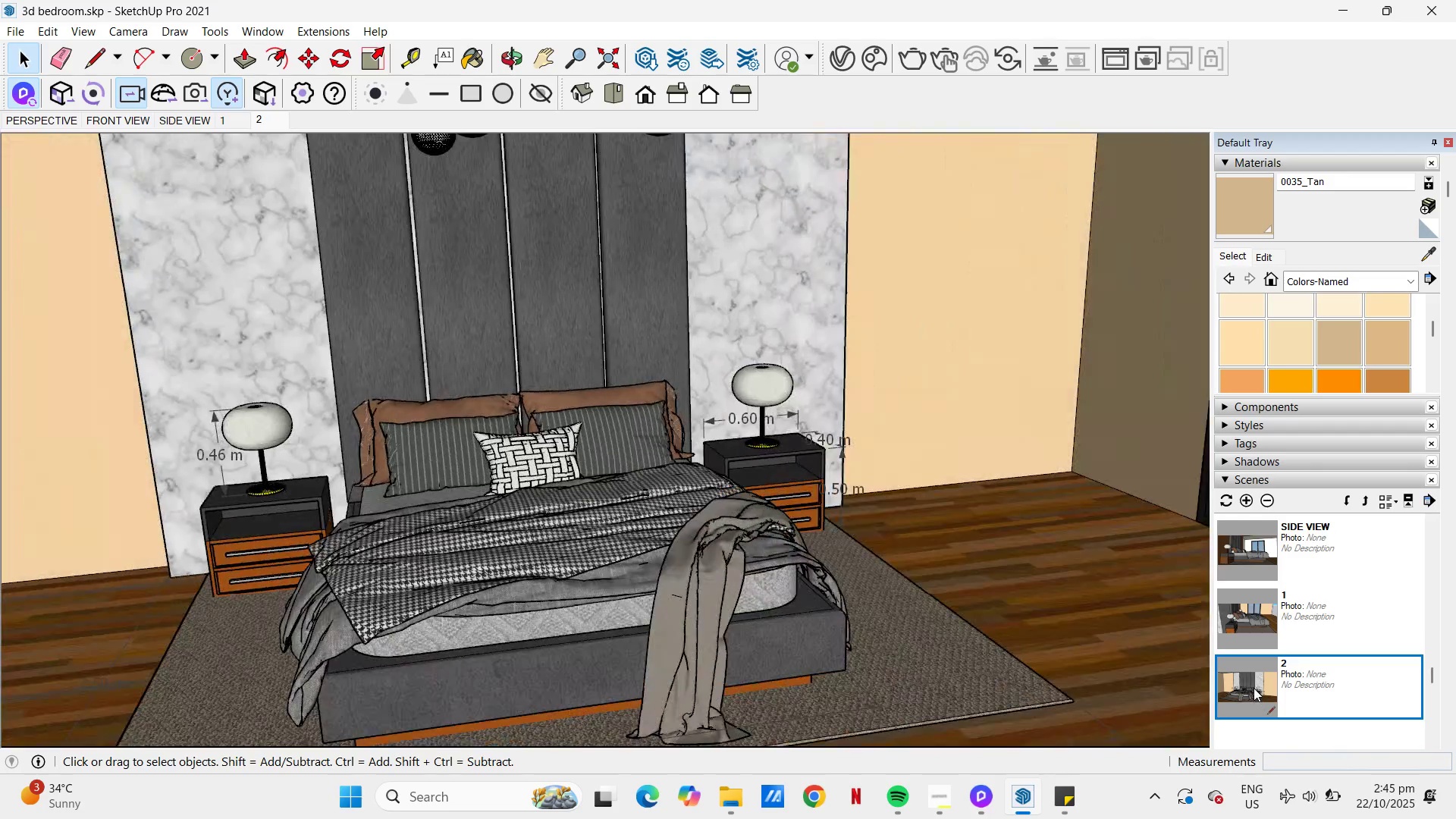 
key(Escape)
 